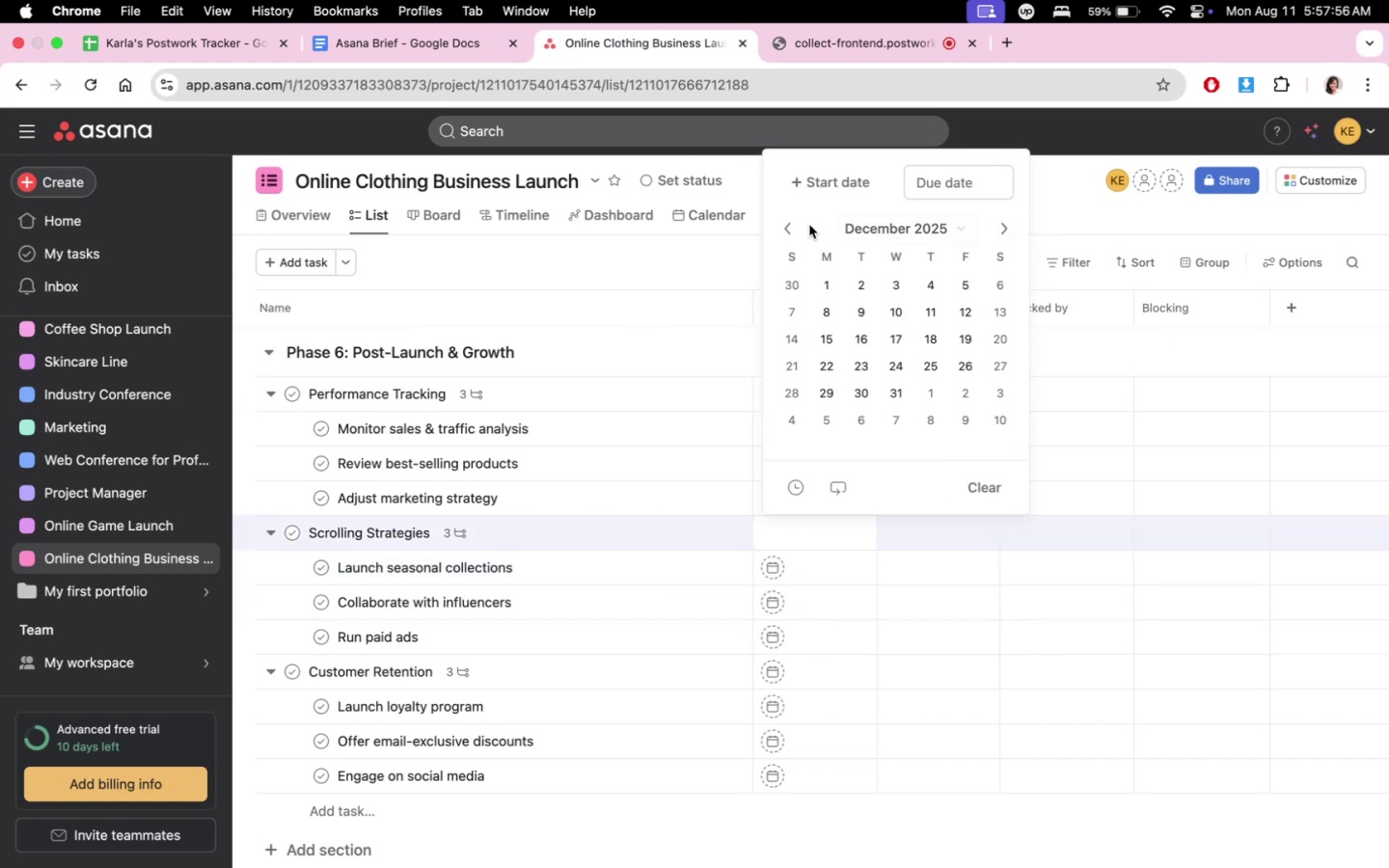 
left_click([794, 226])
 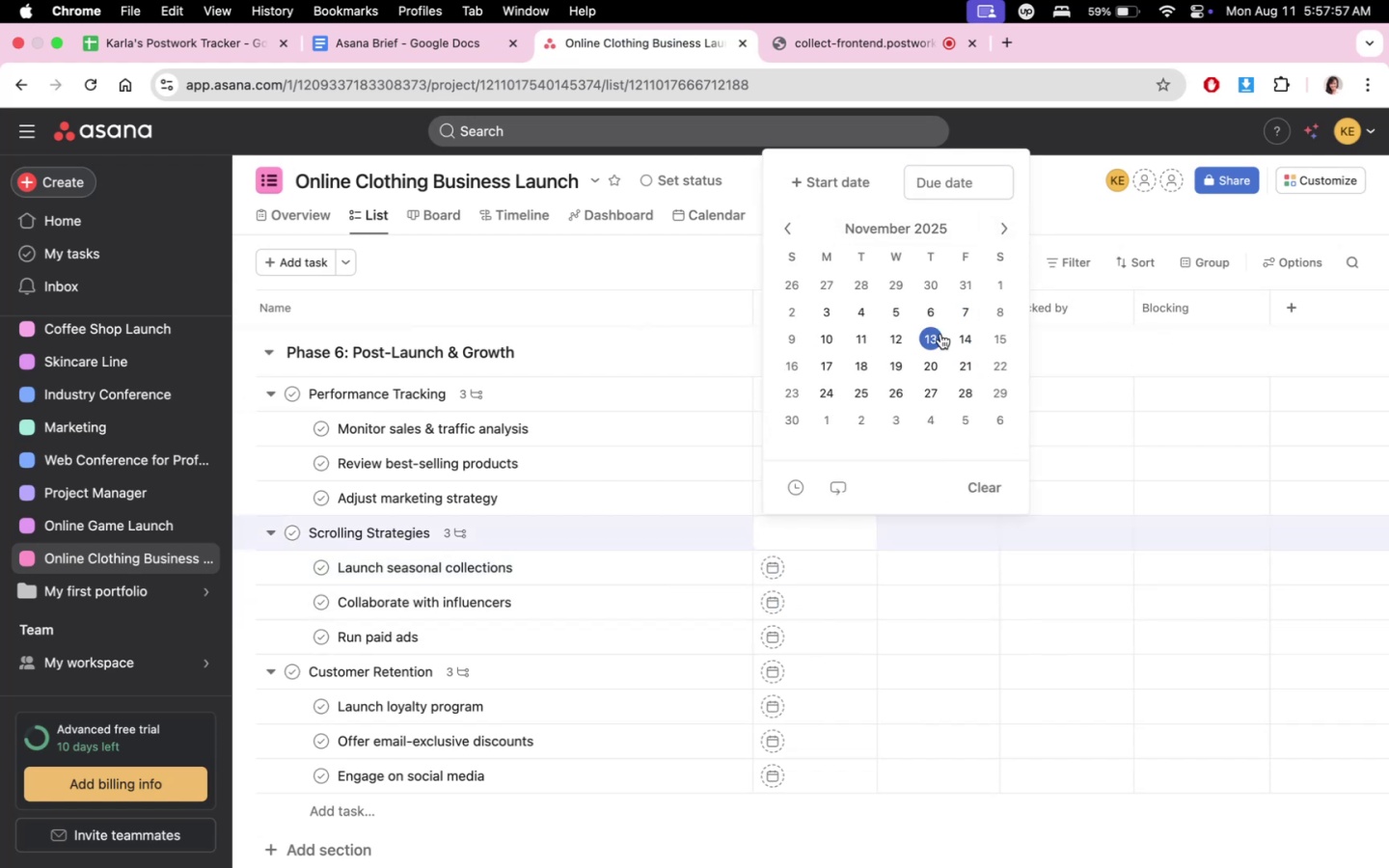 
left_click([934, 334])
 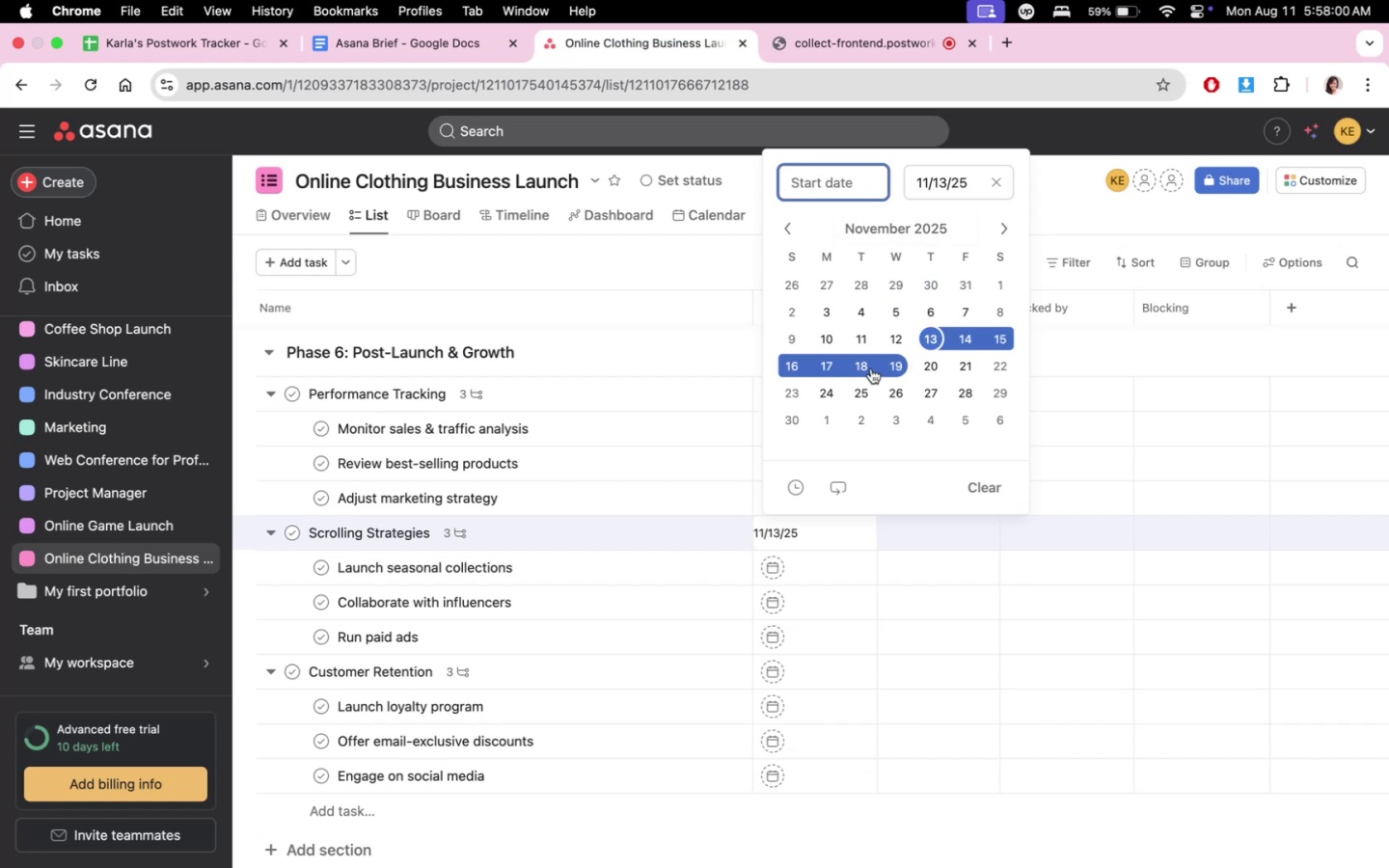 
left_click([797, 393])
 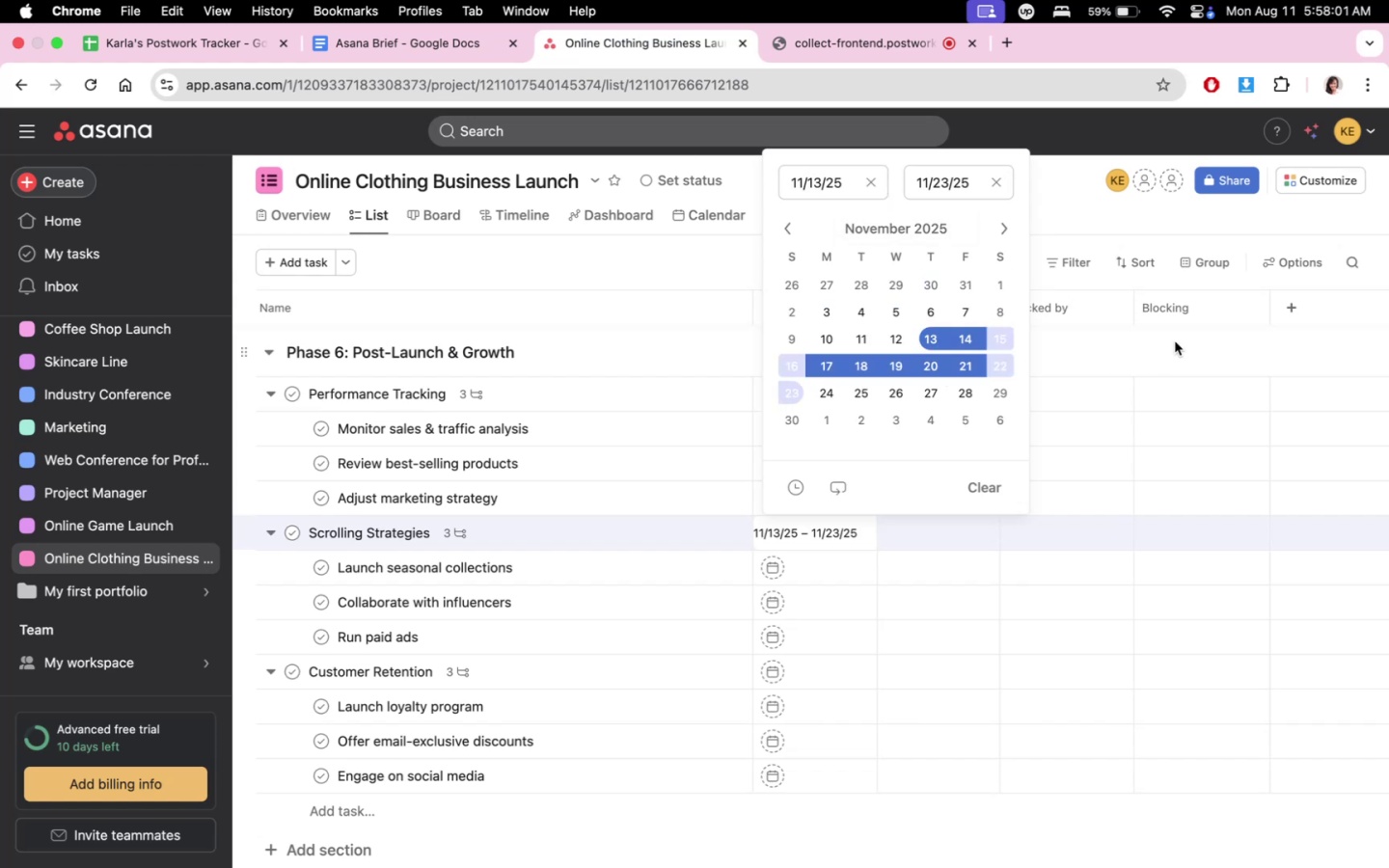 
double_click([1176, 340])
 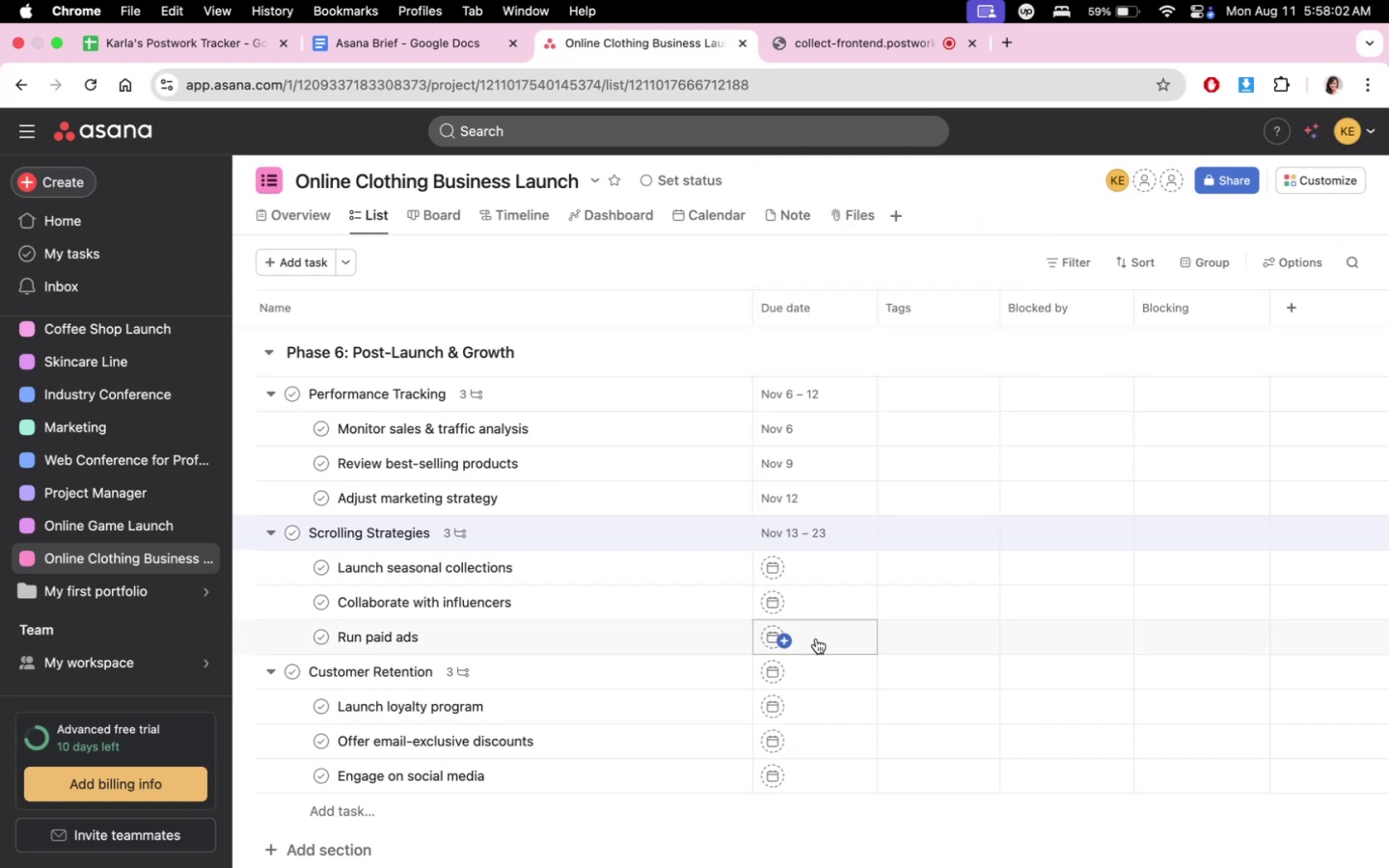 
scroll: coordinate [913, 586], scroll_direction: down, amount: 4.0
 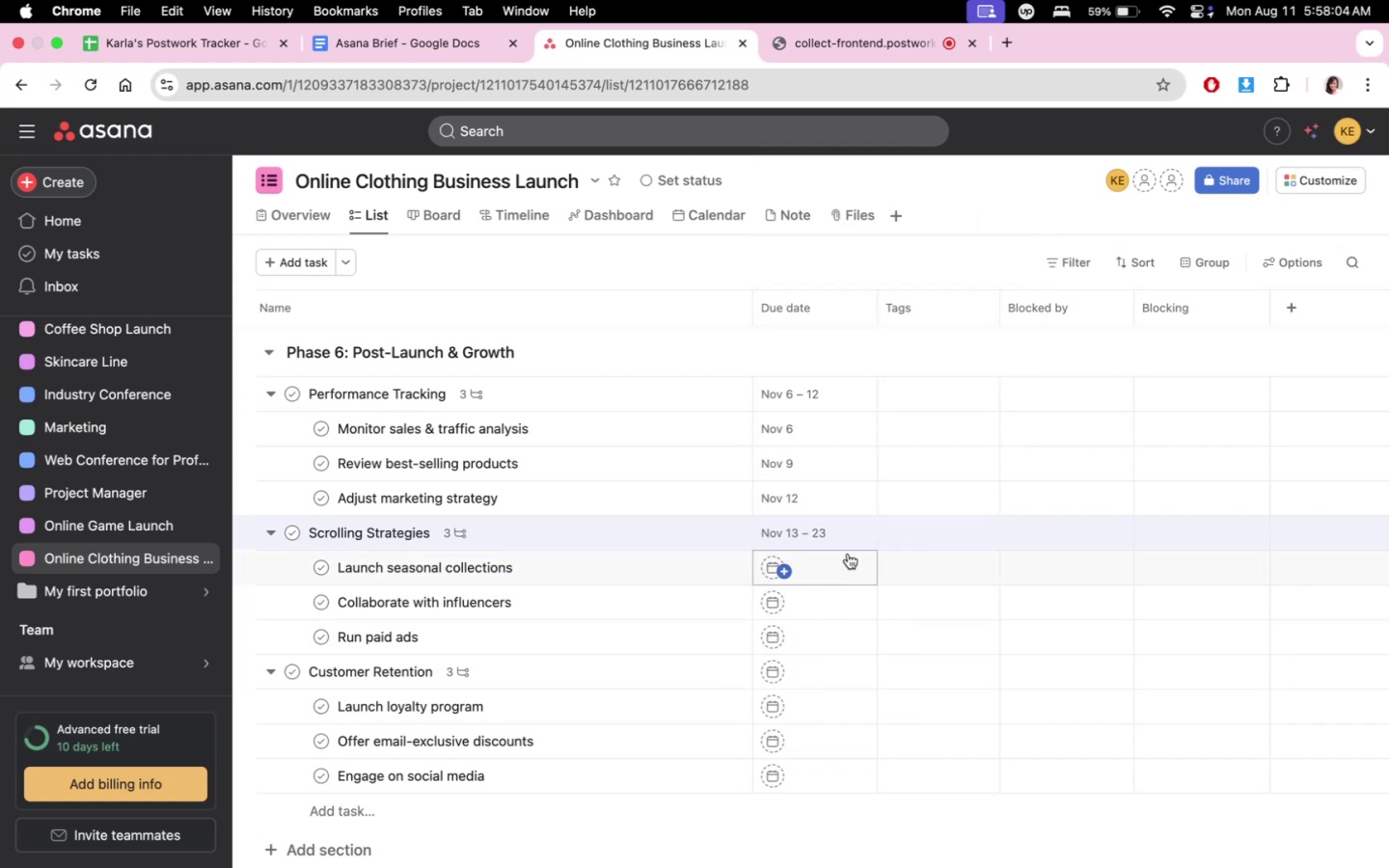 
left_click([848, 554])
 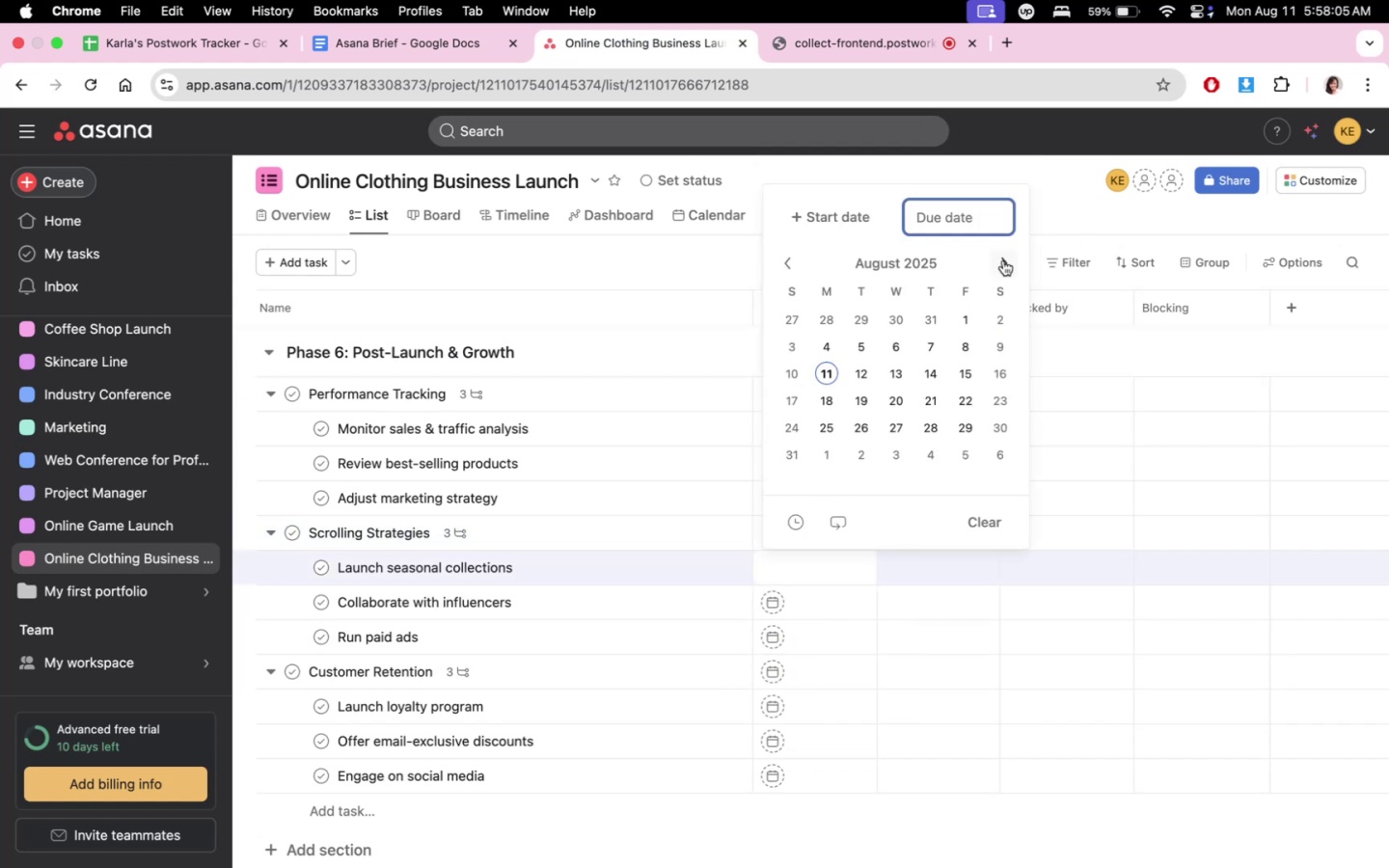 
double_click([1002, 260])
 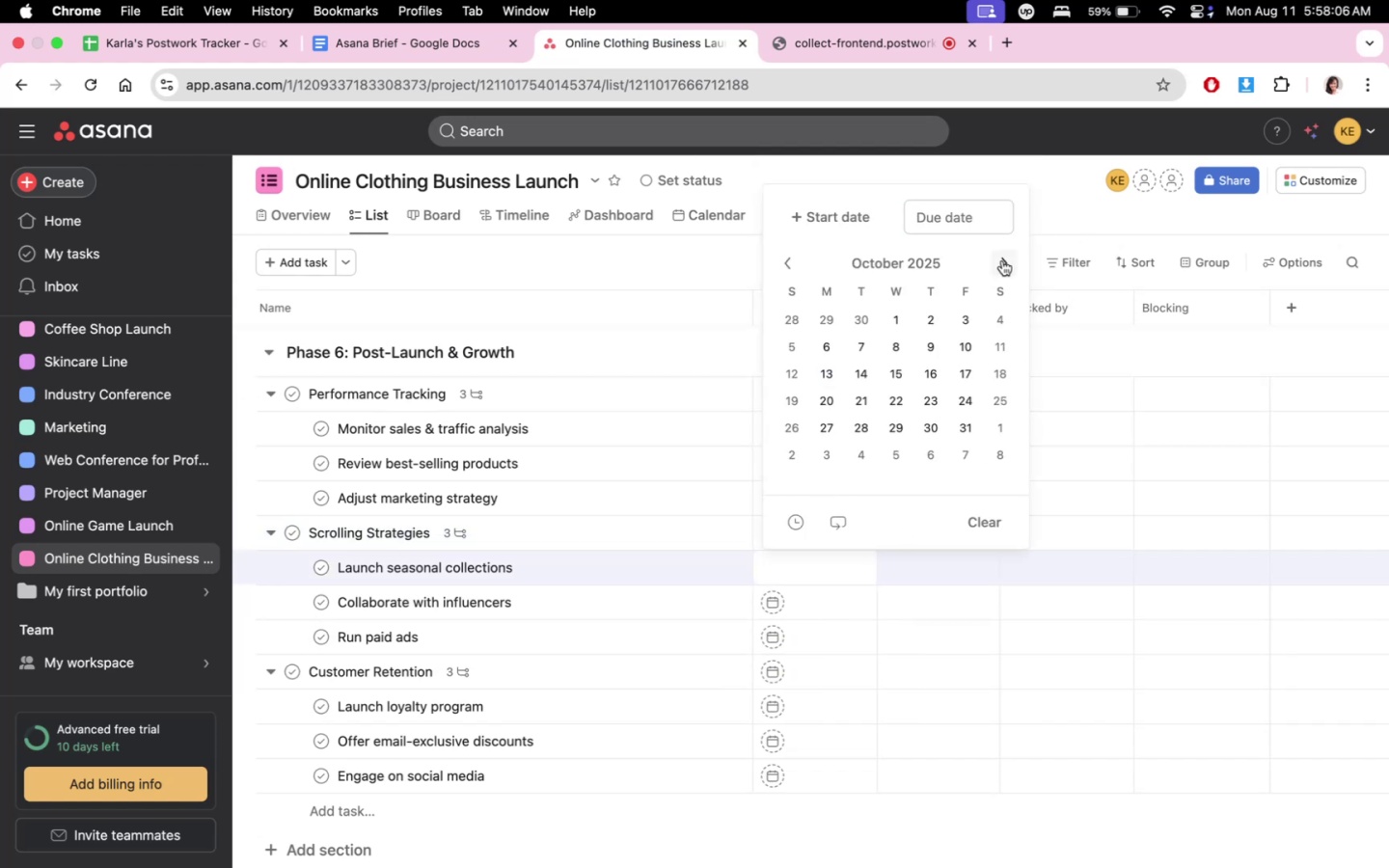 
triple_click([1002, 260])
 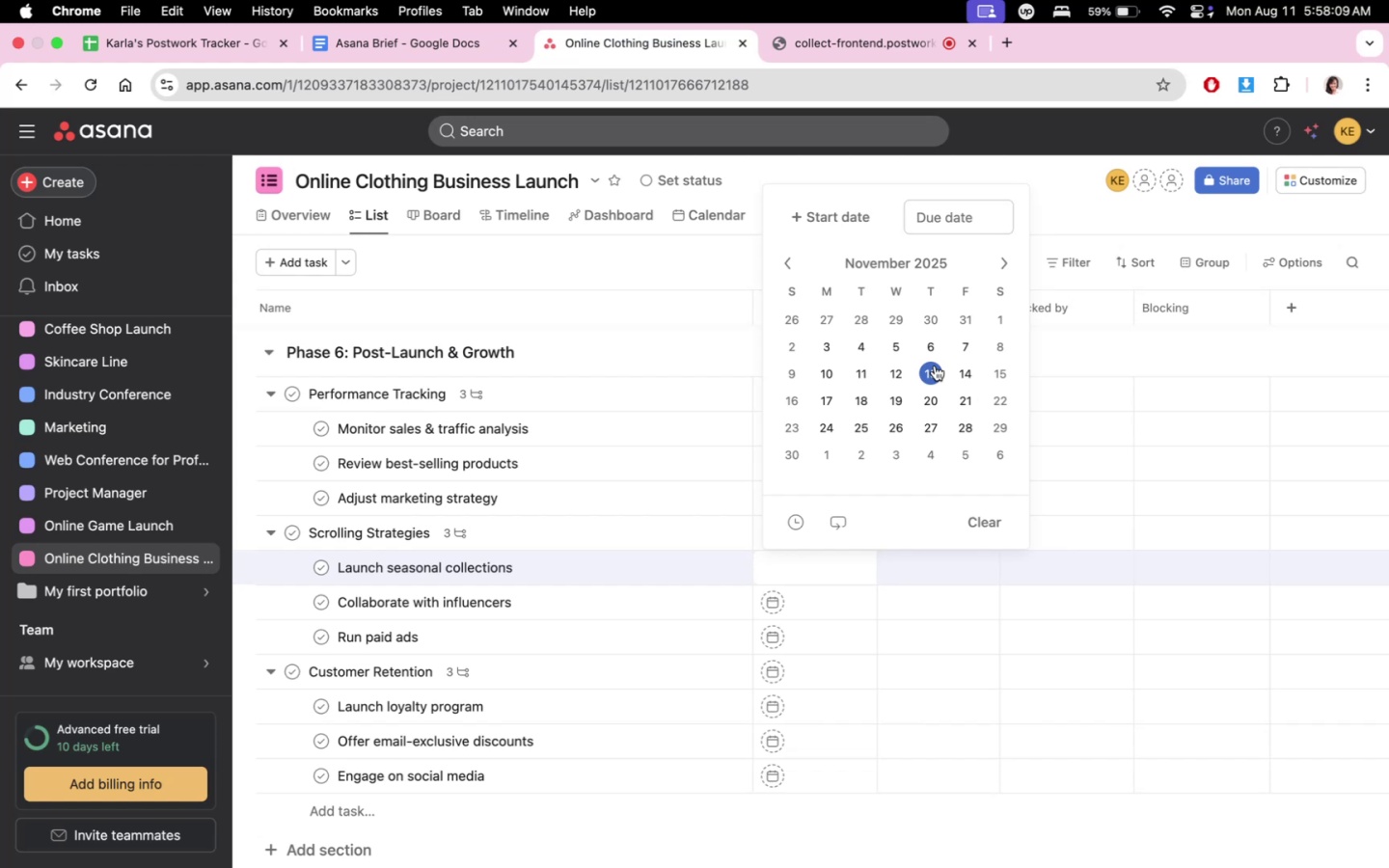 
left_click([935, 366])
 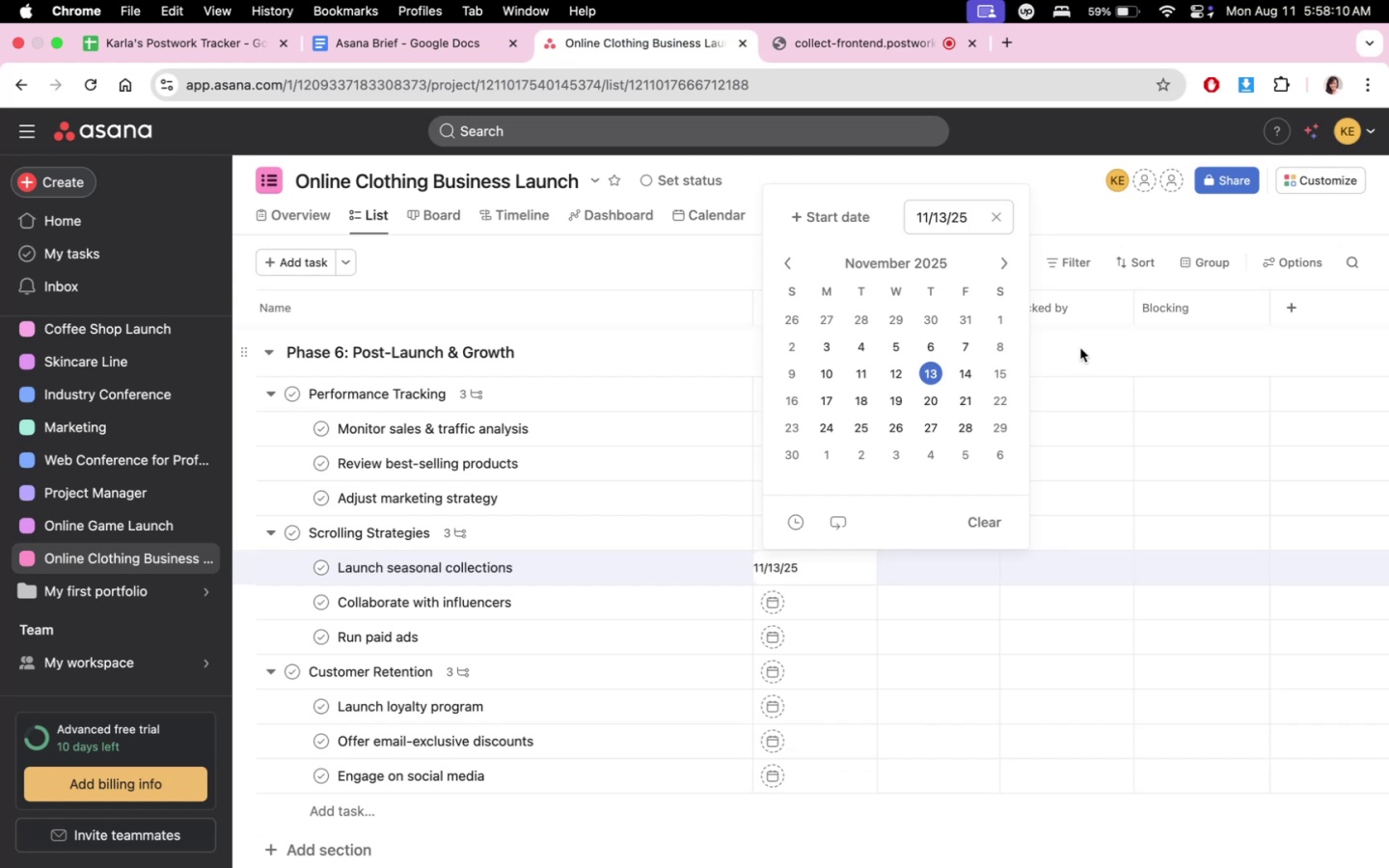 
left_click([1080, 348])
 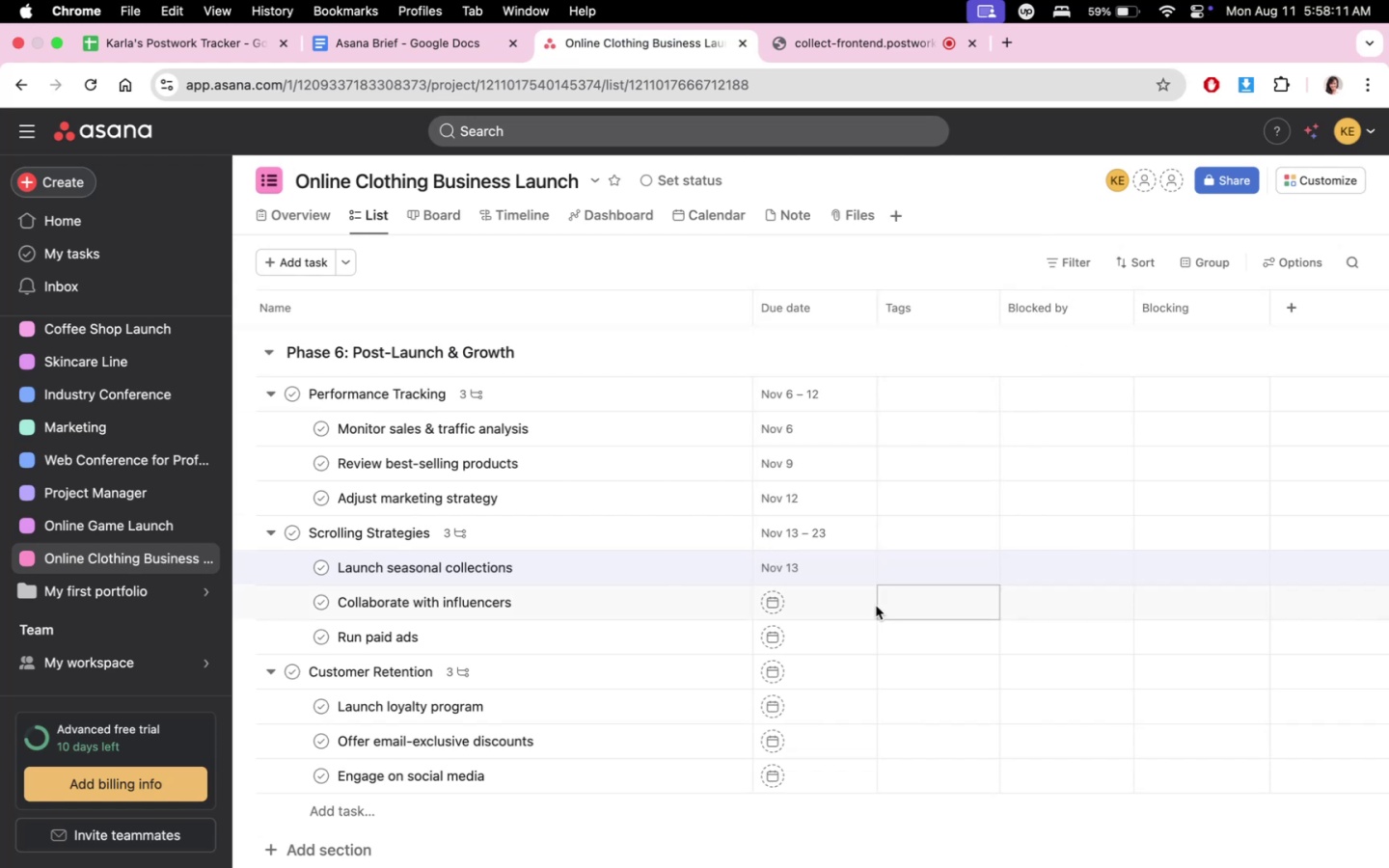 
double_click([839, 603])
 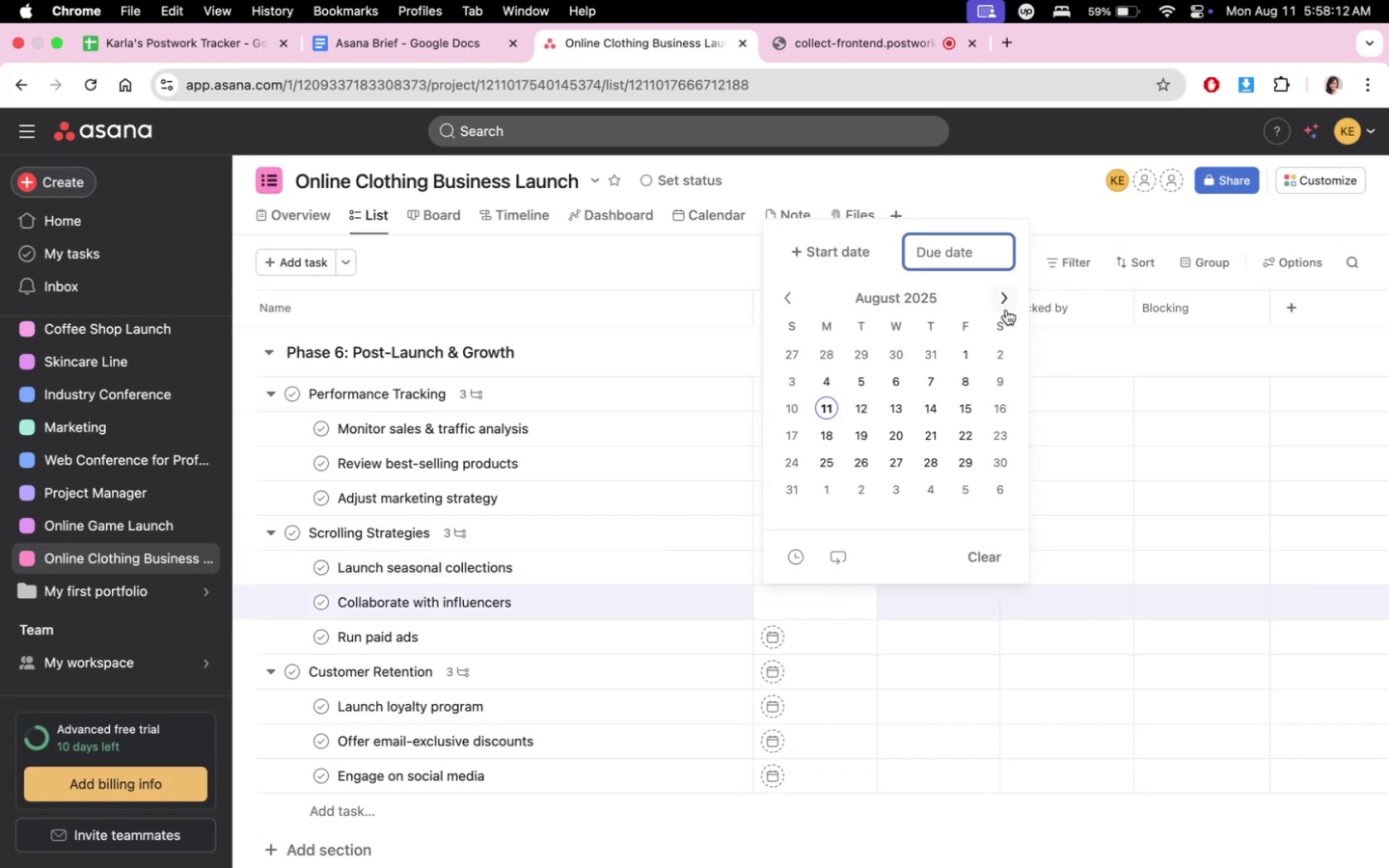 
double_click([1005, 306])
 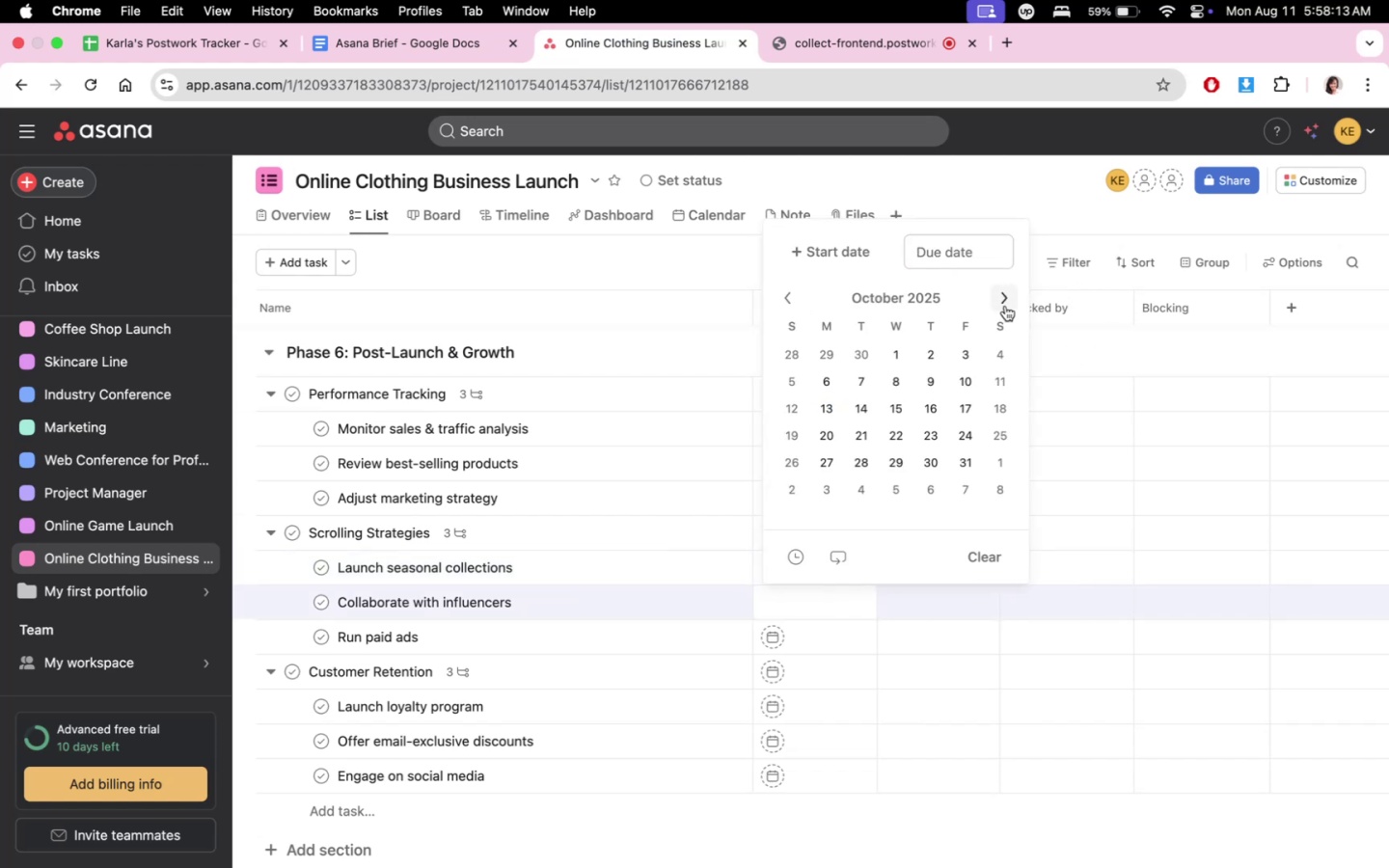 
triple_click([1005, 306])
 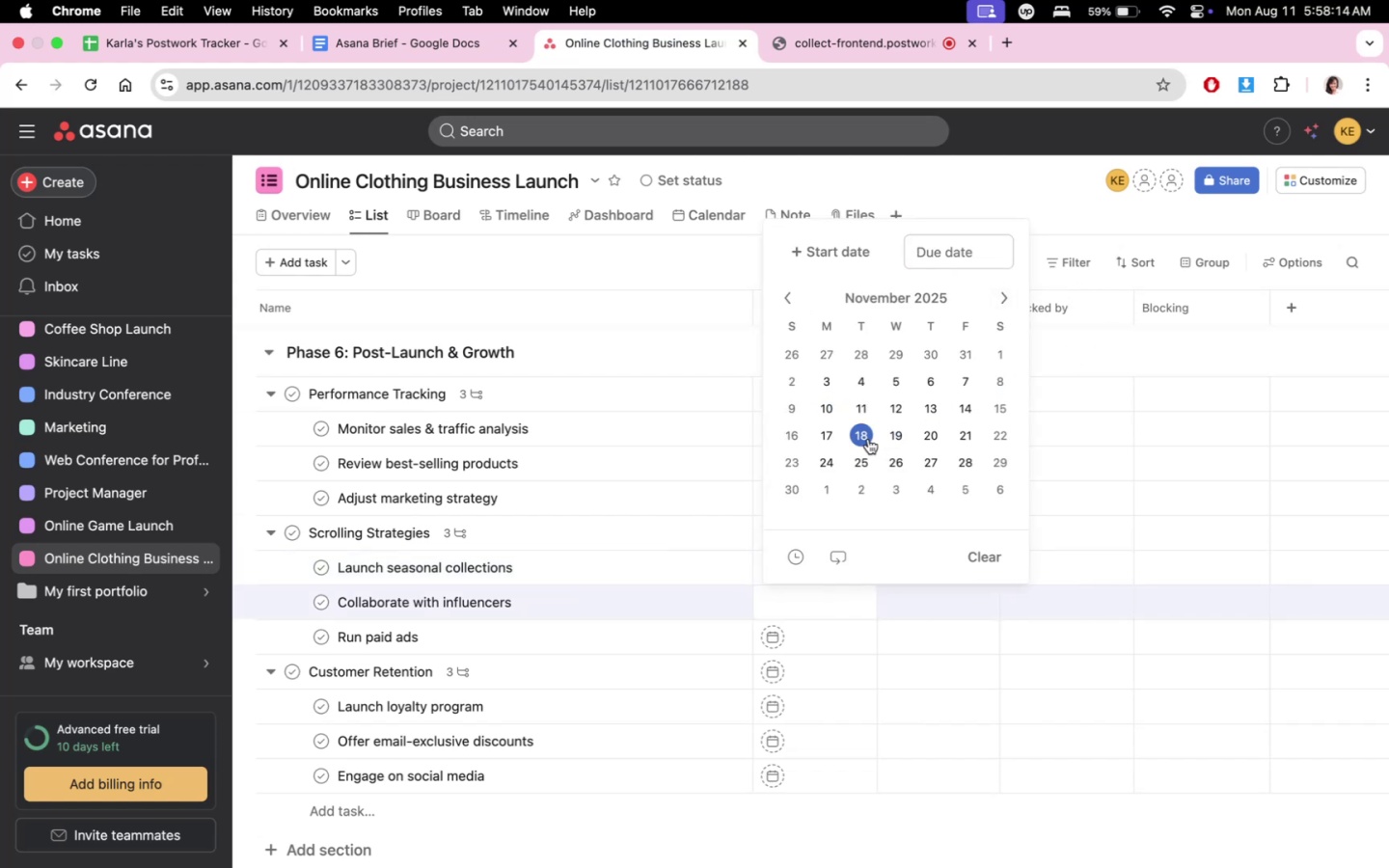 
left_click([868, 439])
 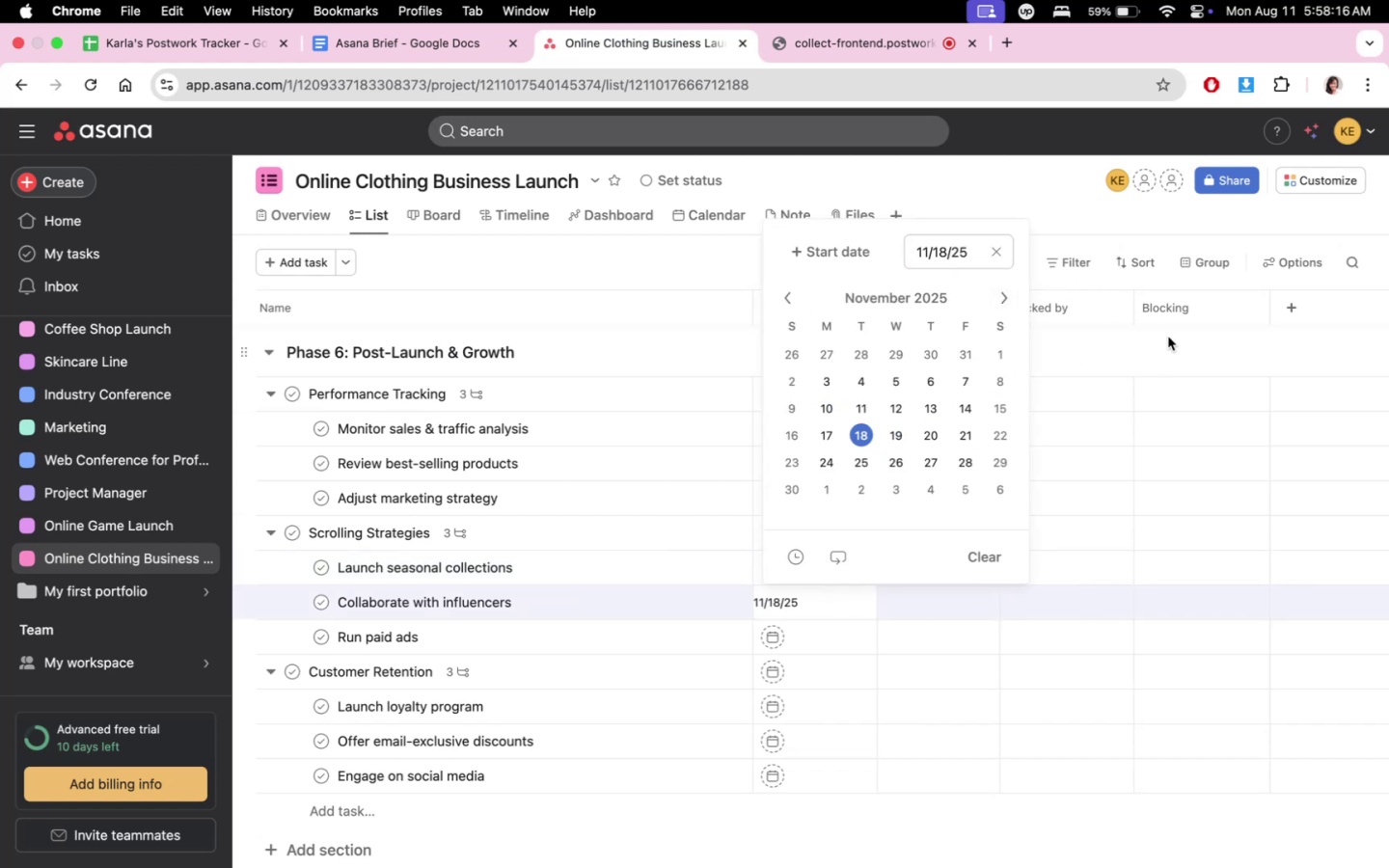 
left_click([1167, 331])
 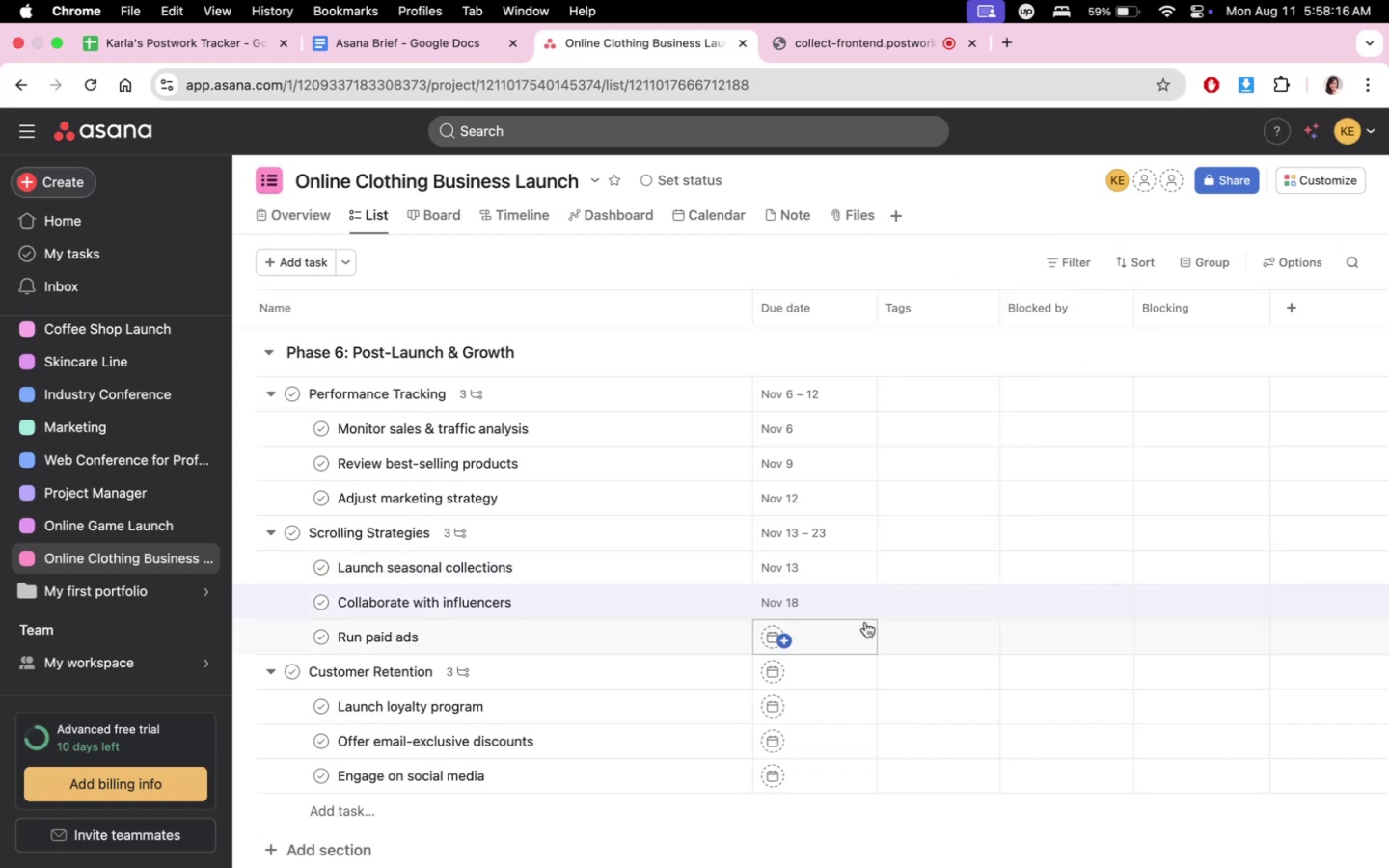 
left_click([845, 635])
 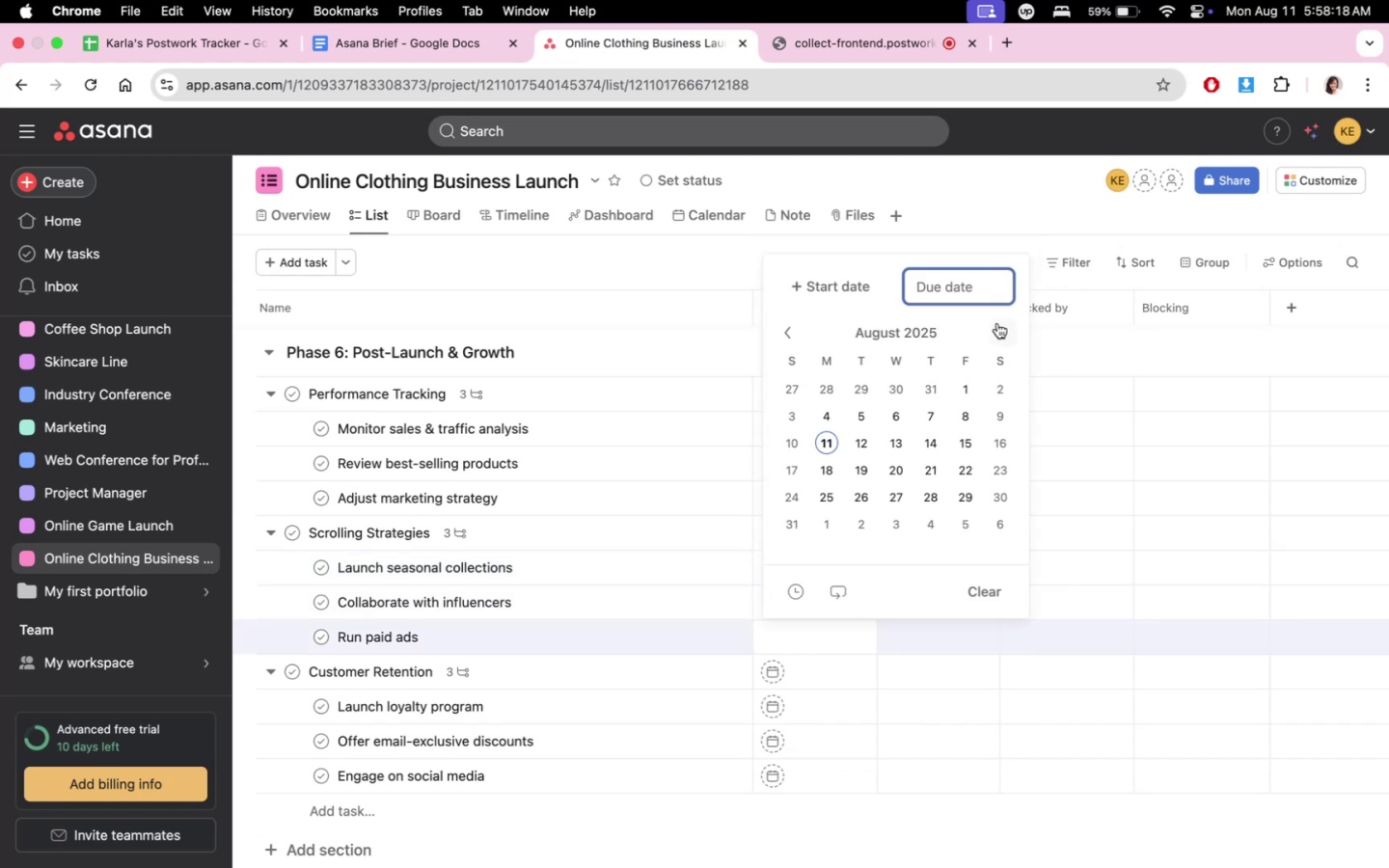 
double_click([995, 329])
 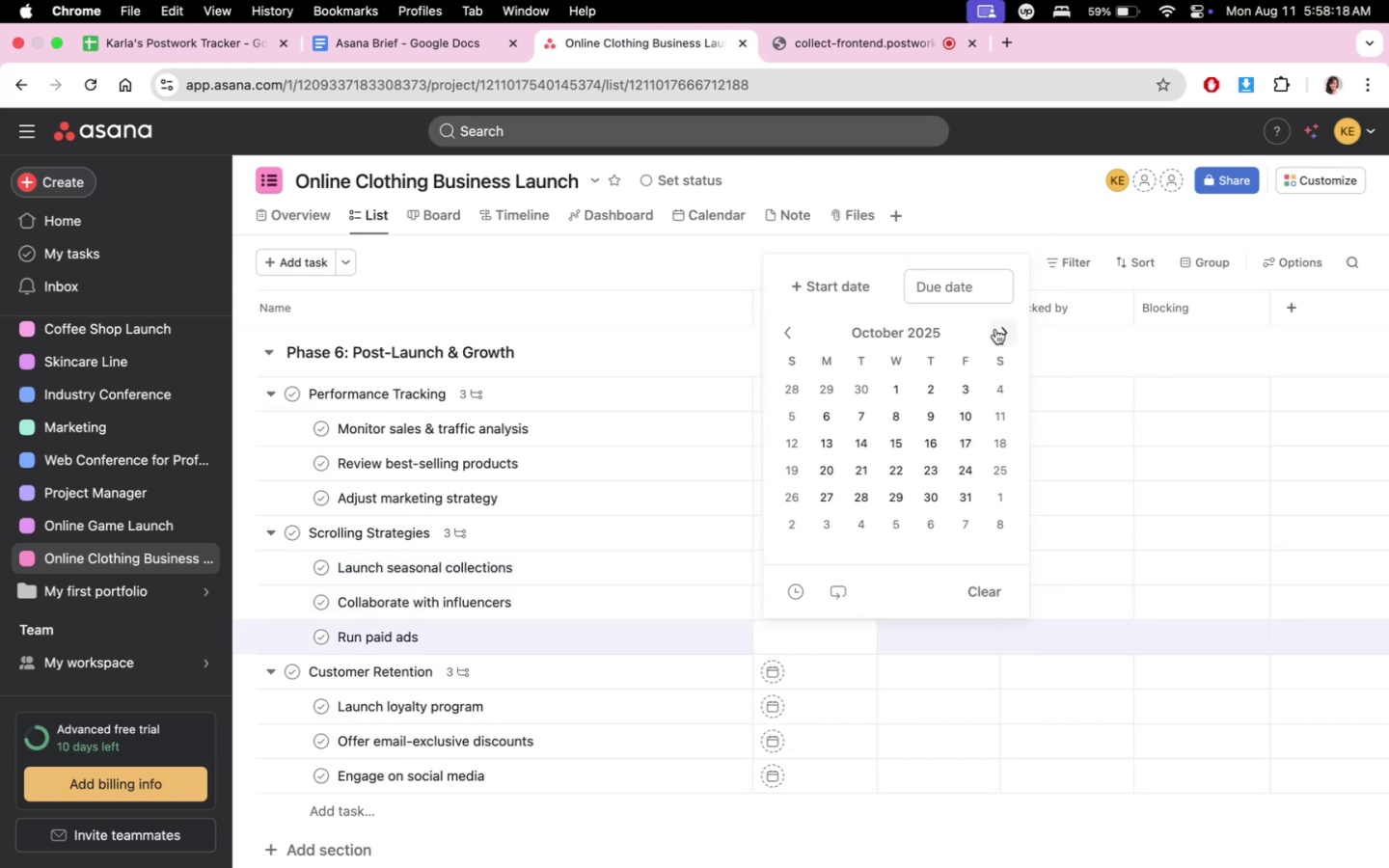 
triple_click([995, 329])
 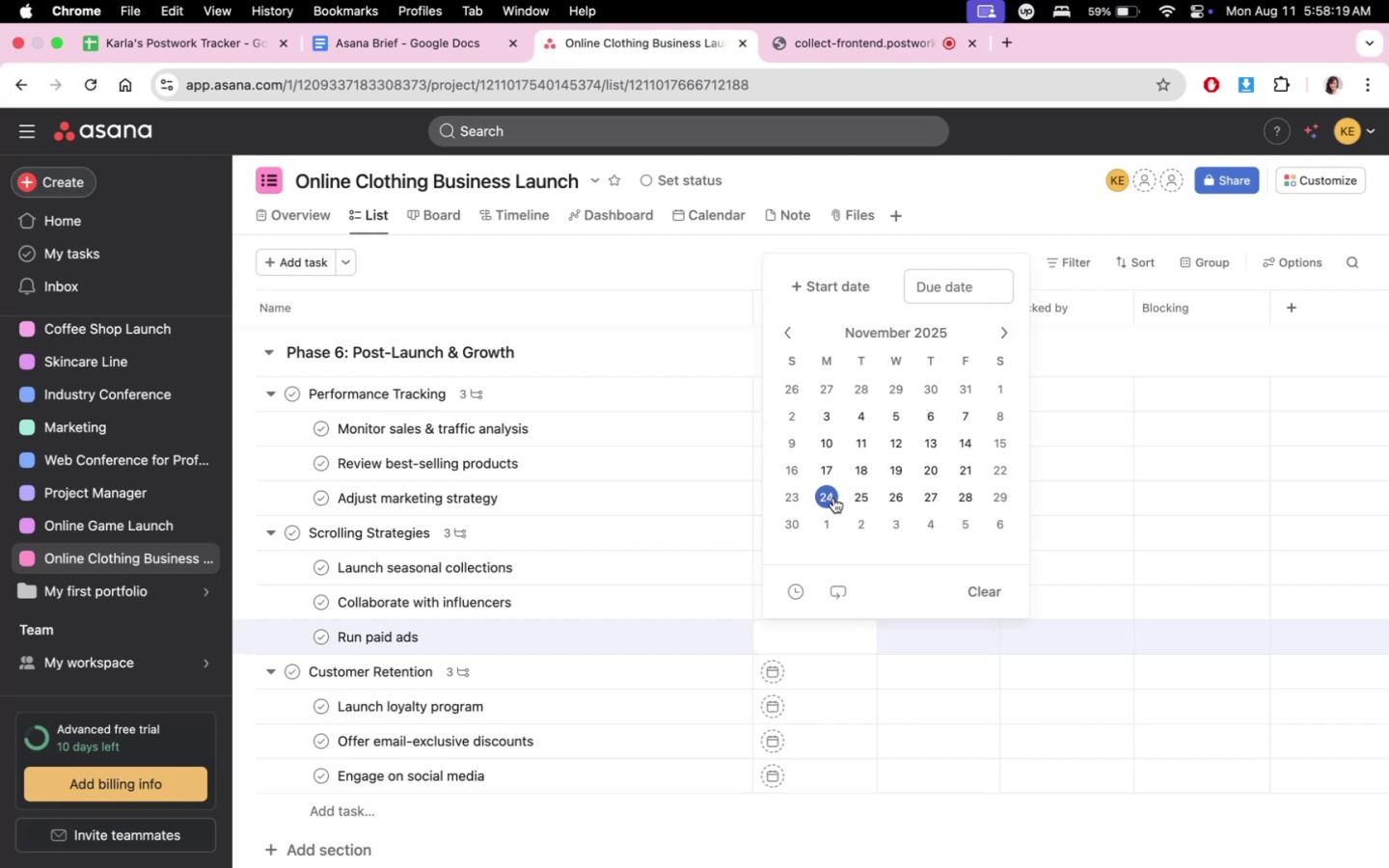 
left_click([793, 499])
 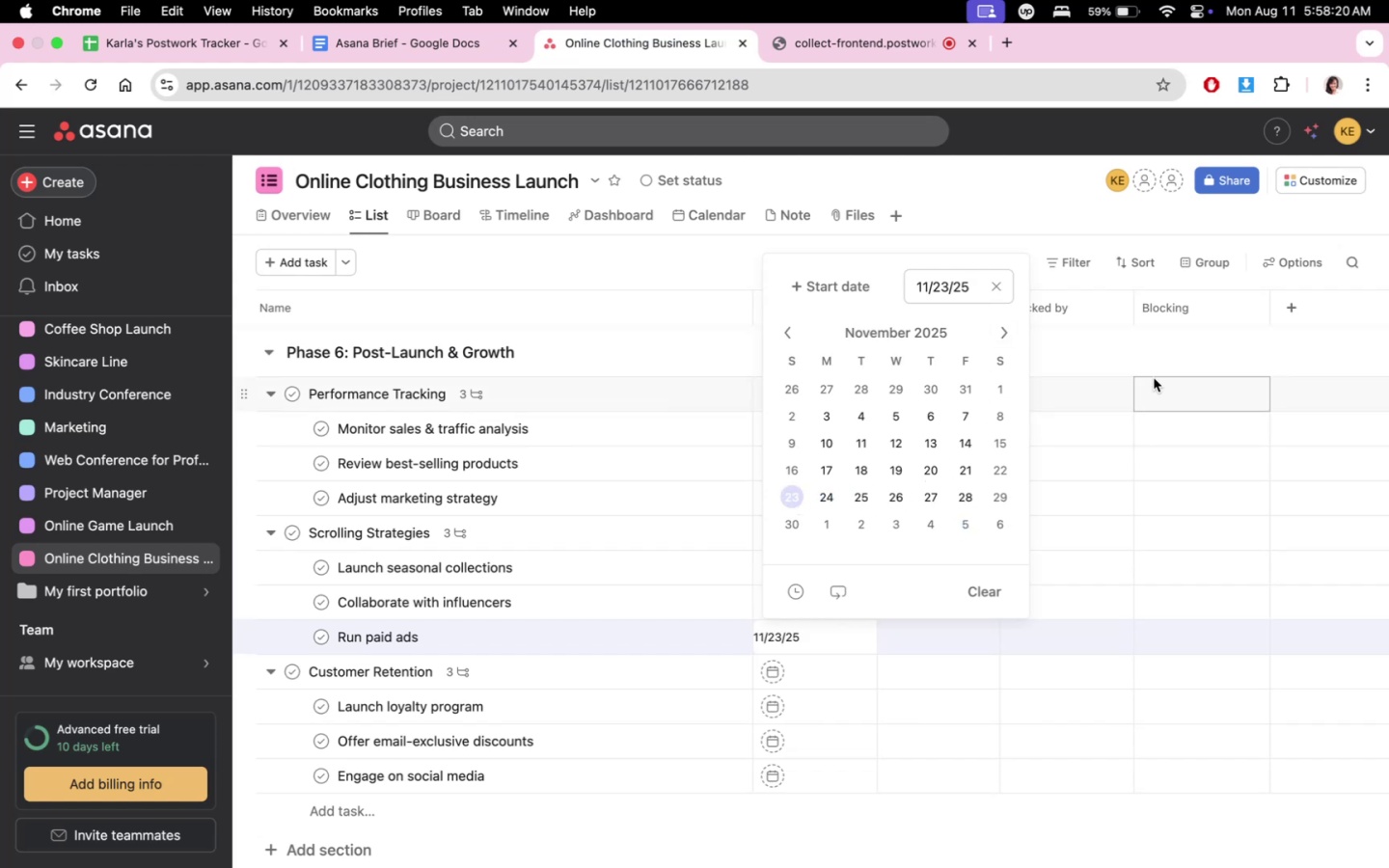 
double_click([1151, 371])
 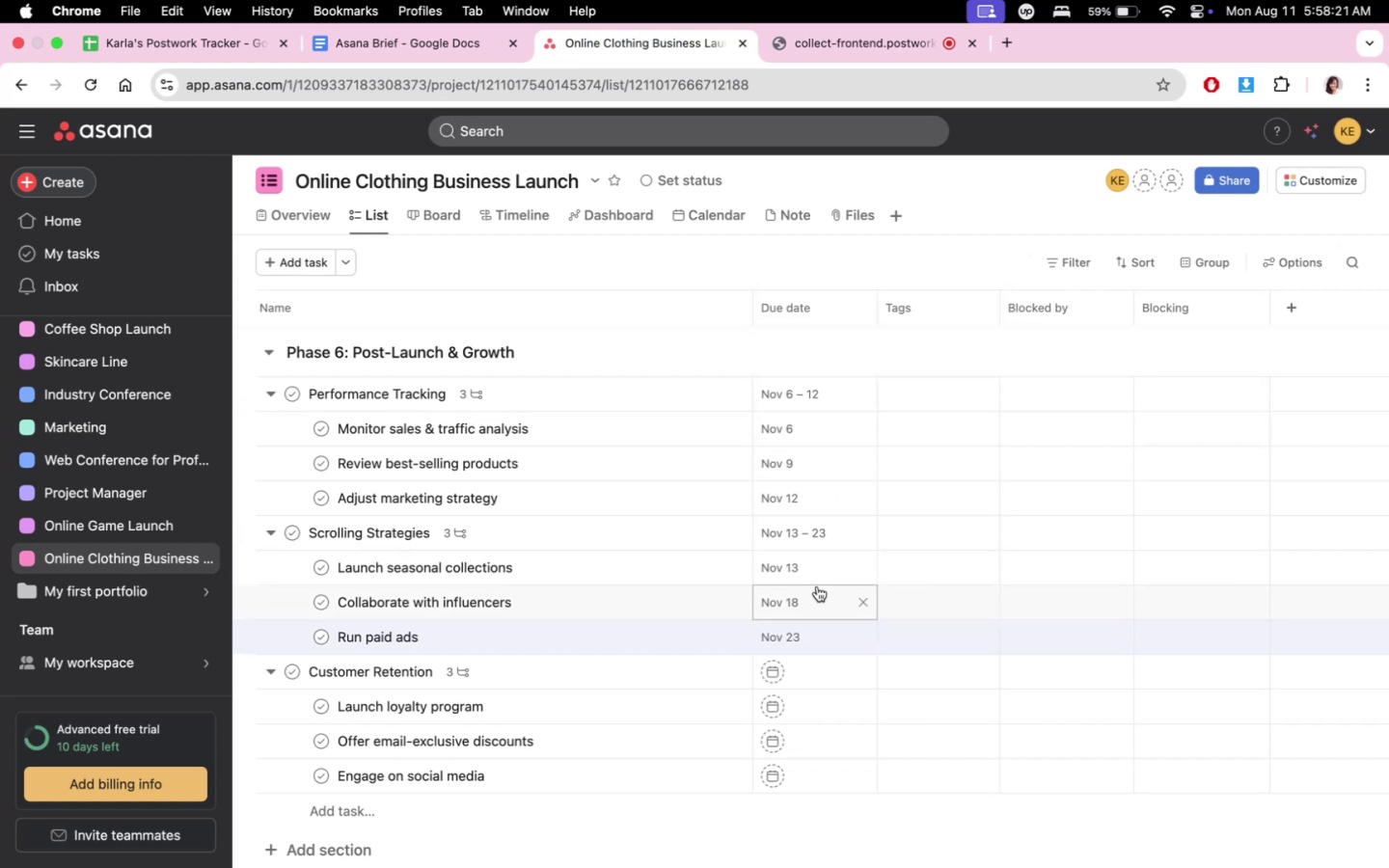 
scroll: coordinate [817, 639], scroll_direction: down, amount: 3.0
 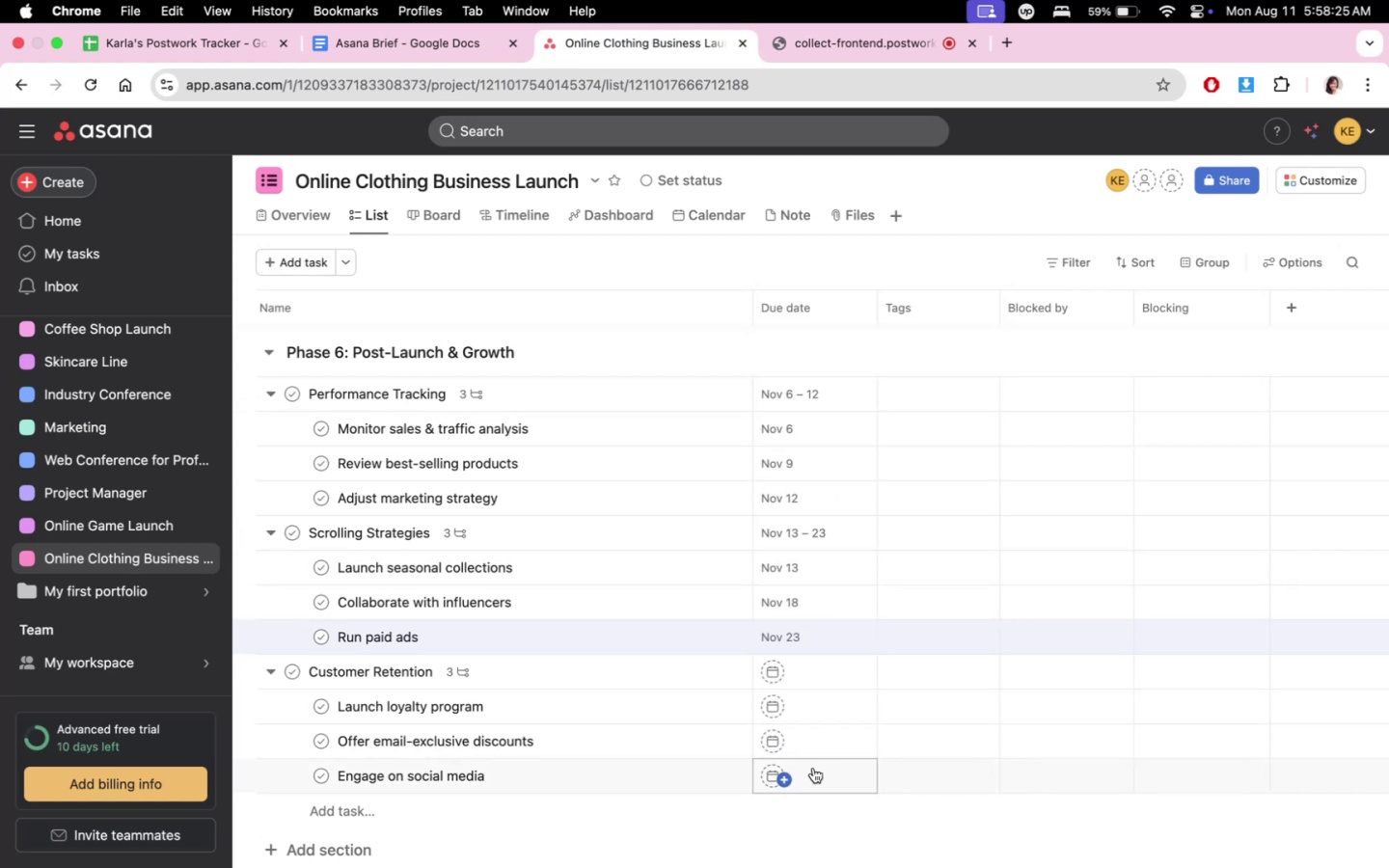 
left_click([832, 667])
 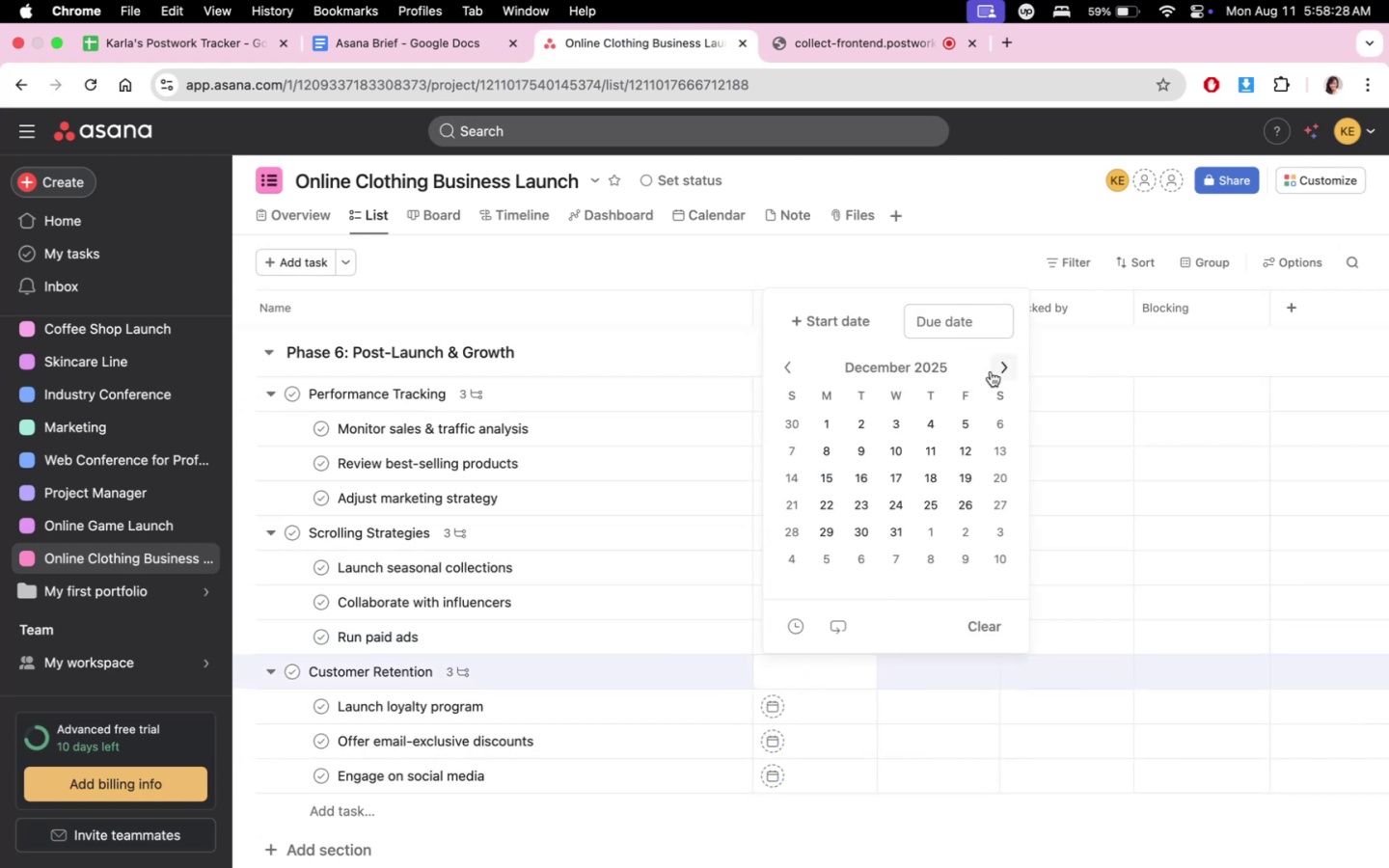 
left_click([787, 367])
 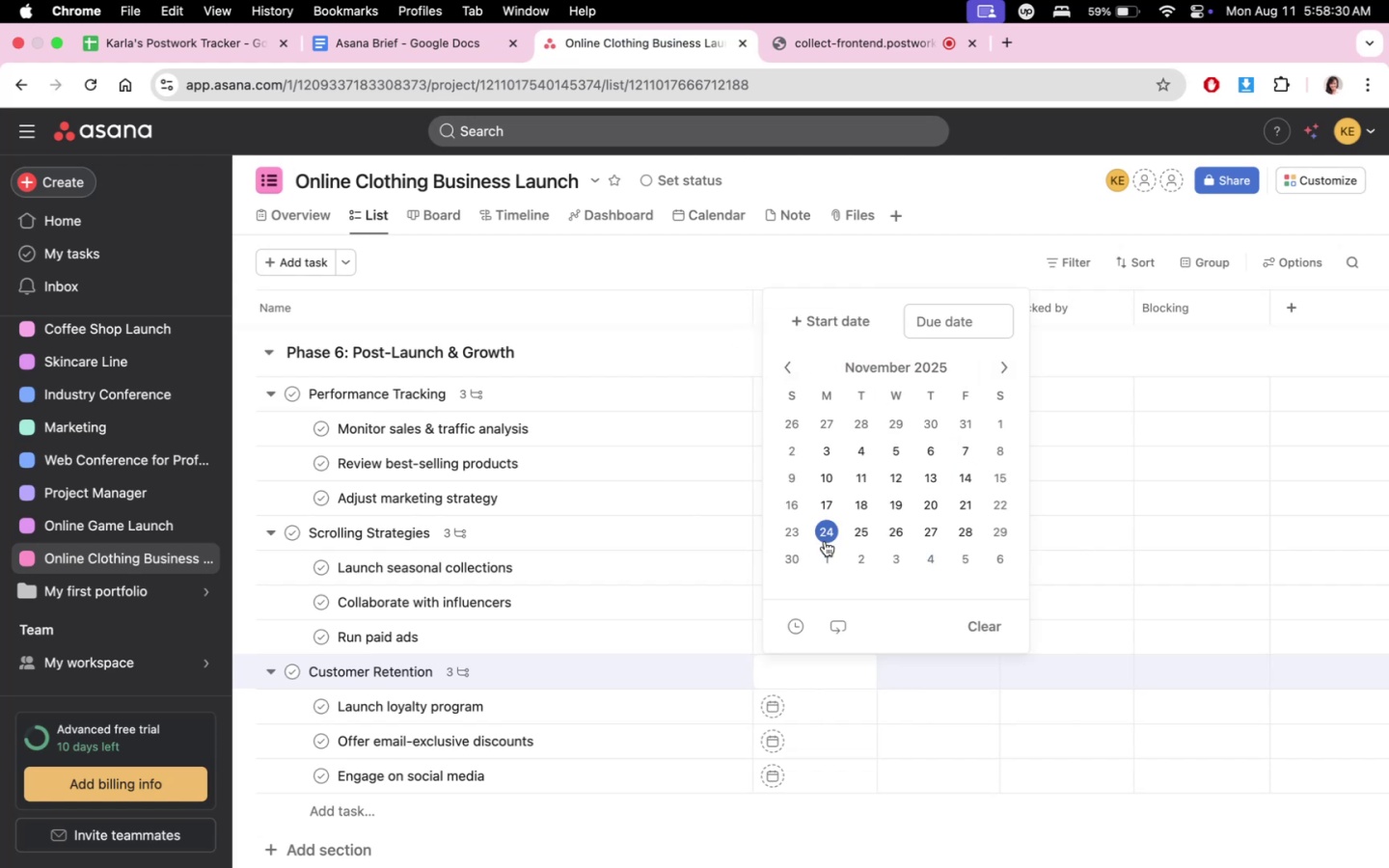 
left_click([828, 531])
 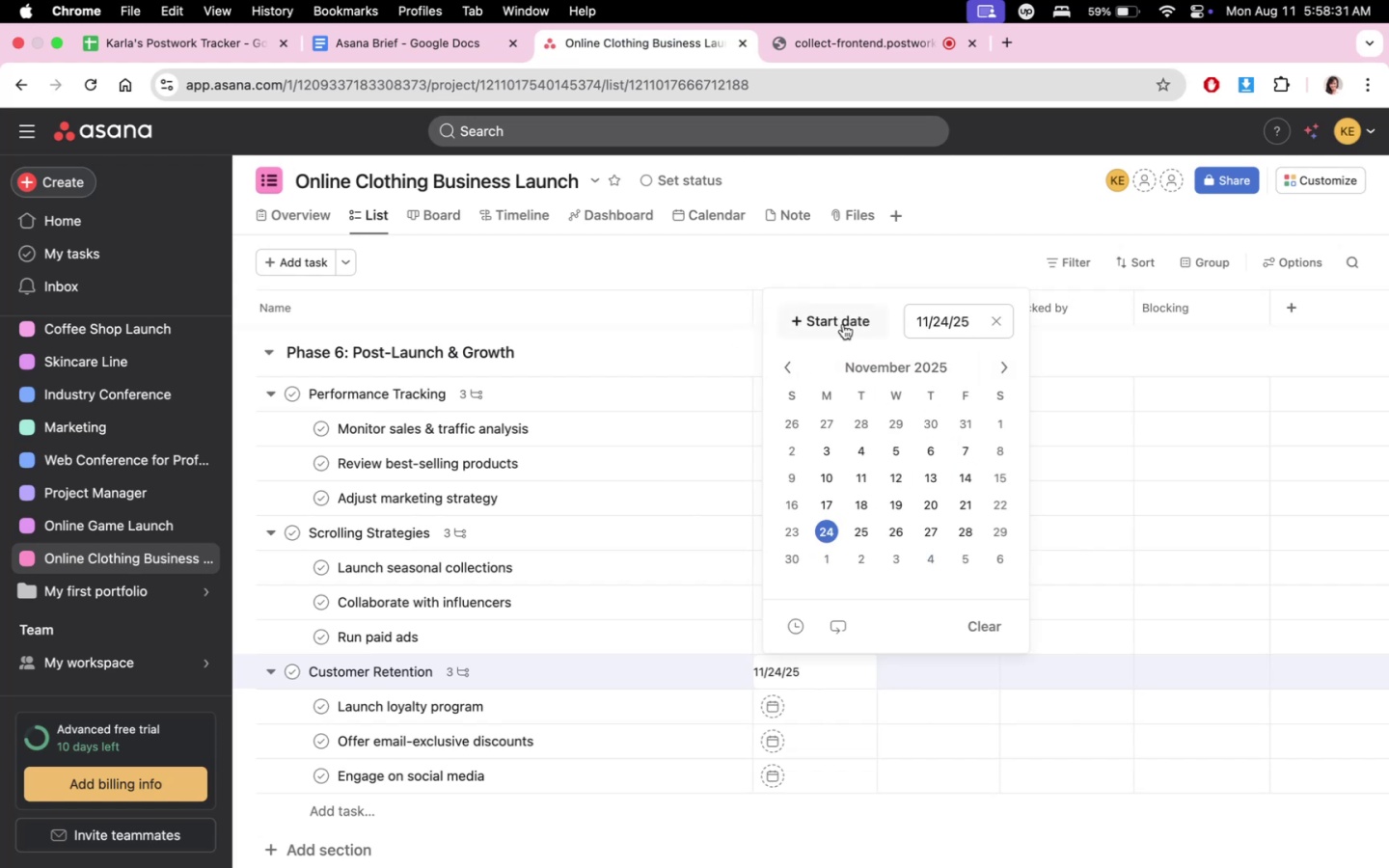 
left_click([843, 324])
 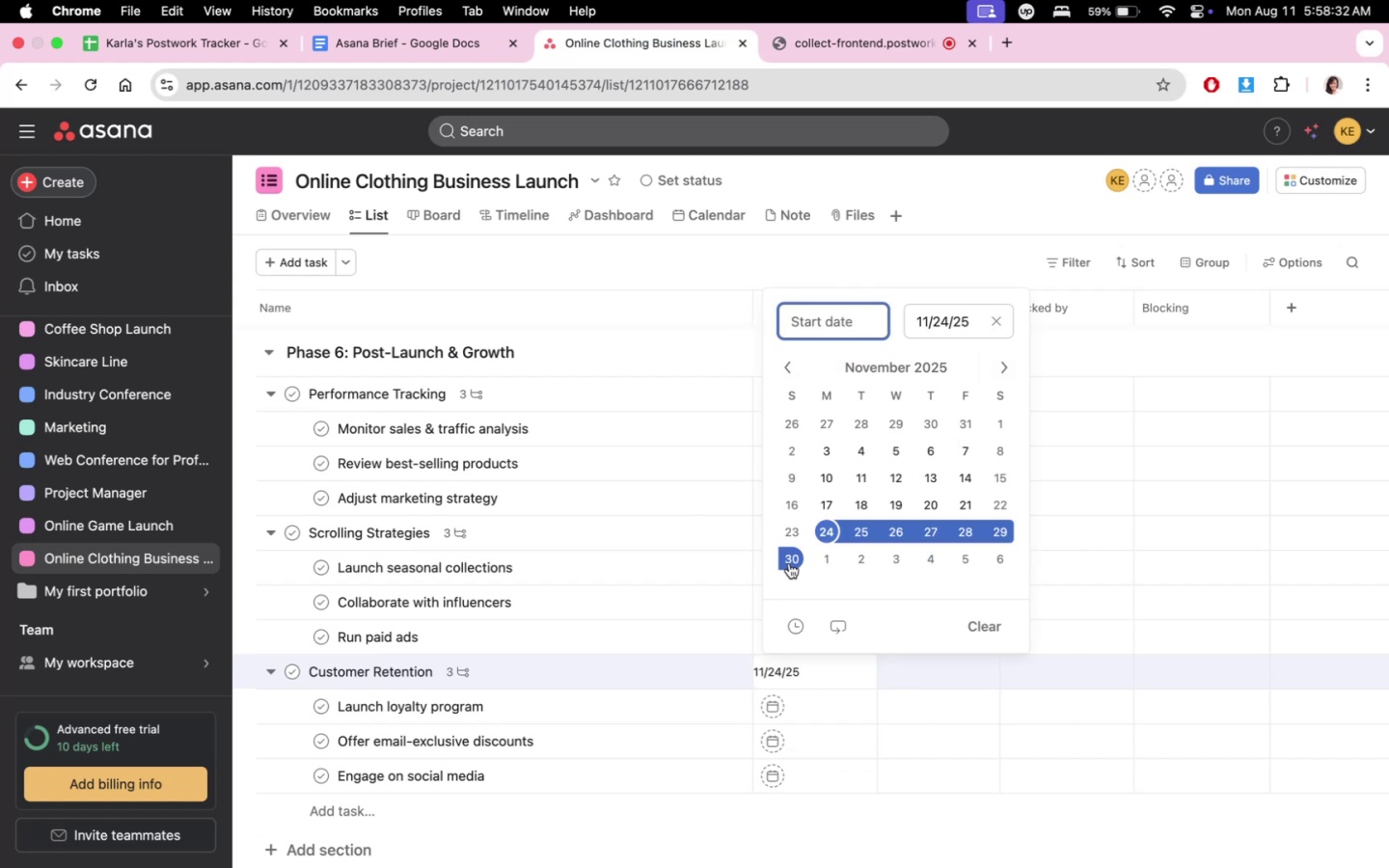 
left_click([791, 559])
 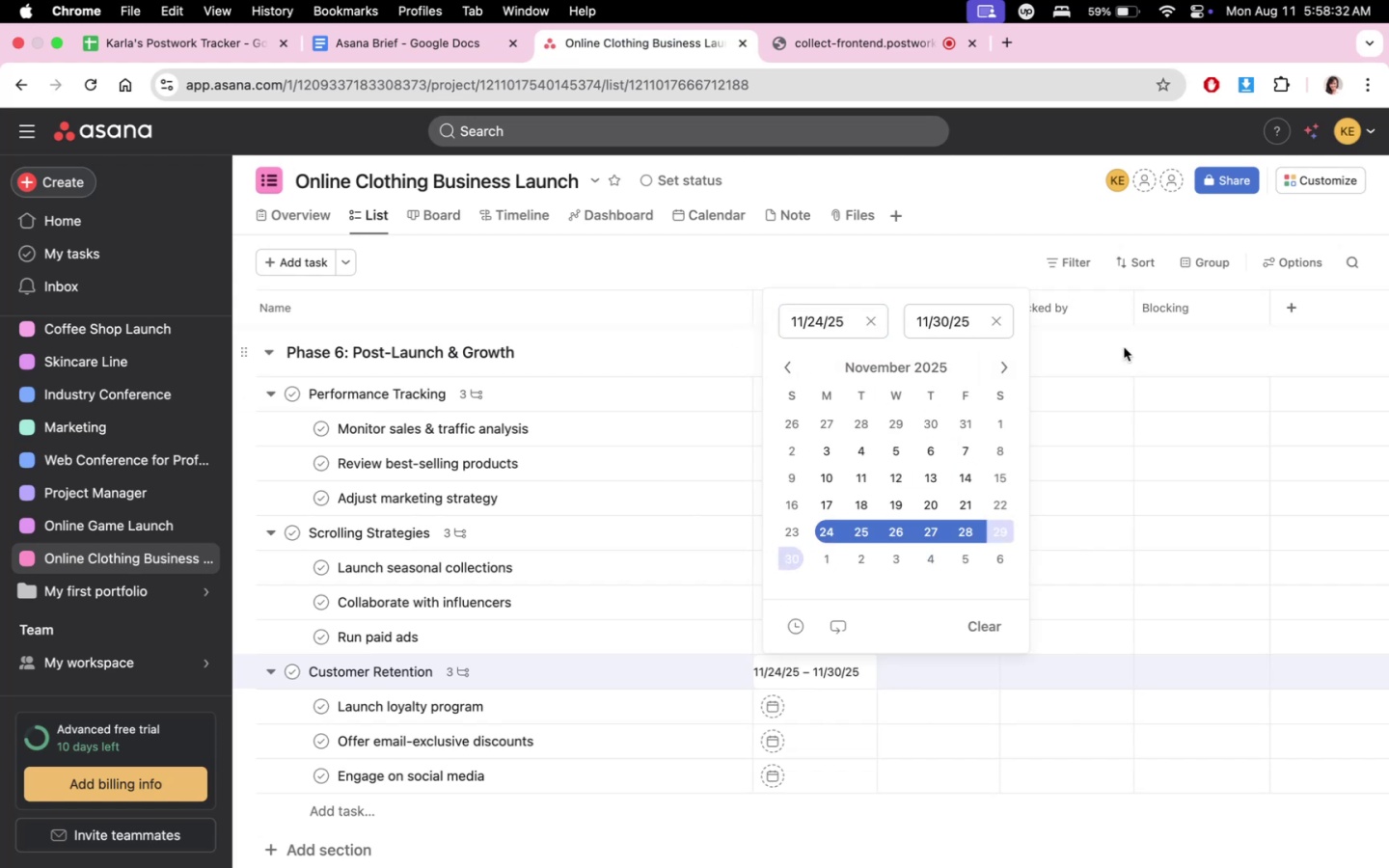 
double_click([1123, 346])
 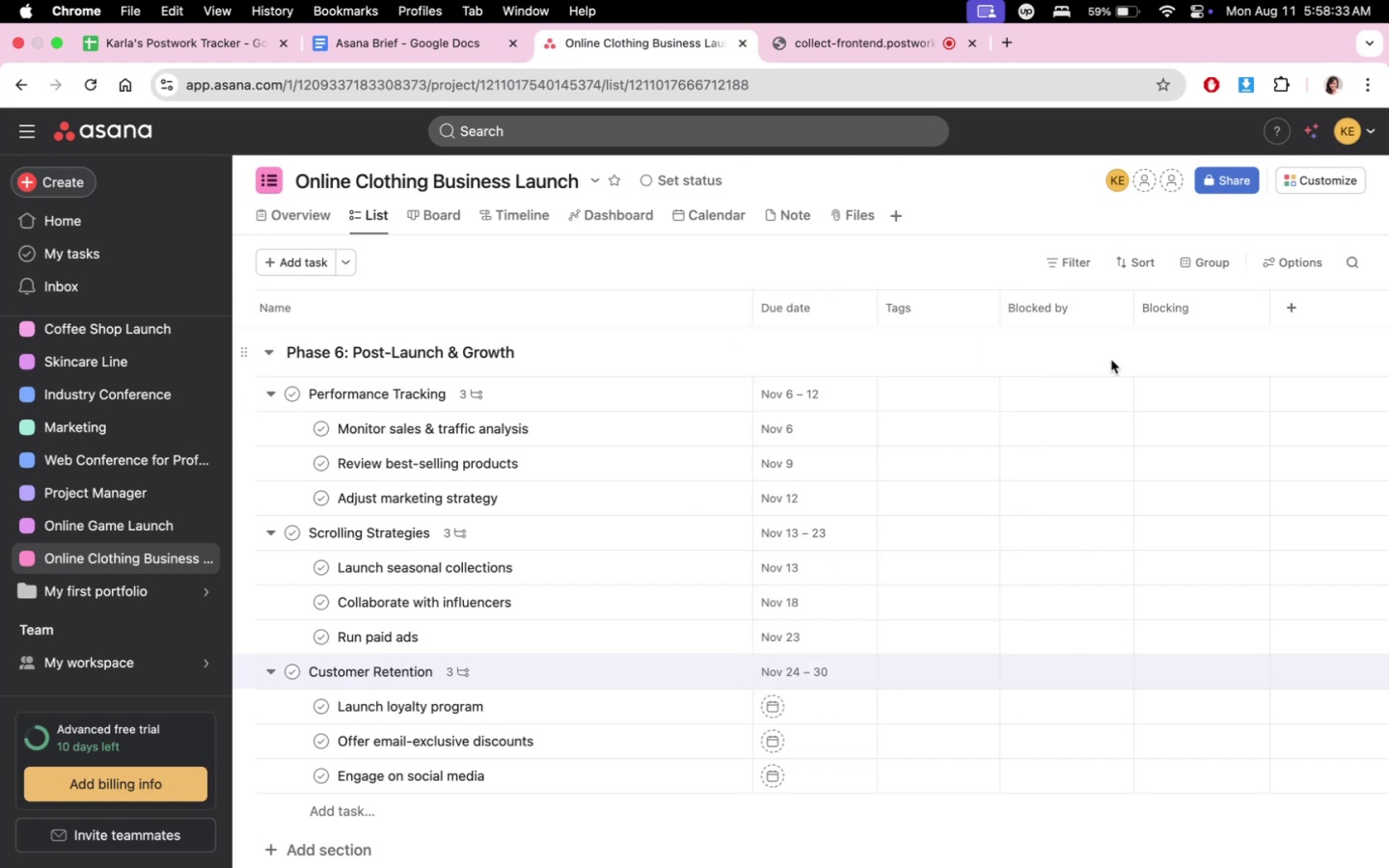 
scroll: coordinate [869, 691], scroll_direction: down, amount: 3.0
 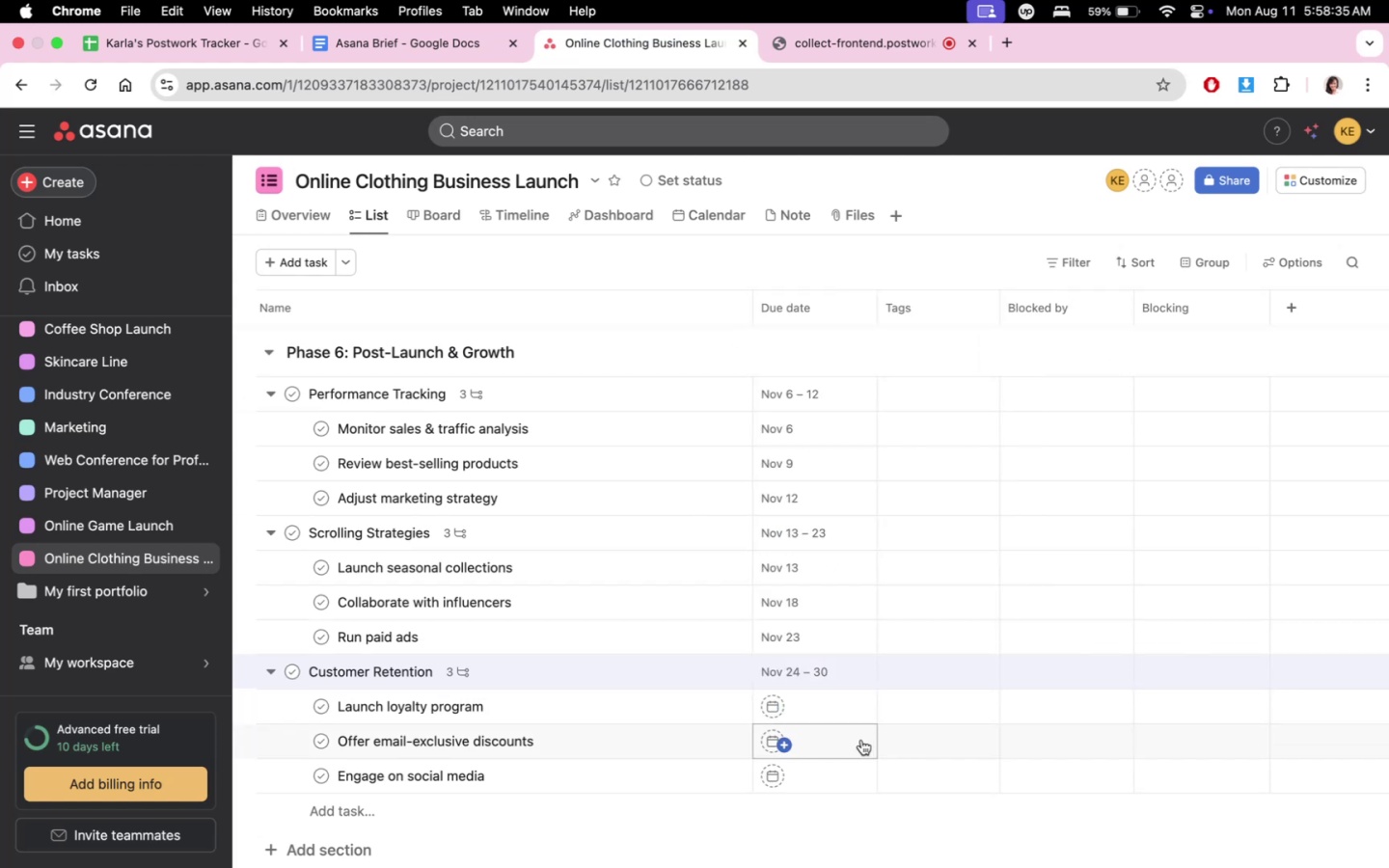 
left_click([832, 715])
 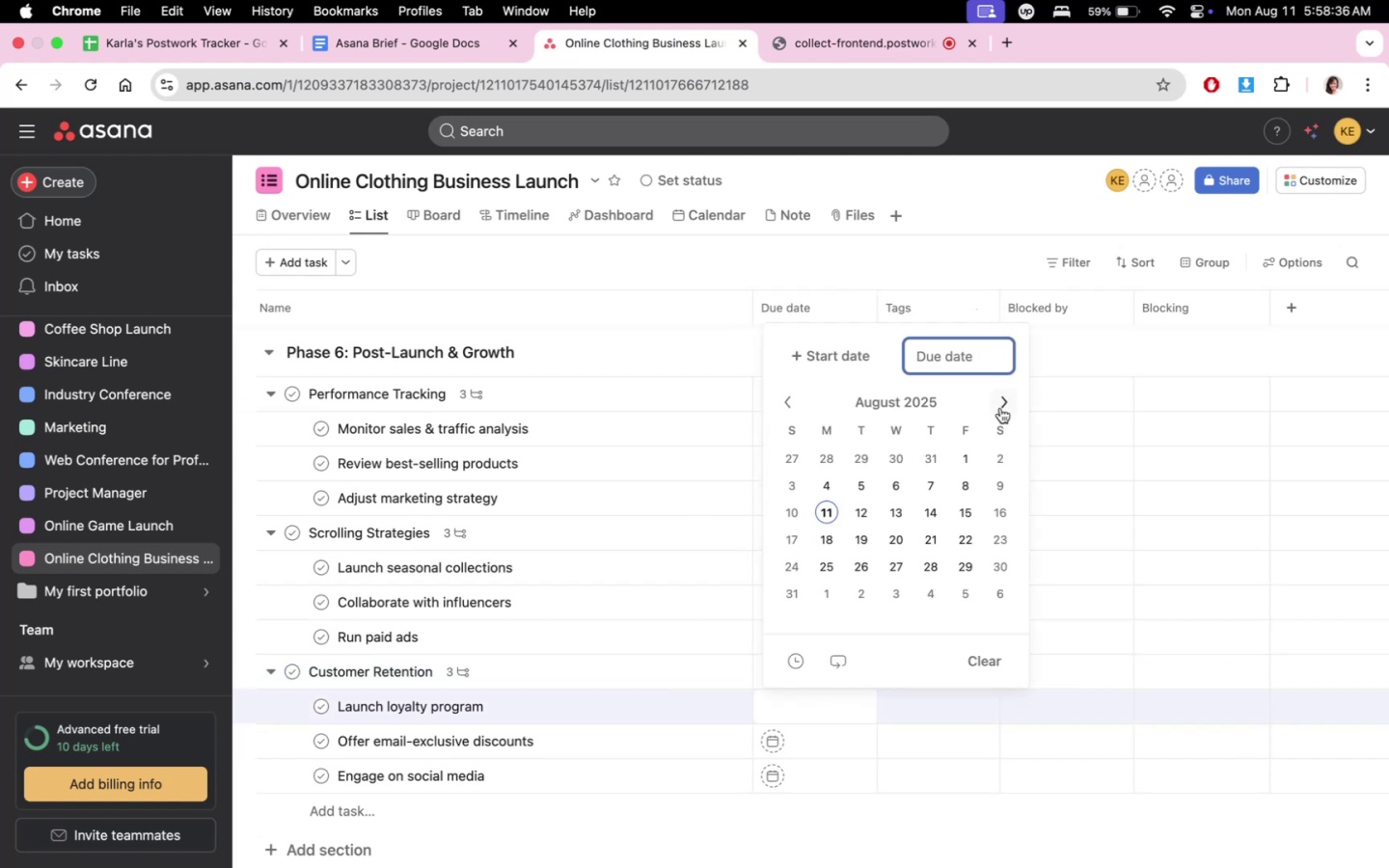 
double_click([1000, 408])
 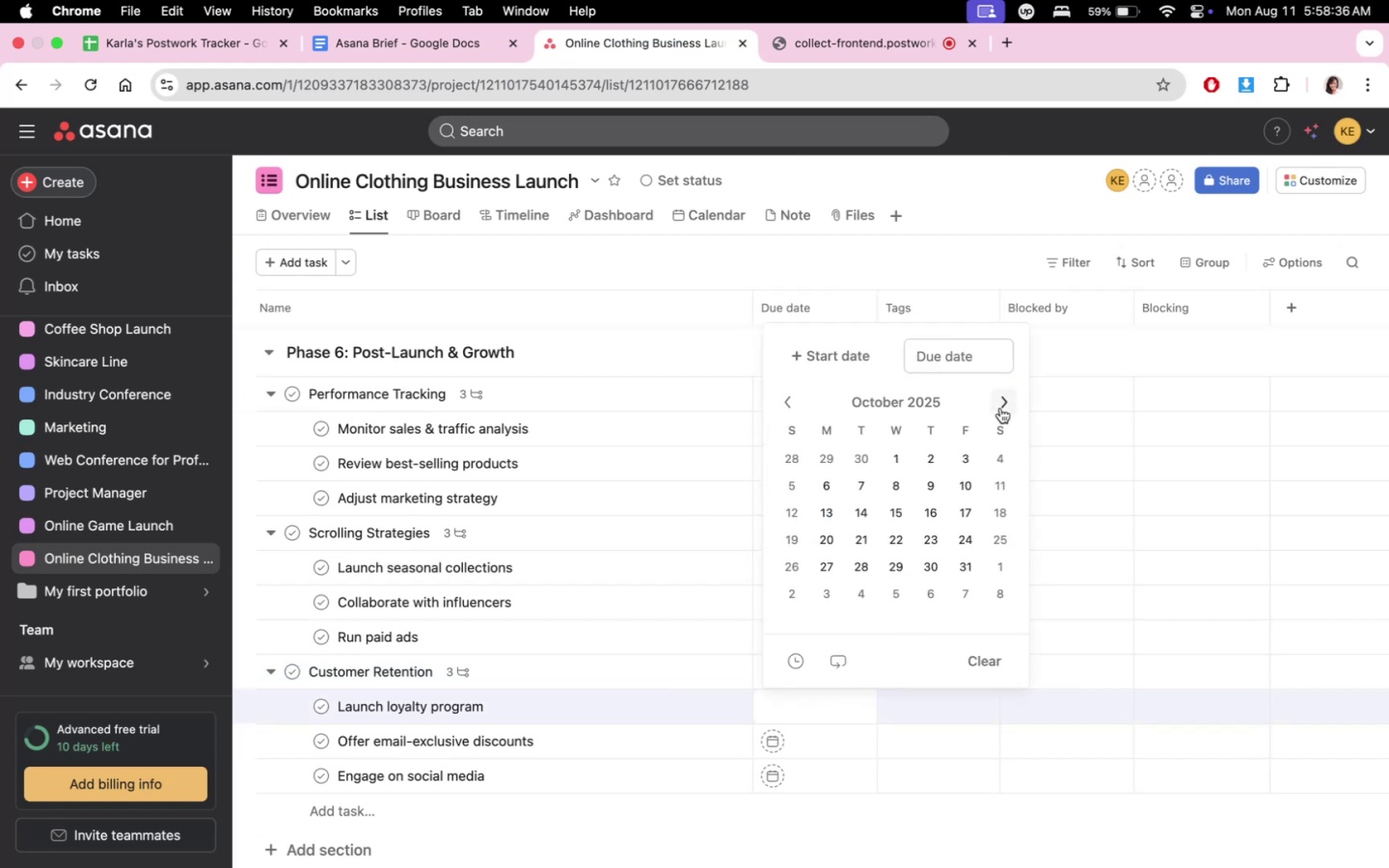 
triple_click([1000, 408])
 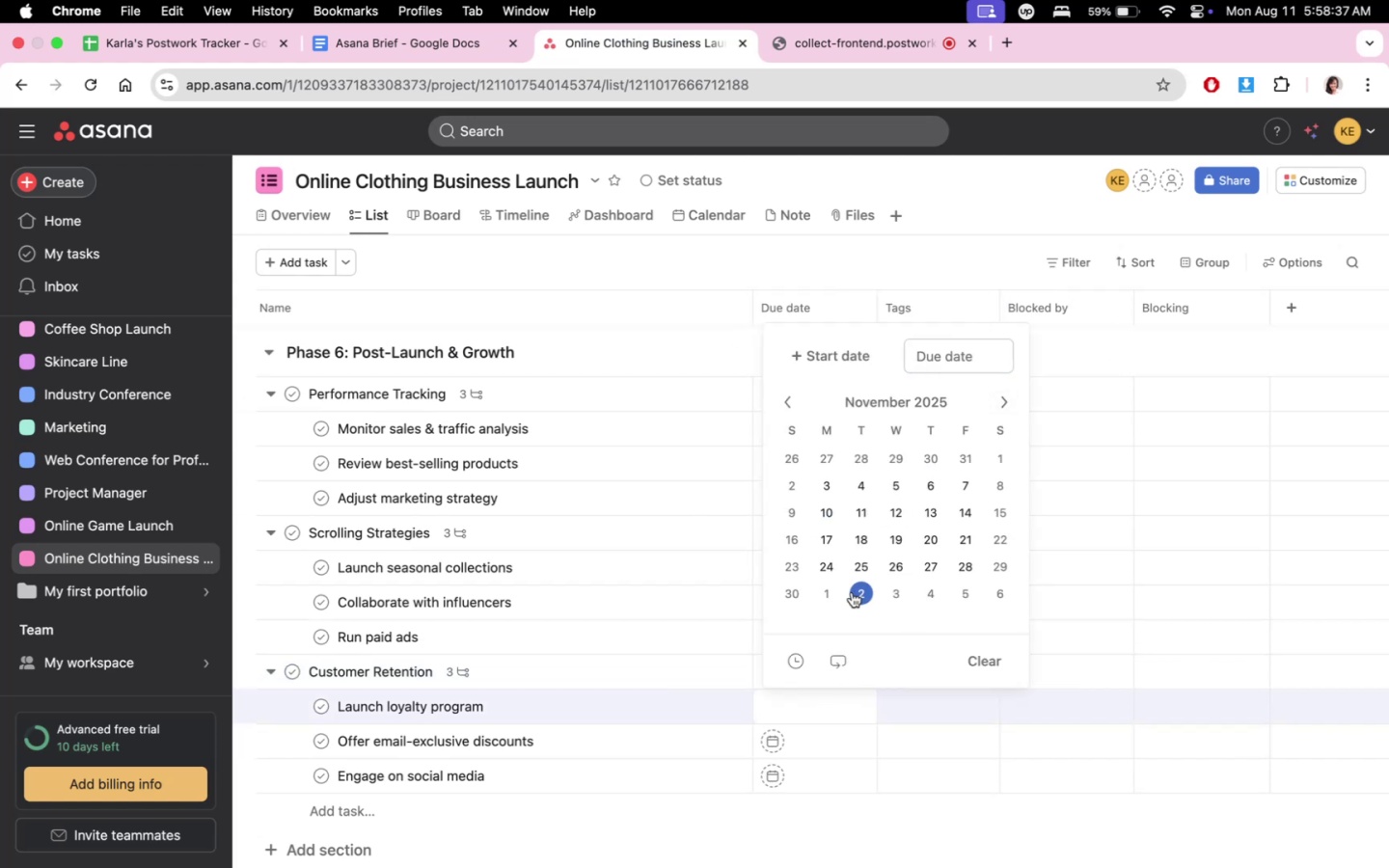 
left_click([827, 576])
 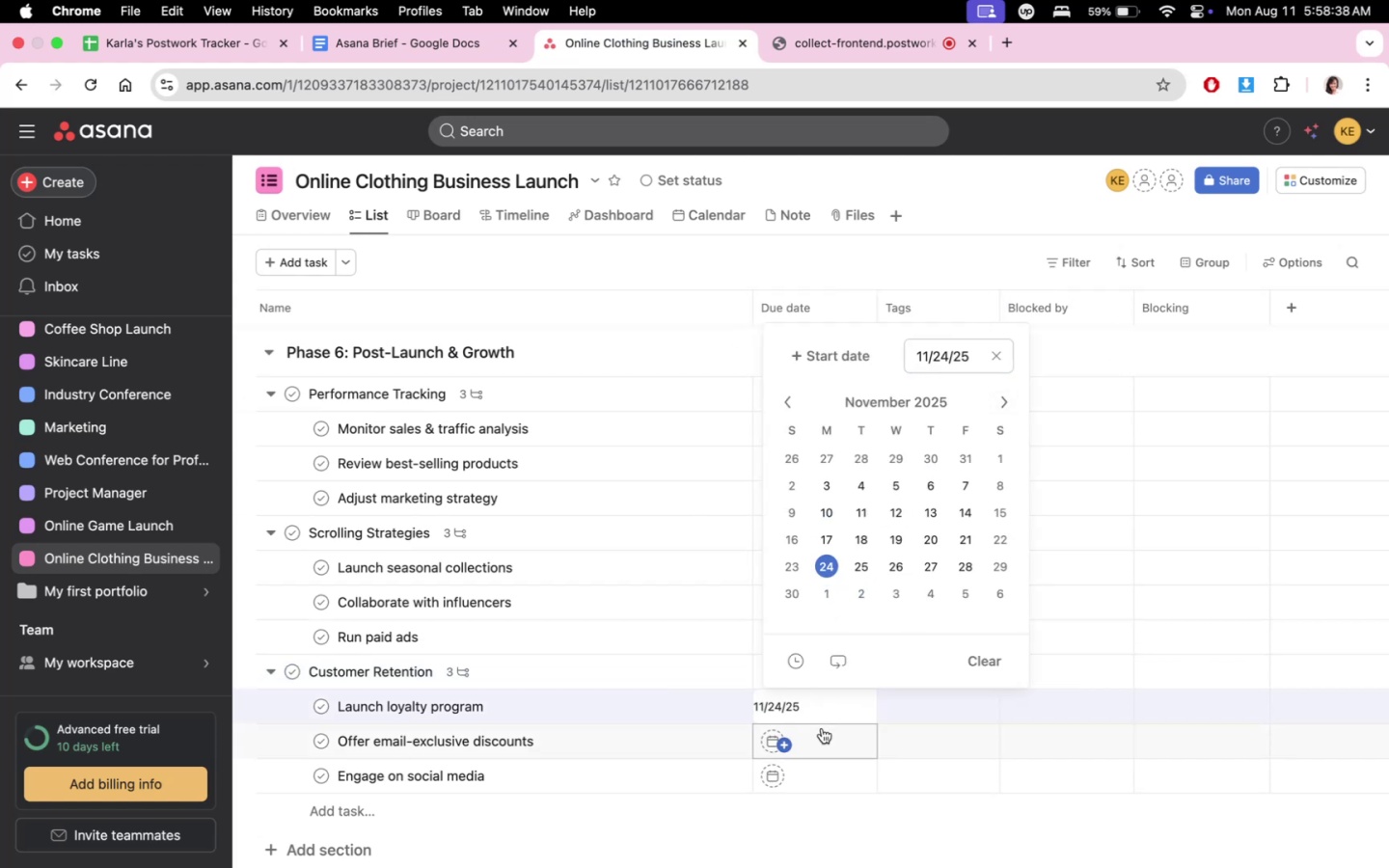 
double_click([821, 731])
 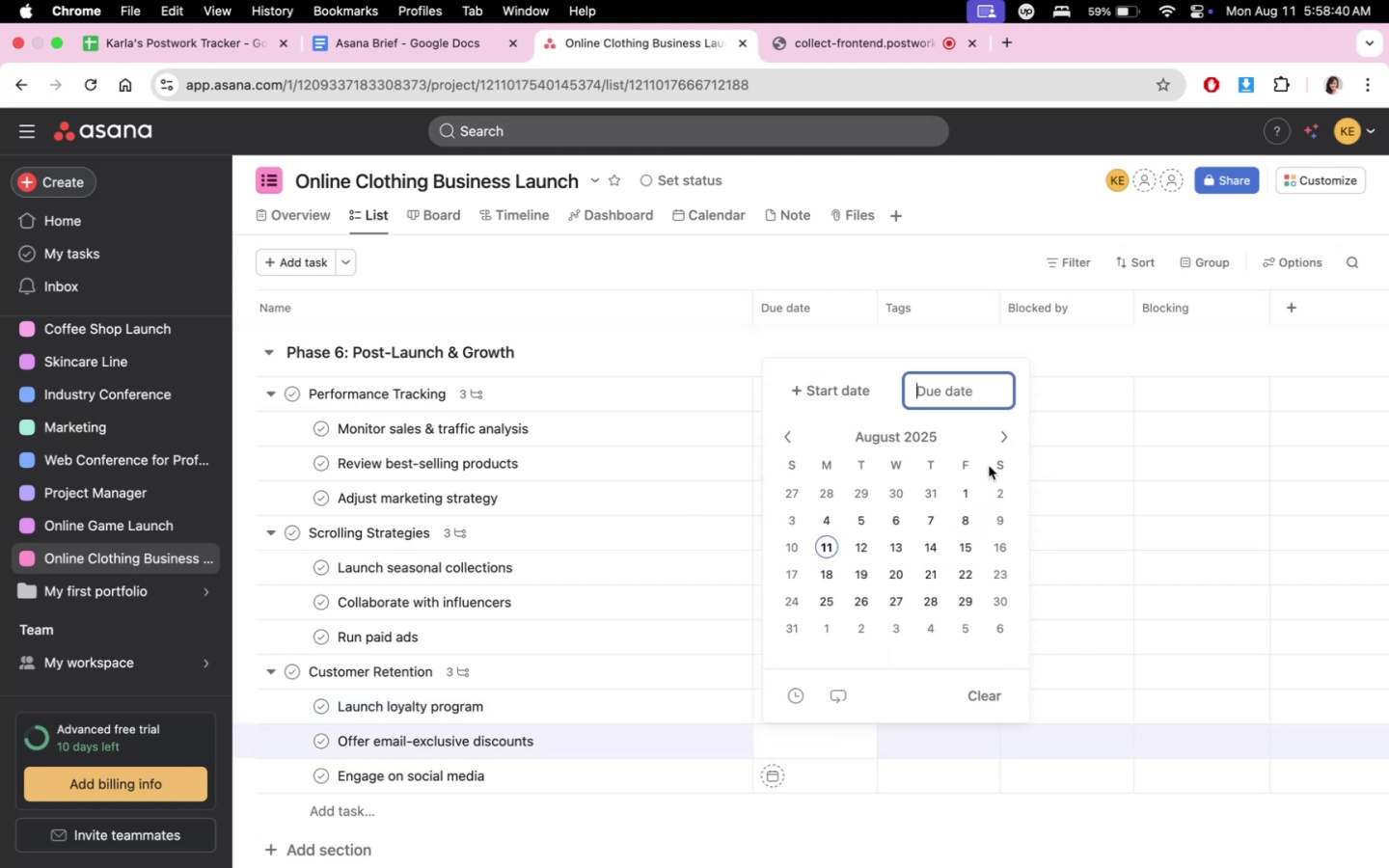 
double_click([999, 445])
 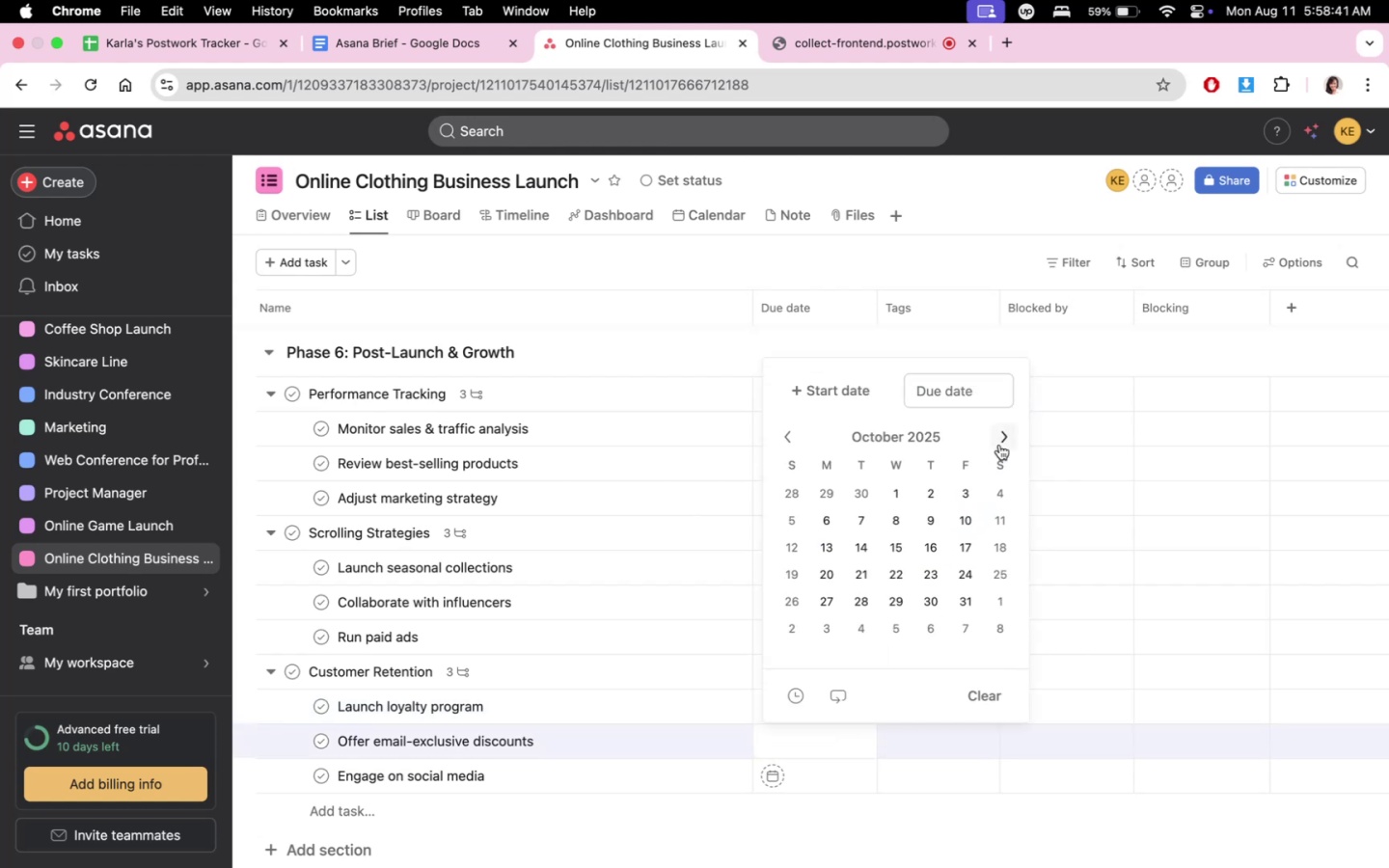 
triple_click([999, 445])
 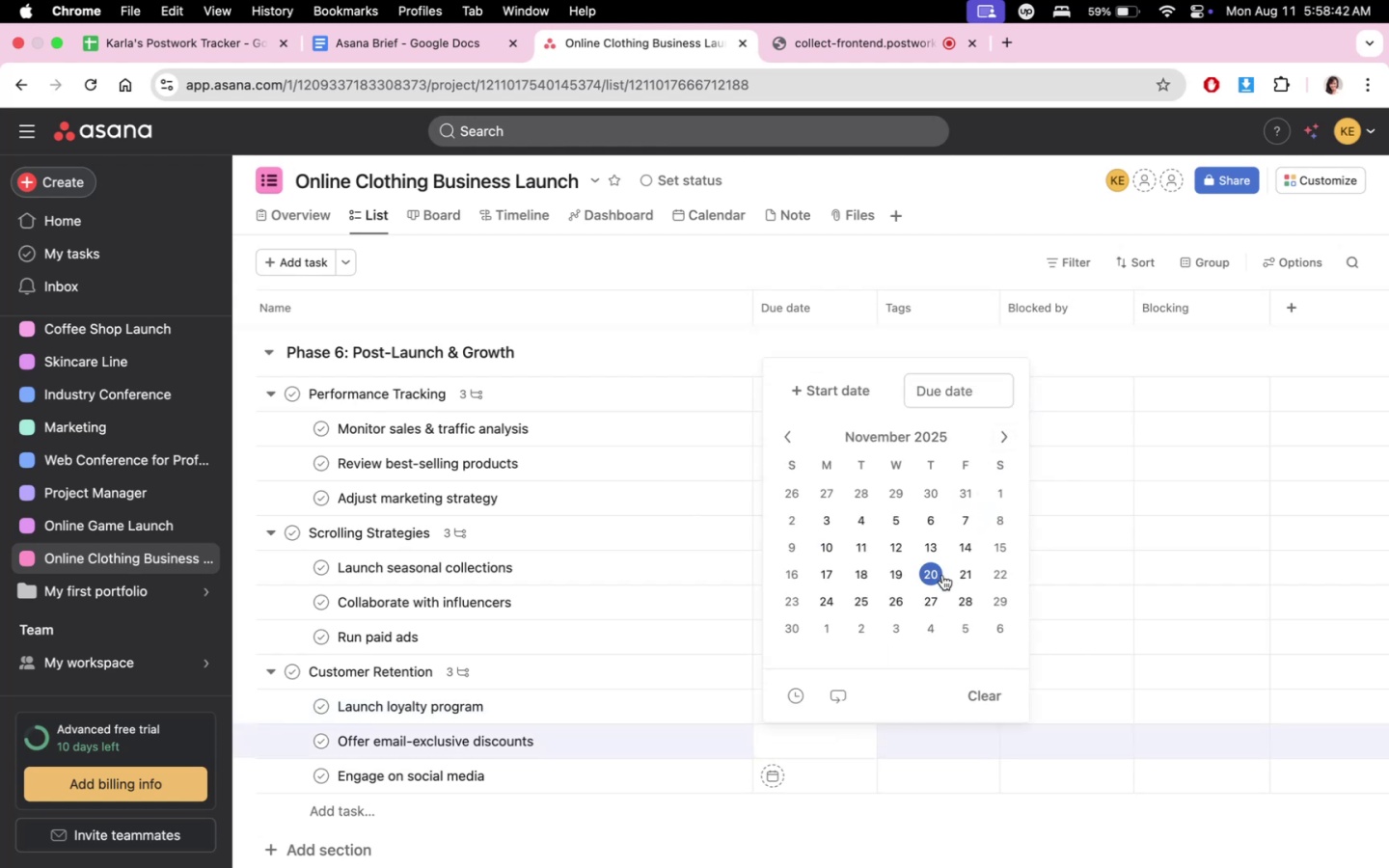 
left_click([934, 597])
 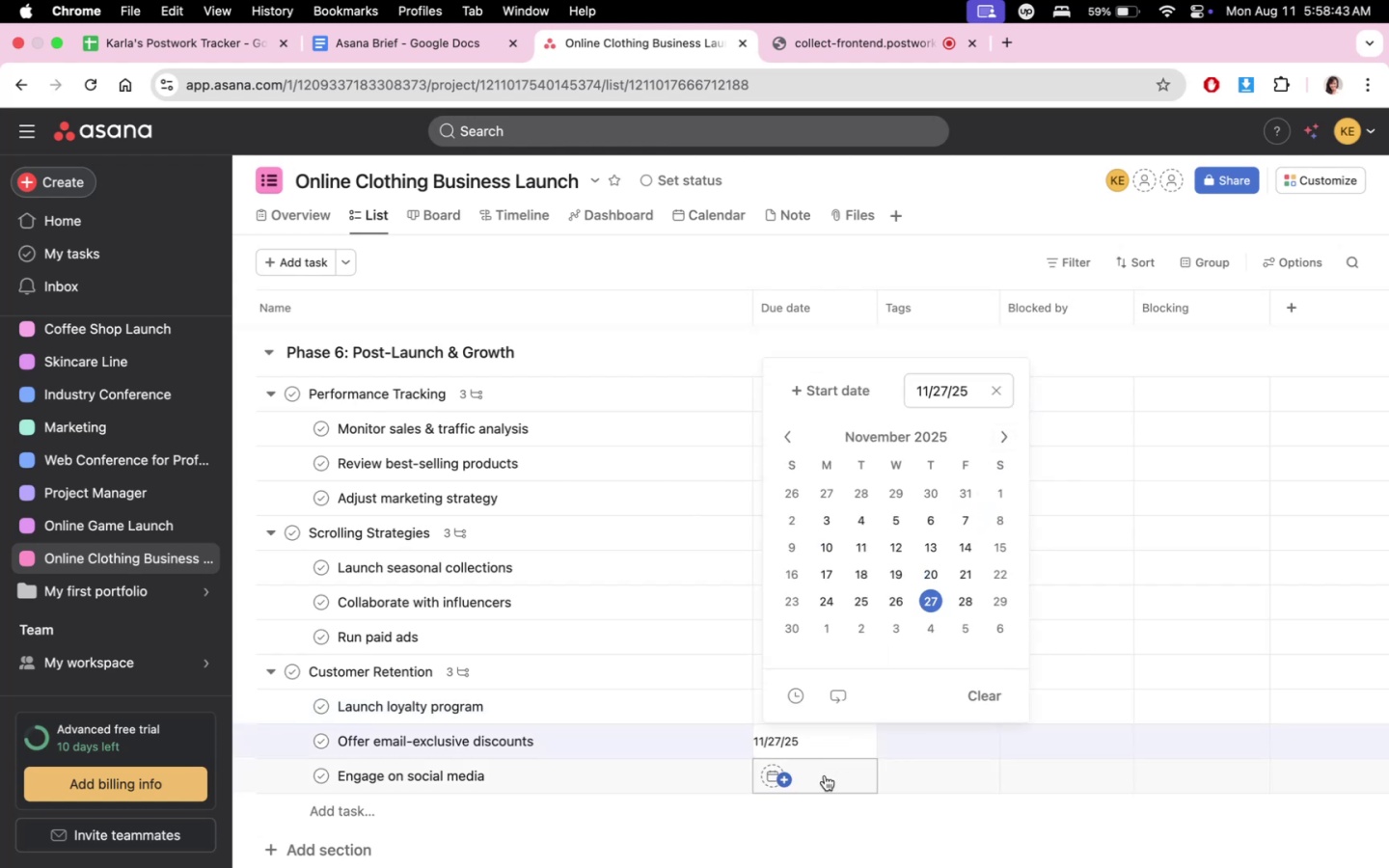 
left_click([825, 775])
 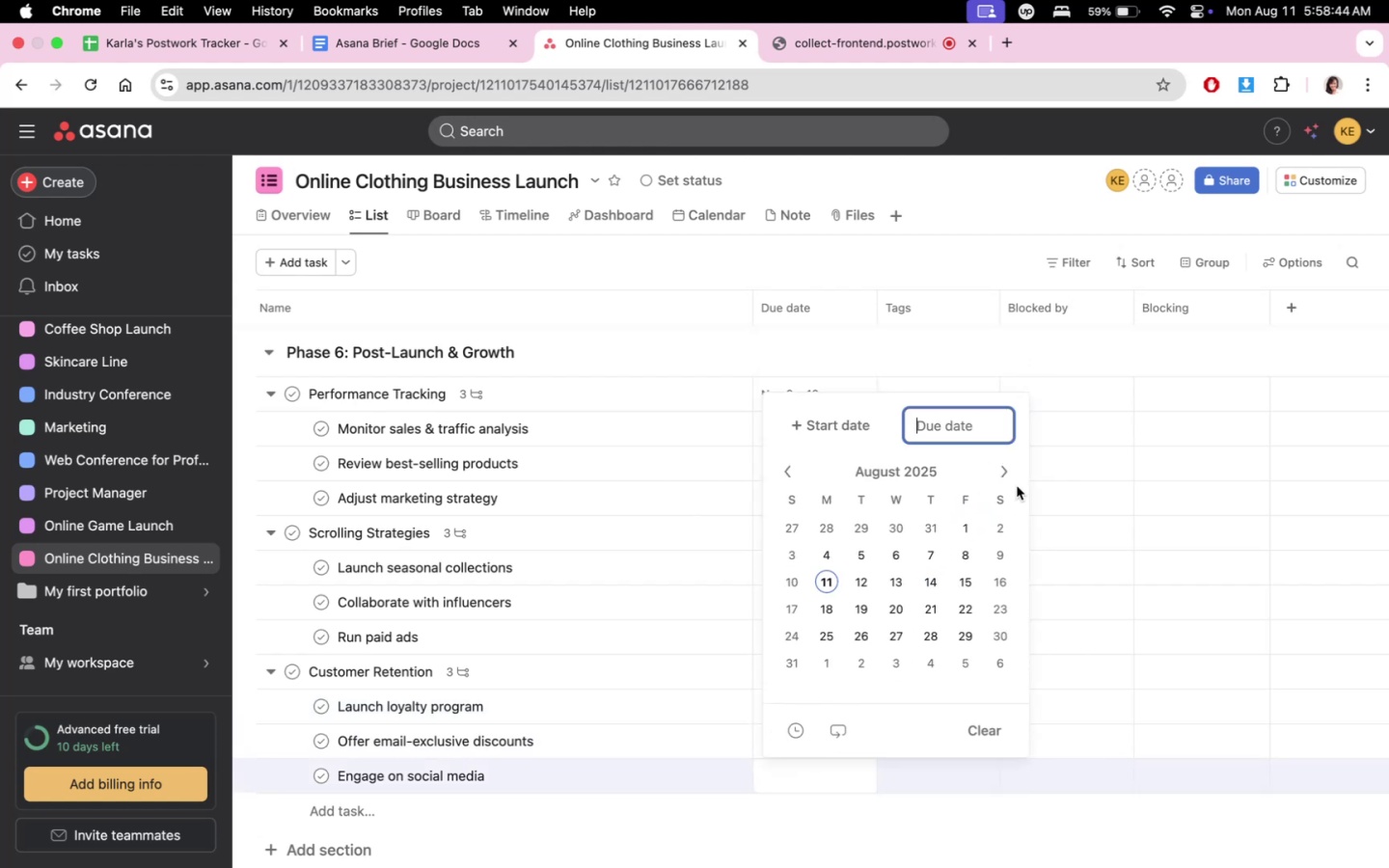 
scroll: coordinate [1016, 477], scroll_direction: down, amount: 1.0
 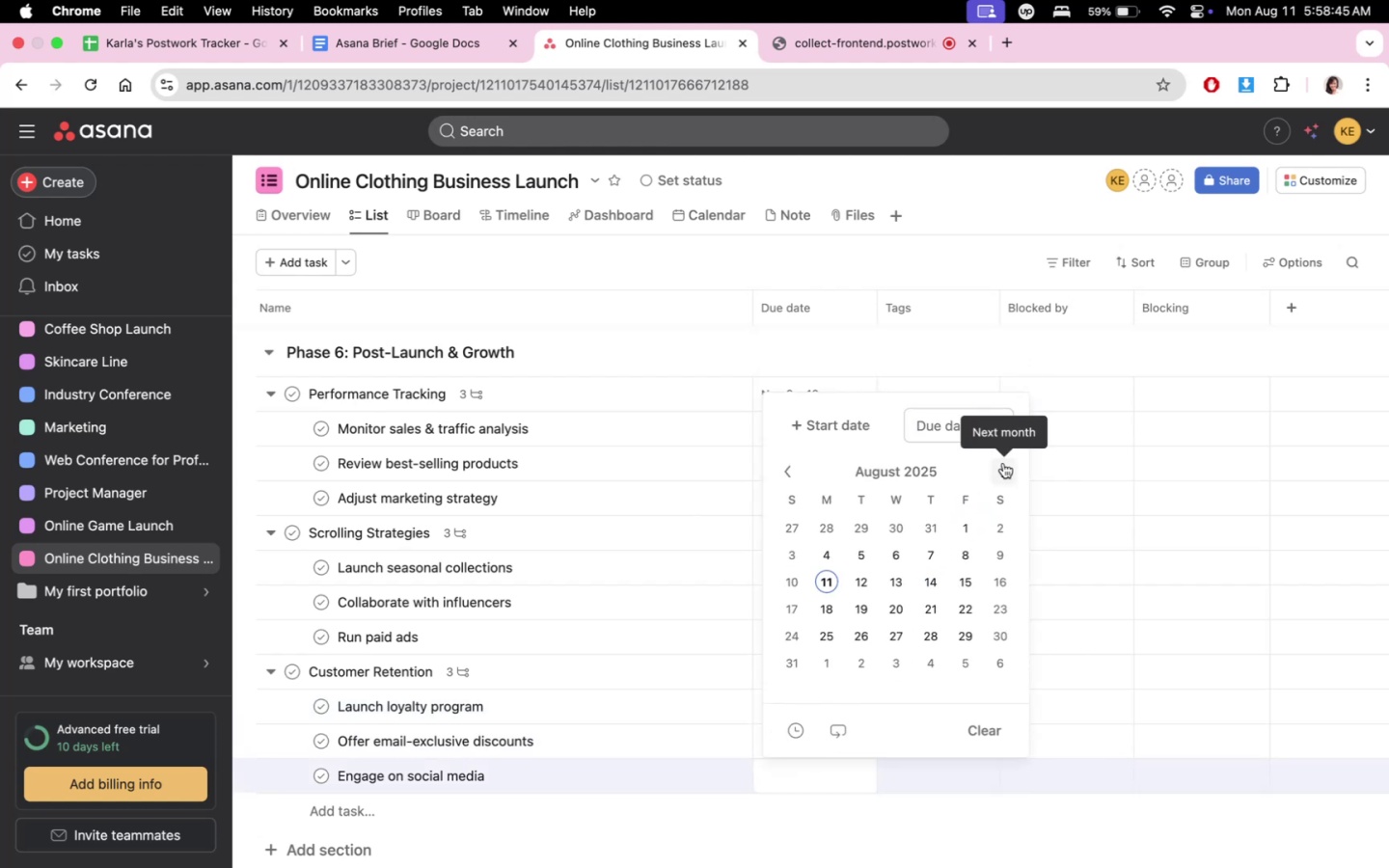 
double_click([1003, 463])
 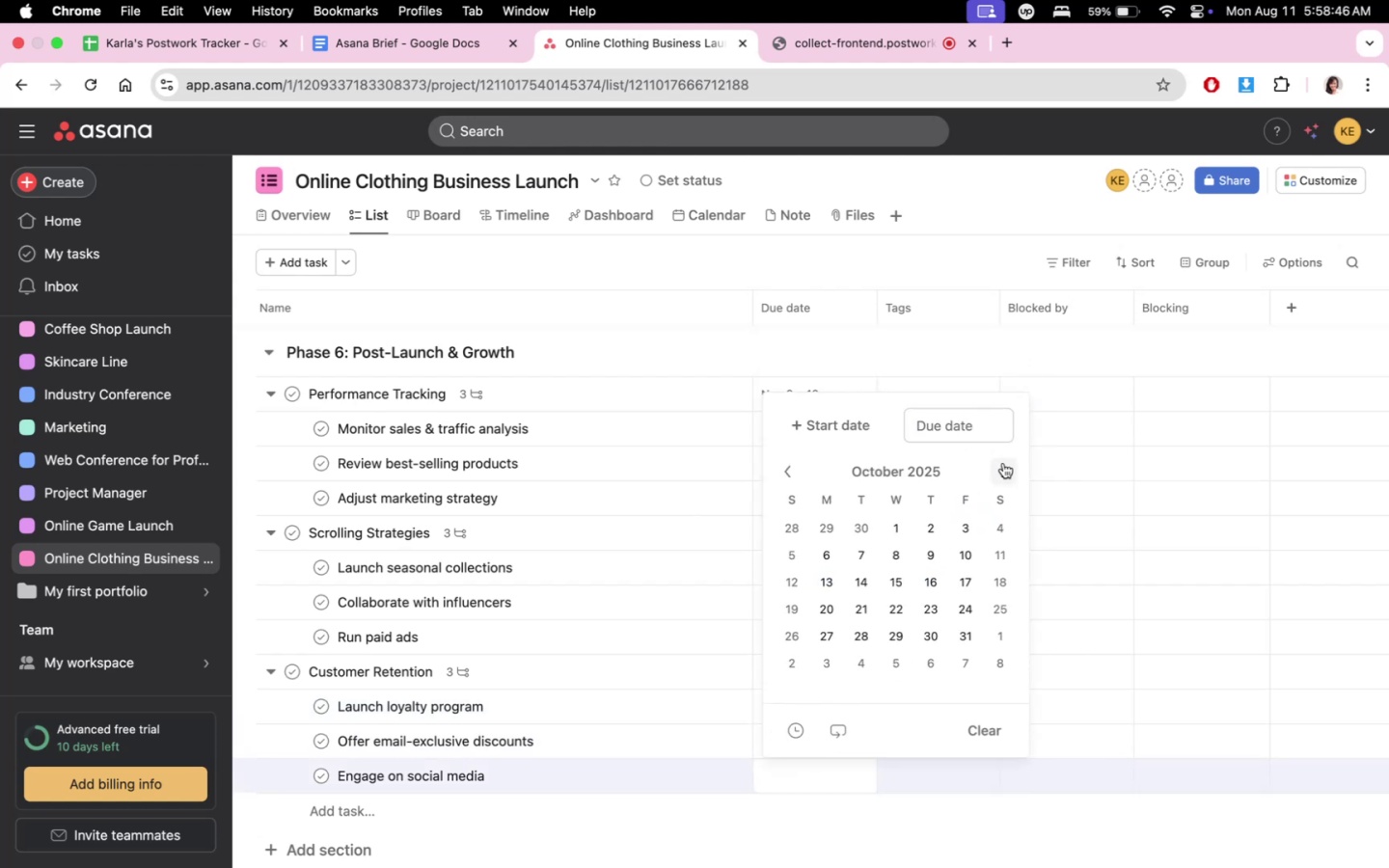 
triple_click([1003, 463])
 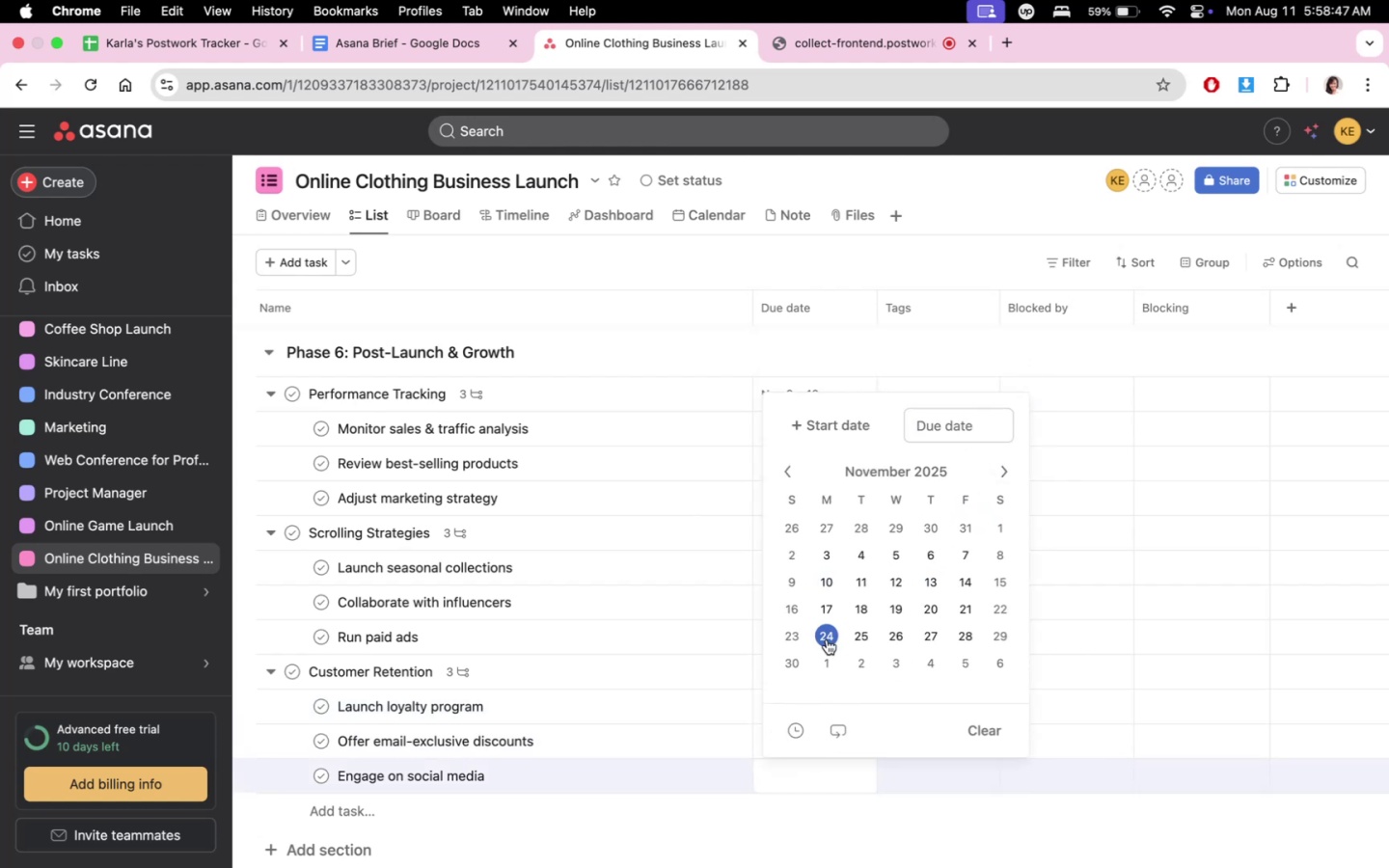 
left_click([796, 662])
 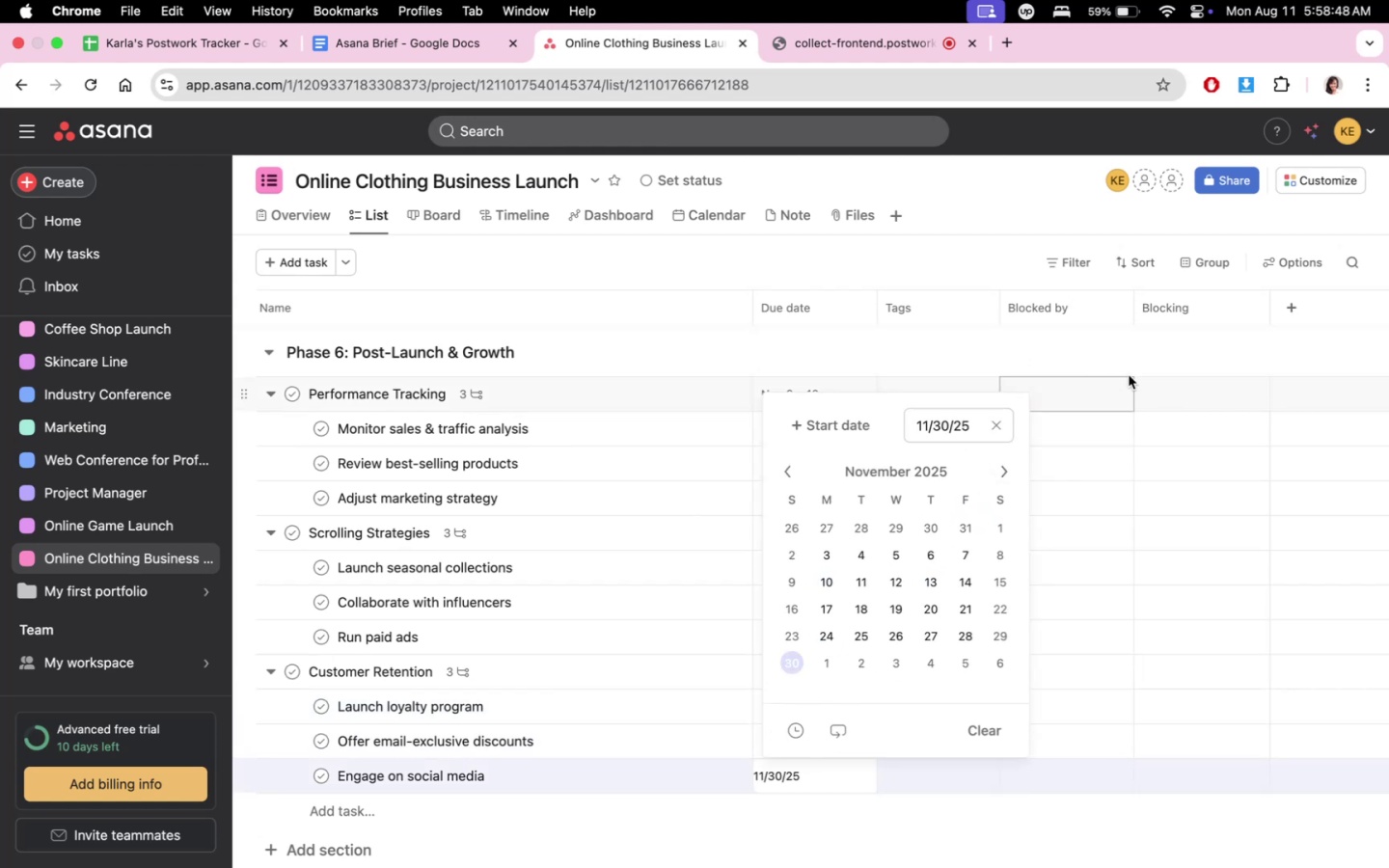 
left_click([1123, 366])
 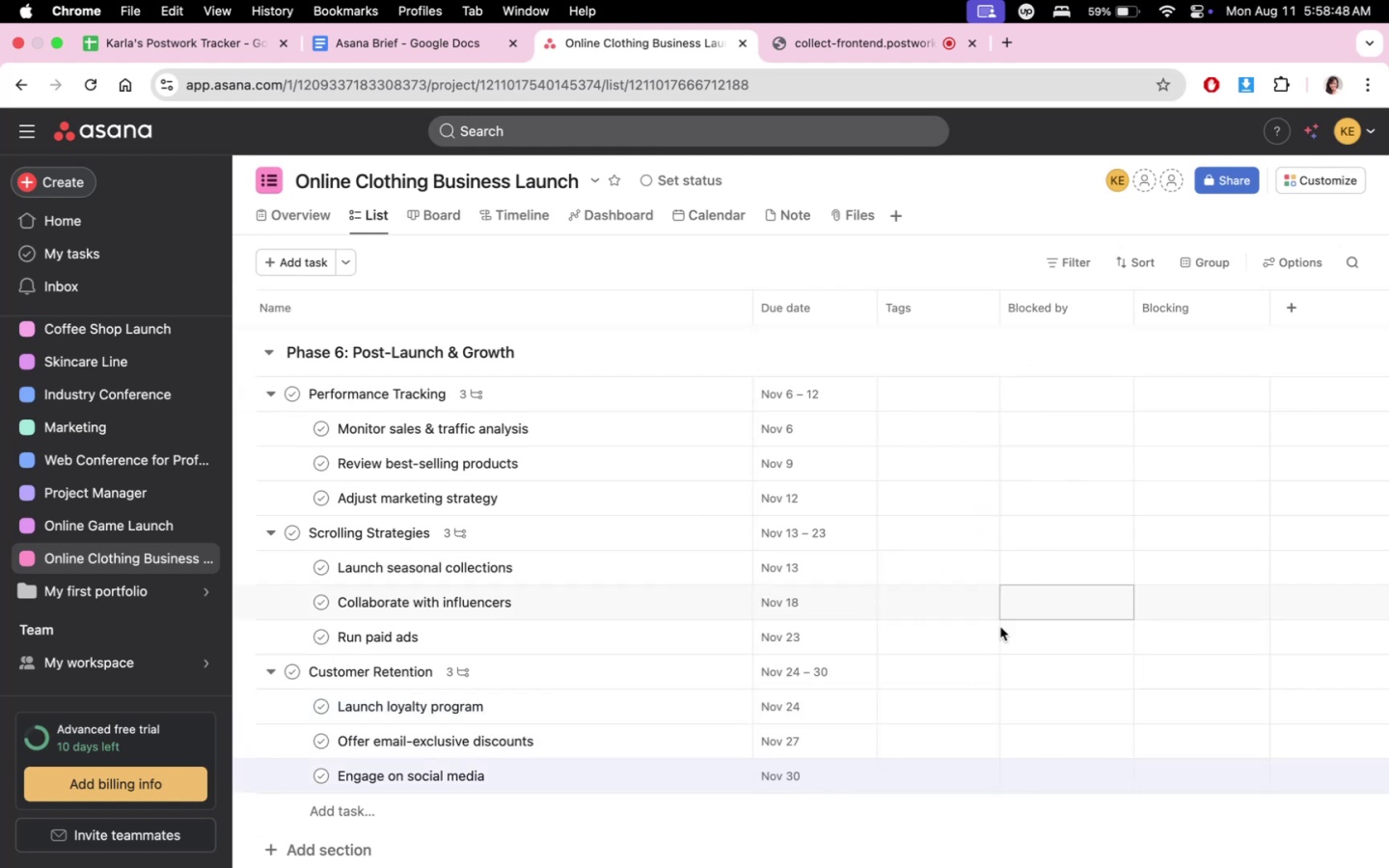 
scroll: coordinate [935, 790], scroll_direction: down, amount: 3.0
 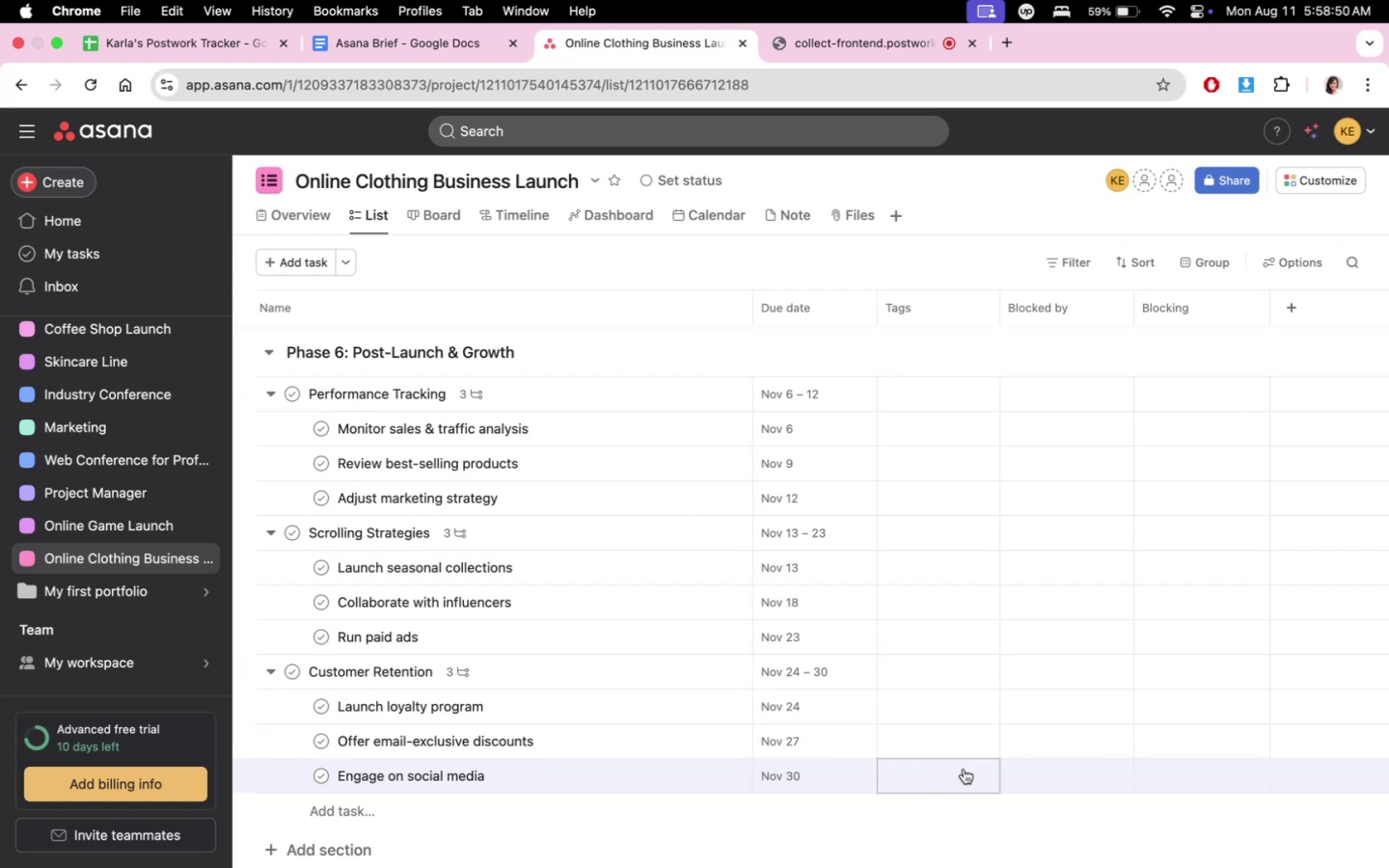 
left_click([964, 769])
 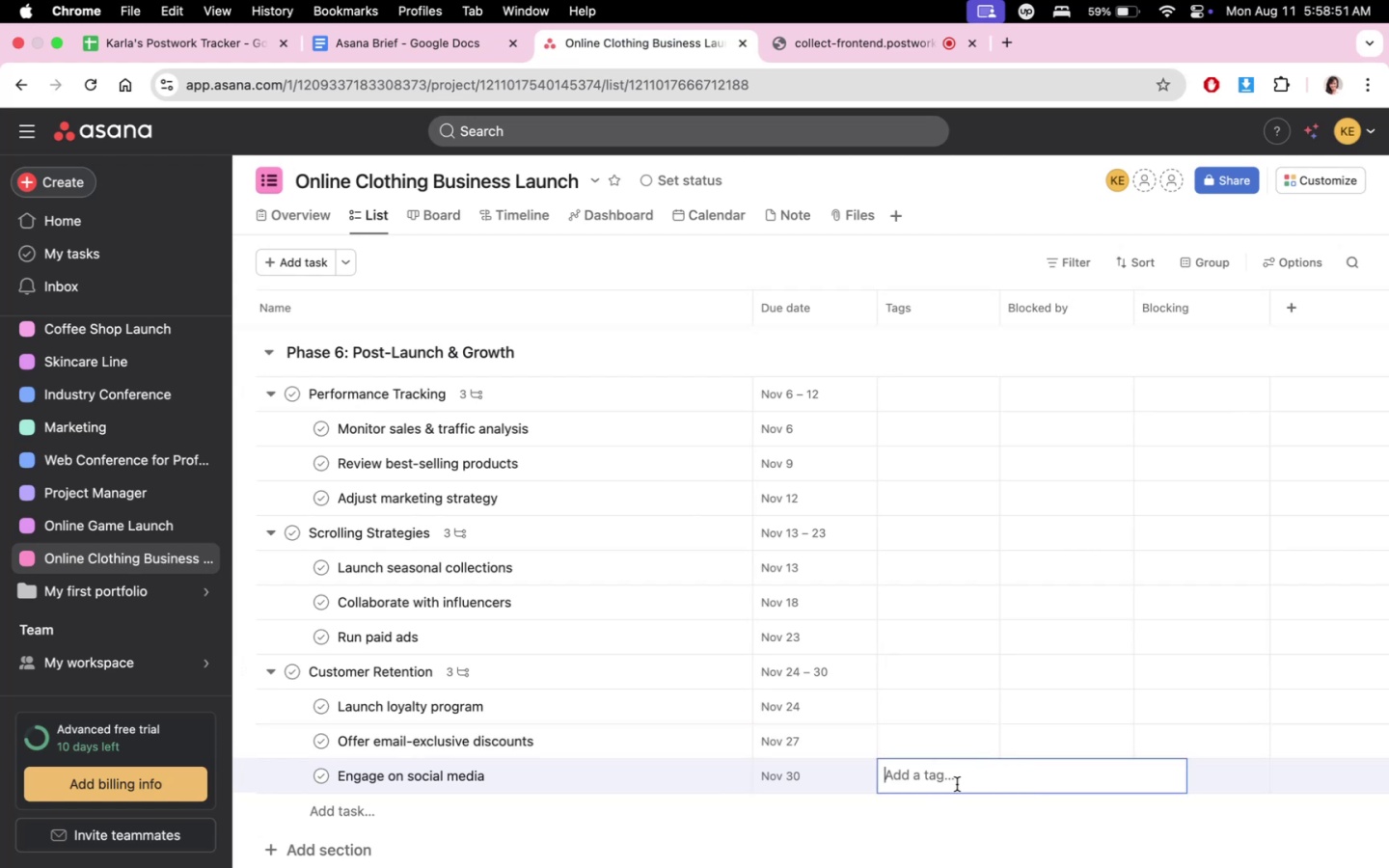 
type(on)
 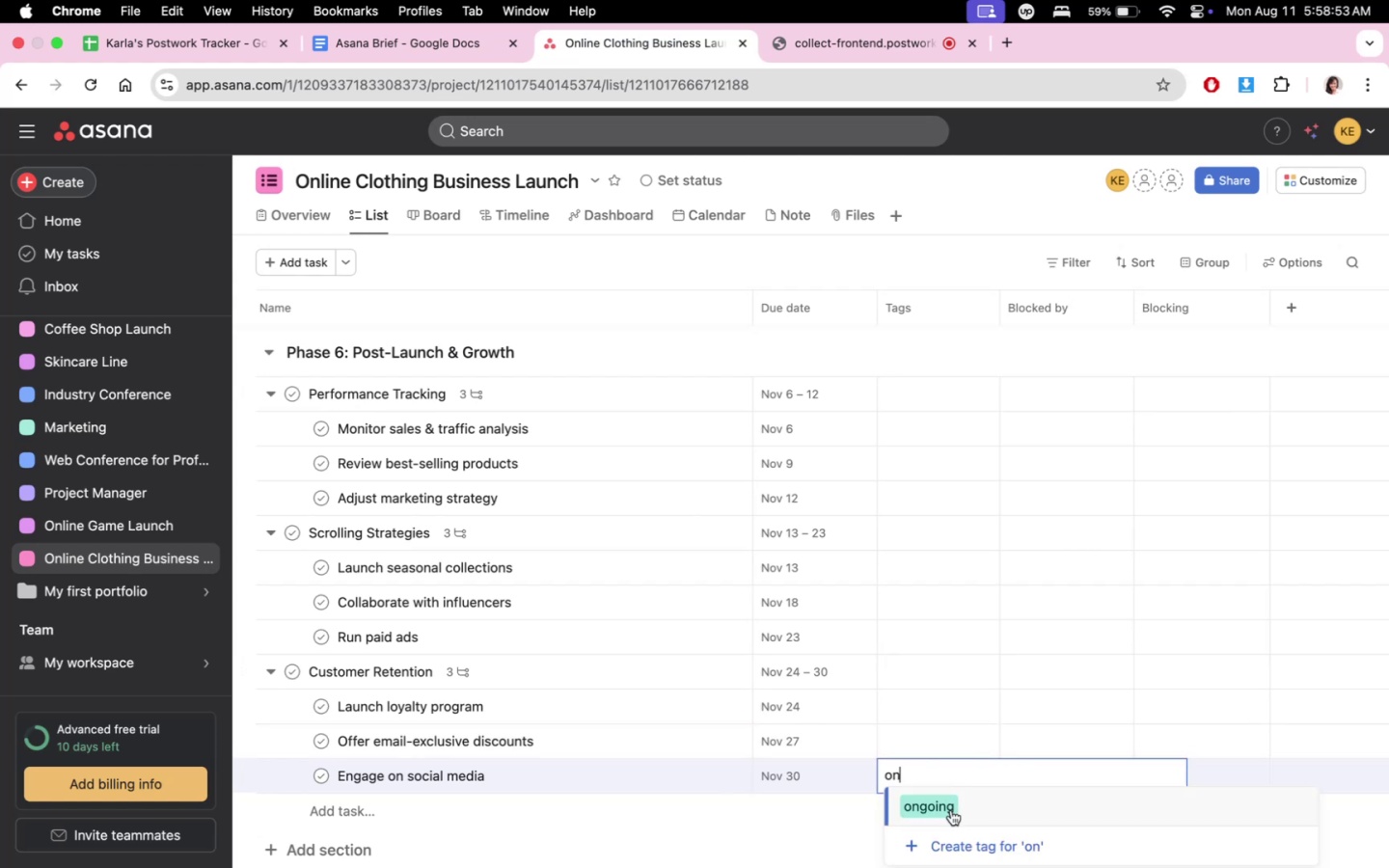 
left_click([949, 801])
 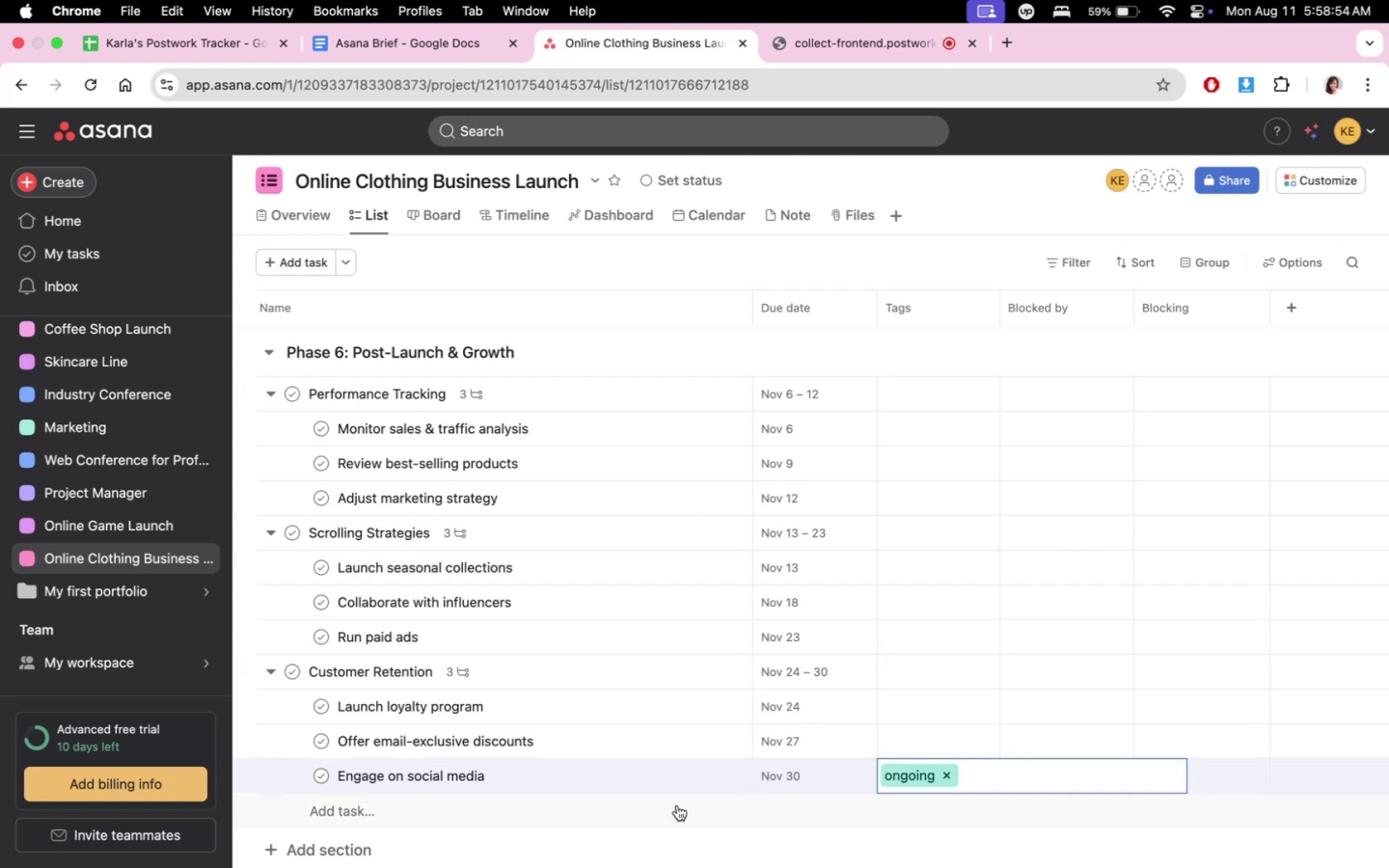 
double_click([676, 813])
 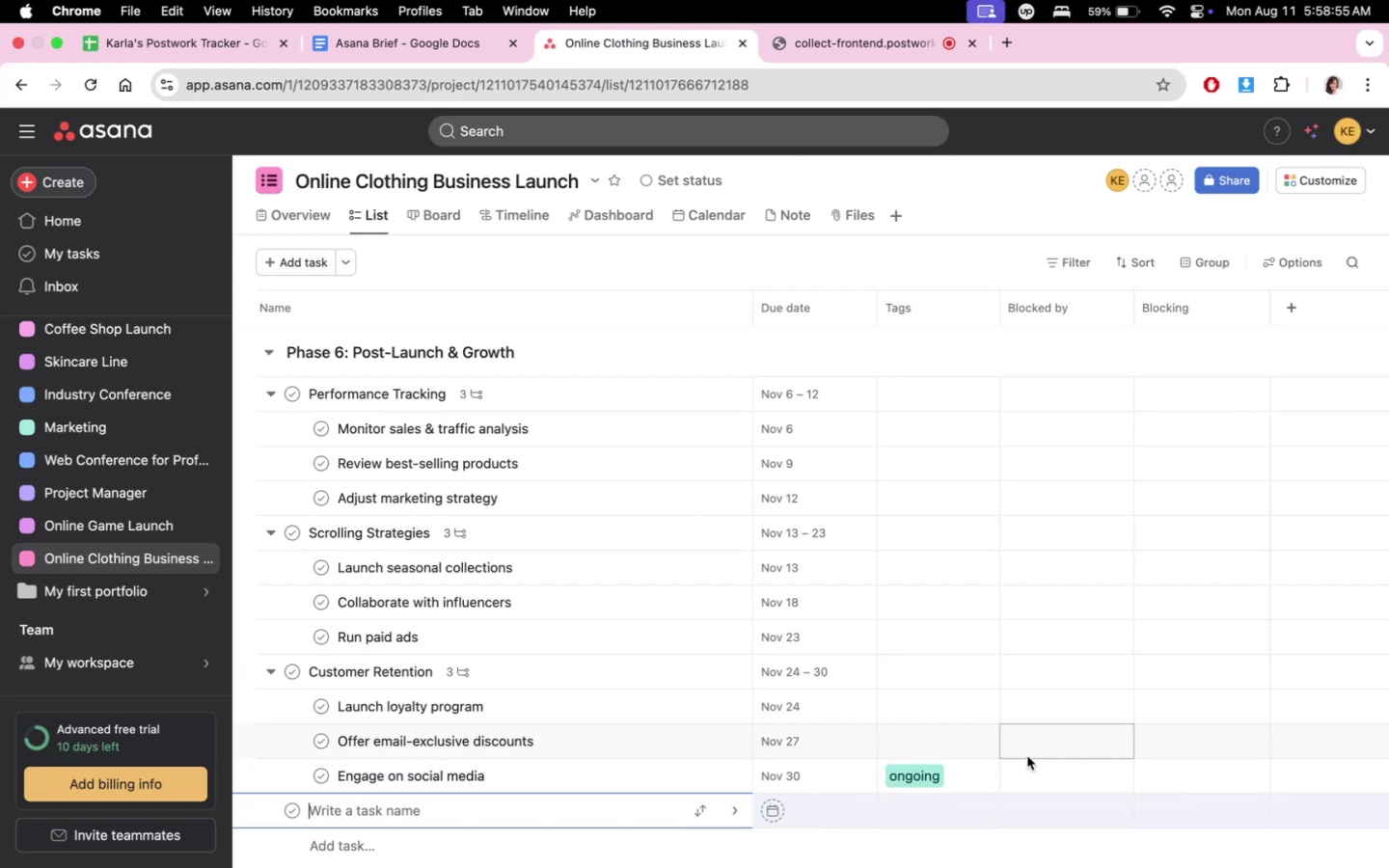 
scroll: coordinate [1014, 760], scroll_direction: down, amount: 5.0
 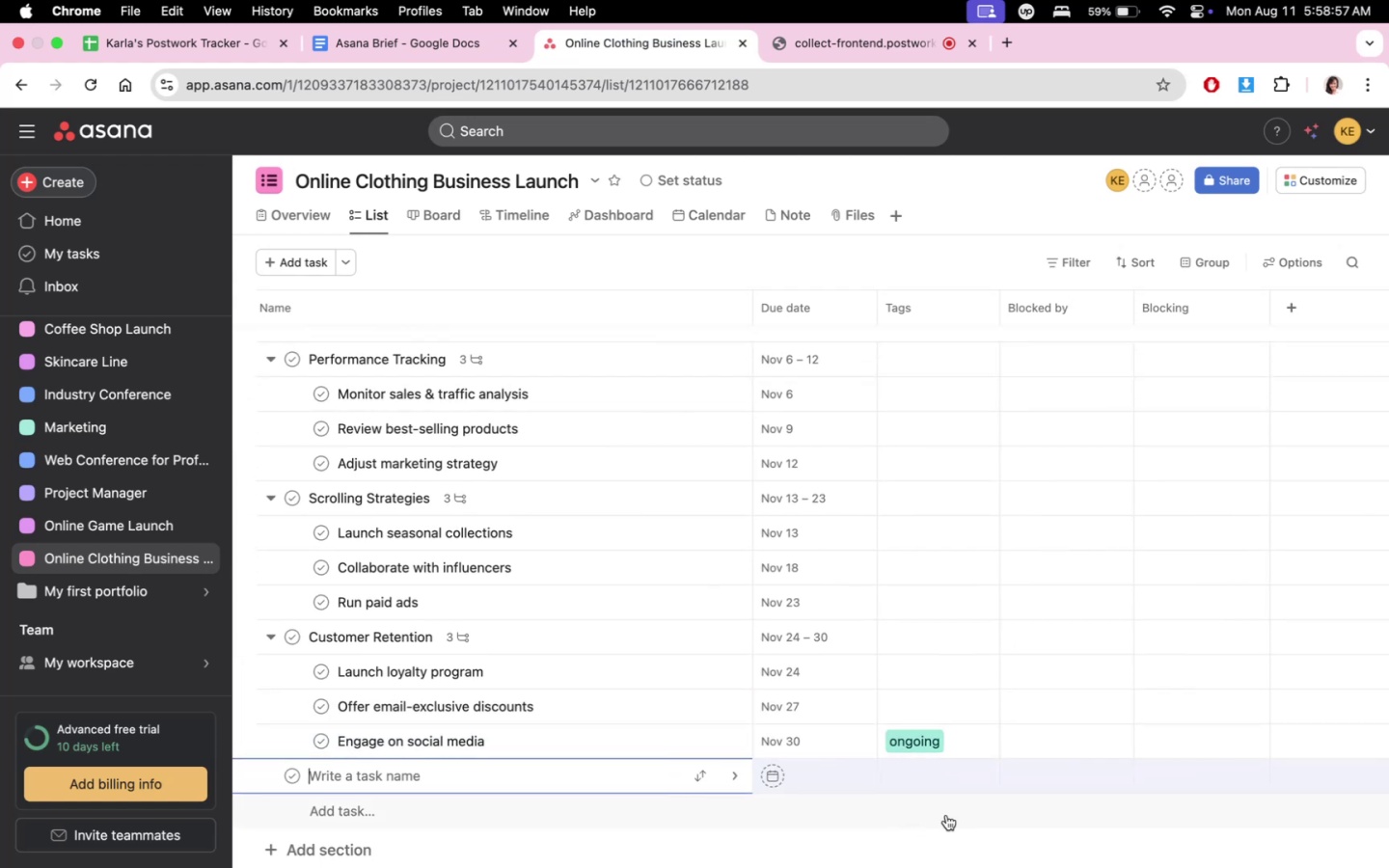 
left_click([826, 844])
 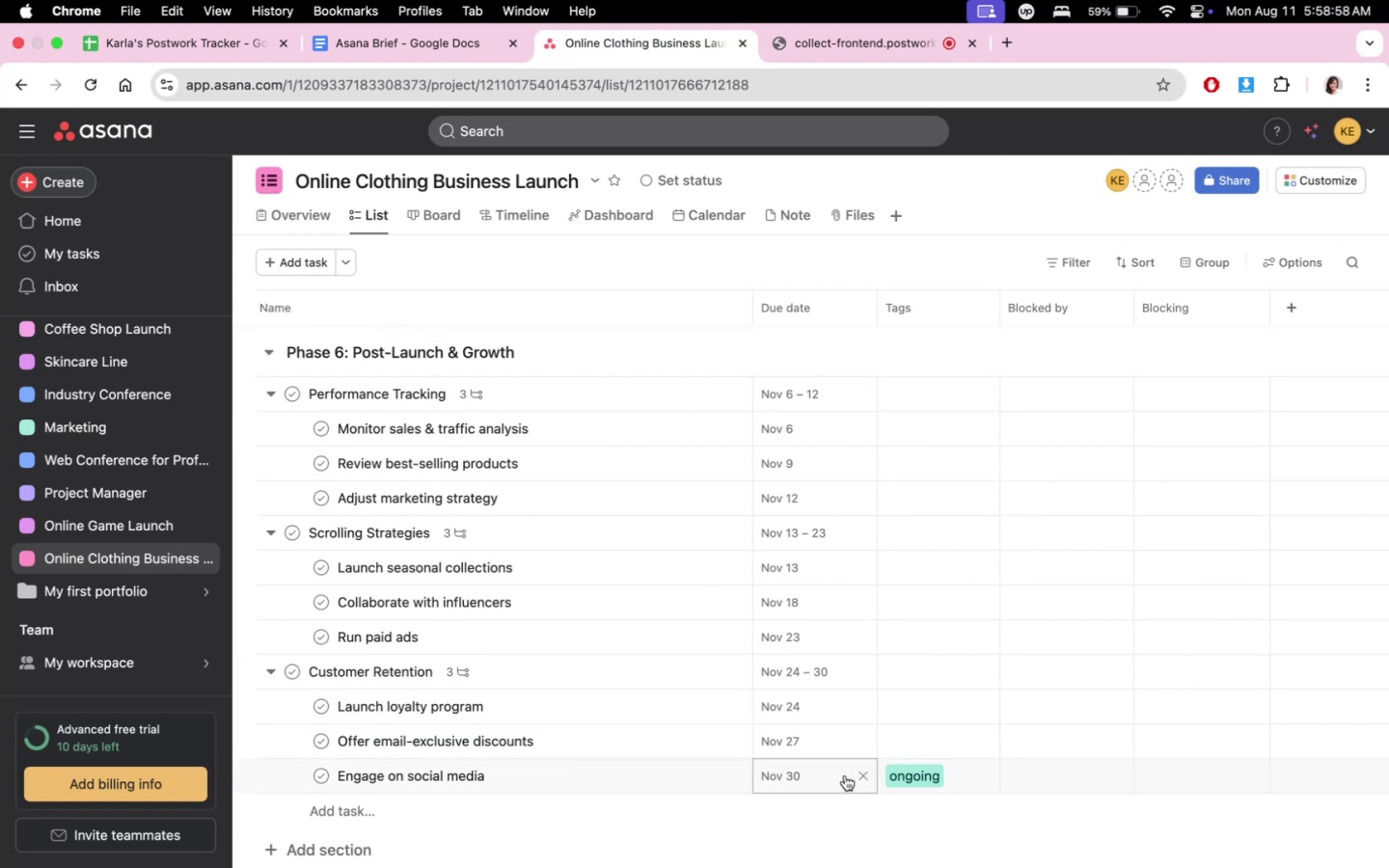 
scroll: coordinate [949, 671], scroll_direction: up, amount: 67.0
 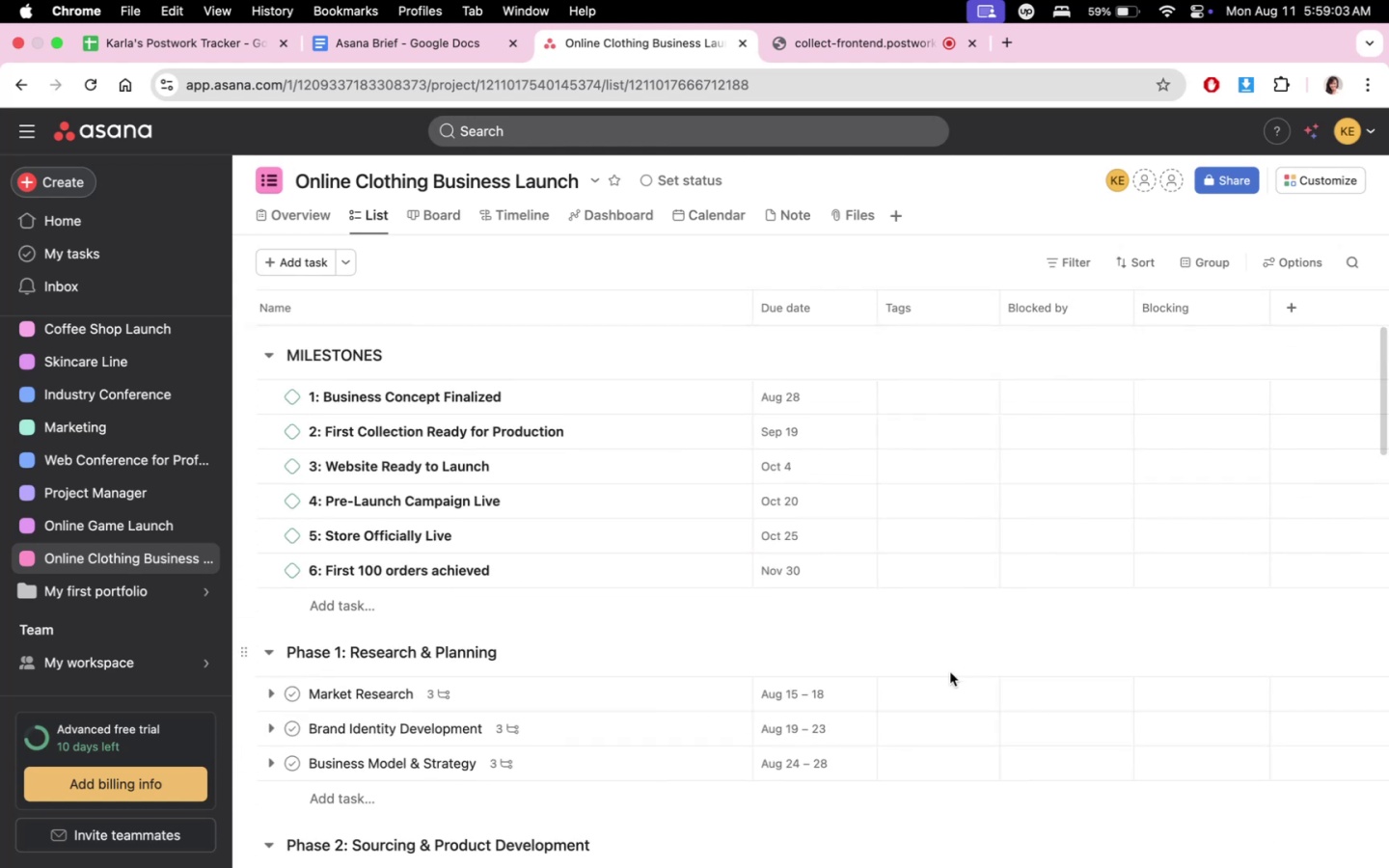 
scroll: coordinate [989, 771], scroll_direction: down, amount: 29.0
 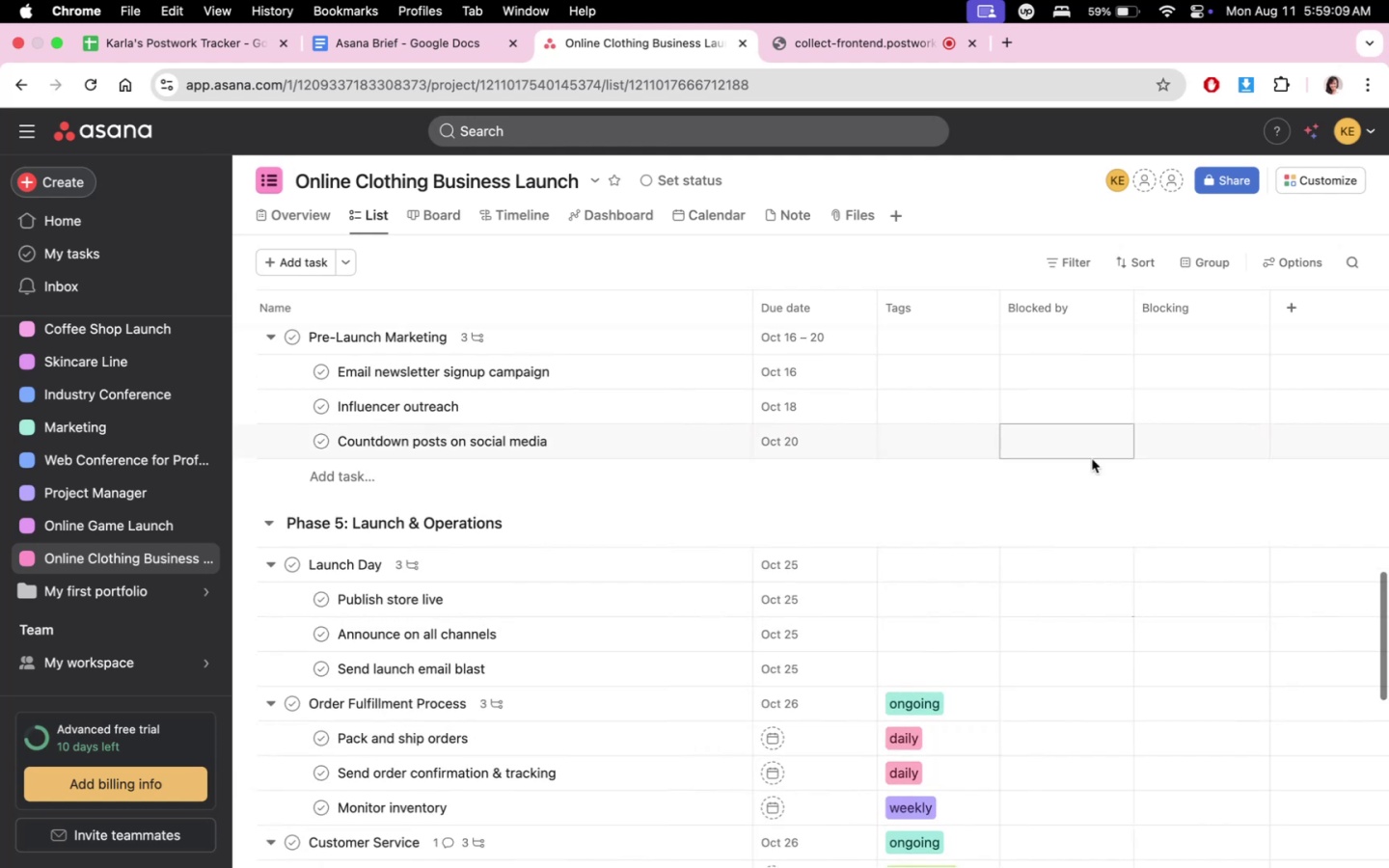 
scroll: coordinate [969, 741], scroll_direction: up, amount: 49.0
 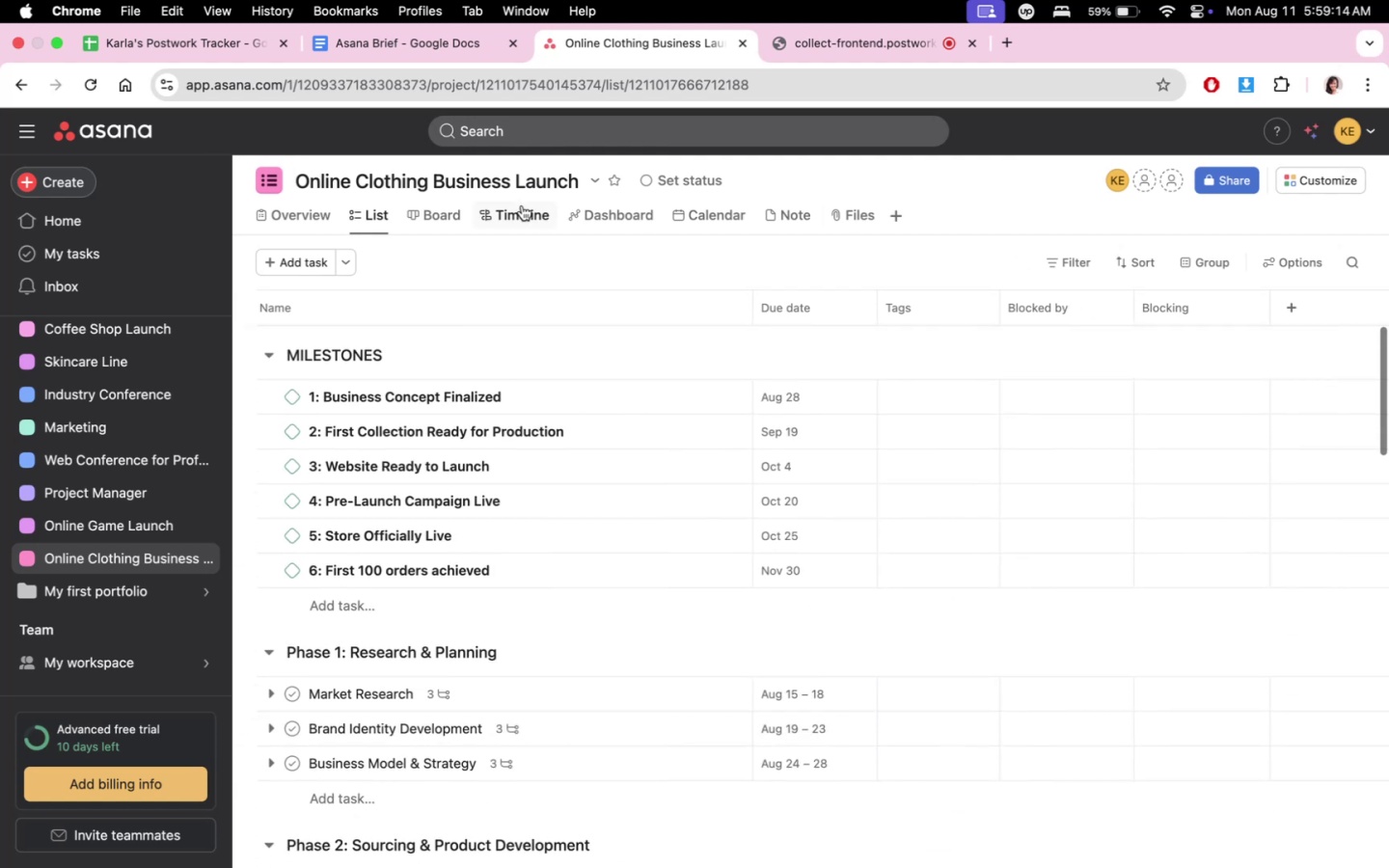 
left_click([517, 209])
 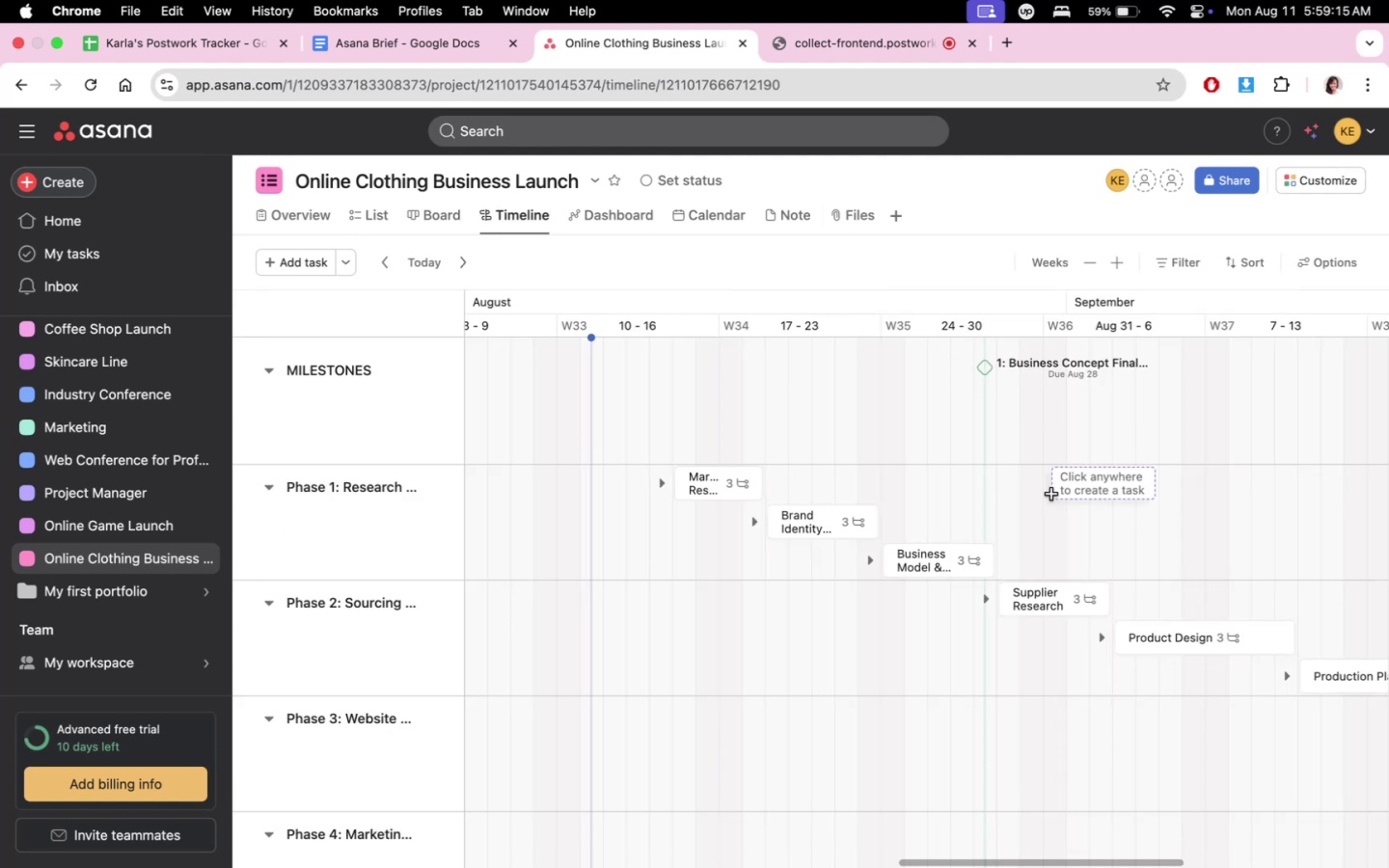 
scroll: coordinate [1038, 708], scroll_direction: up, amount: 1.0
 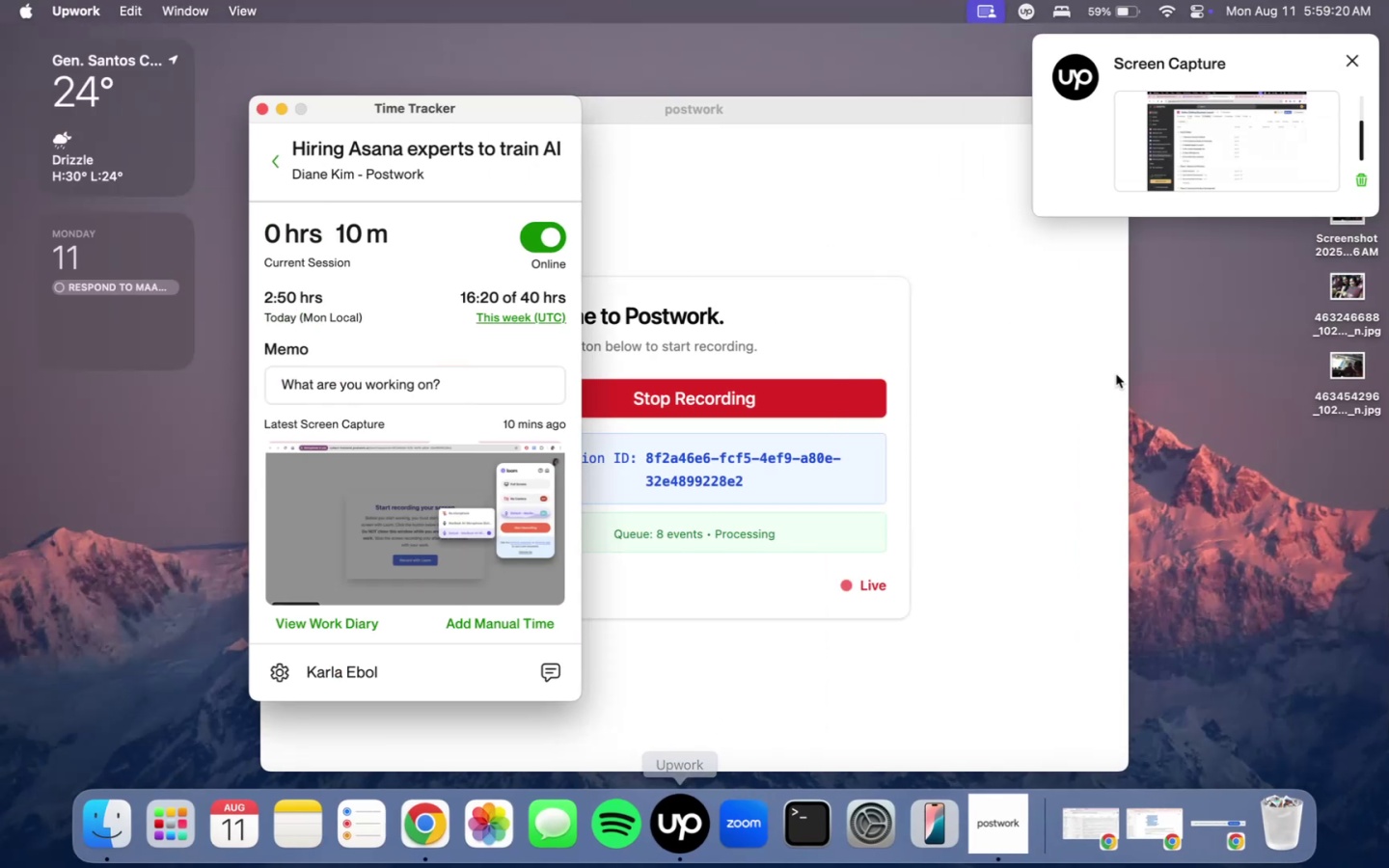 
wait(5.12)
 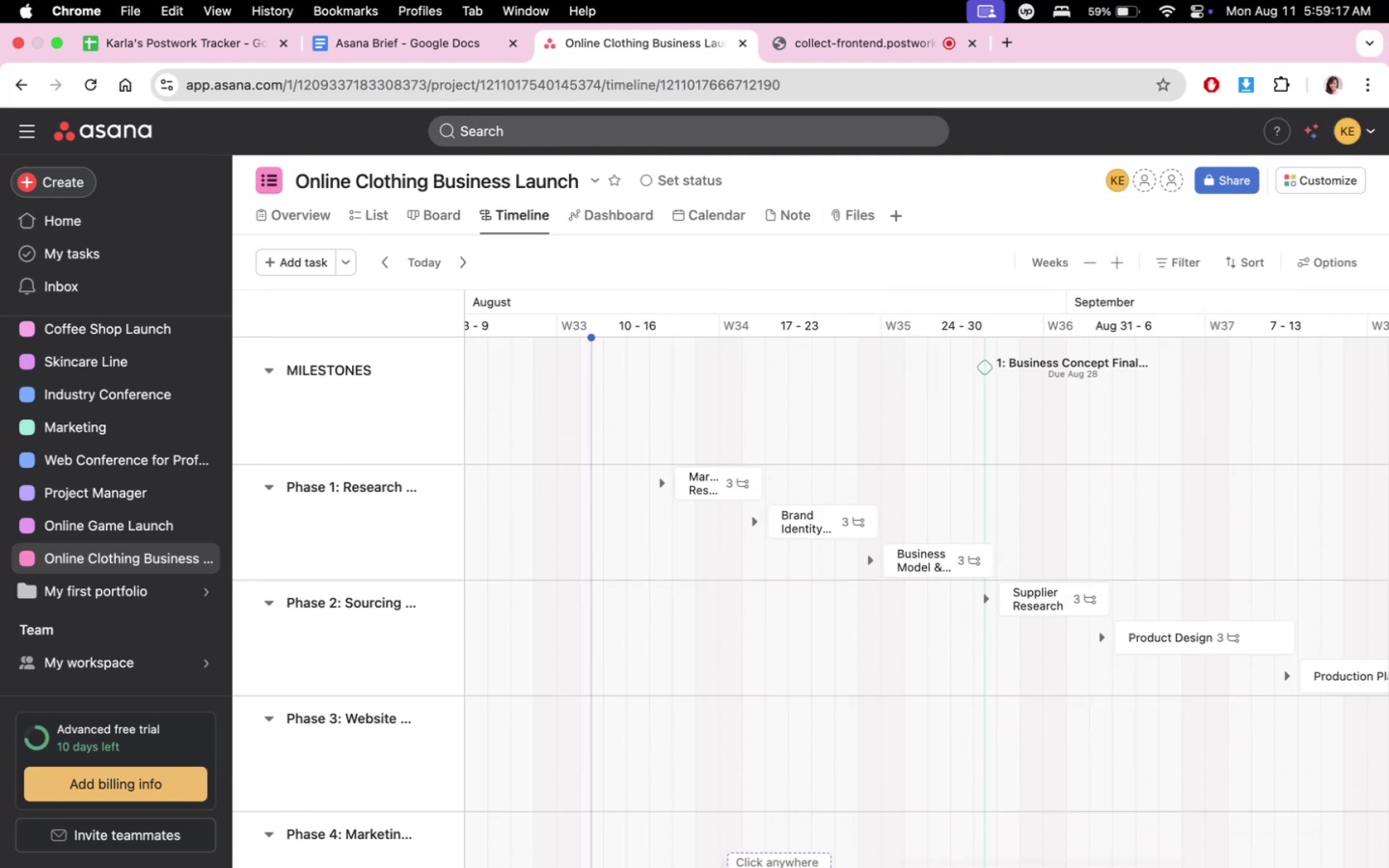 
double_click([1348, 58])
 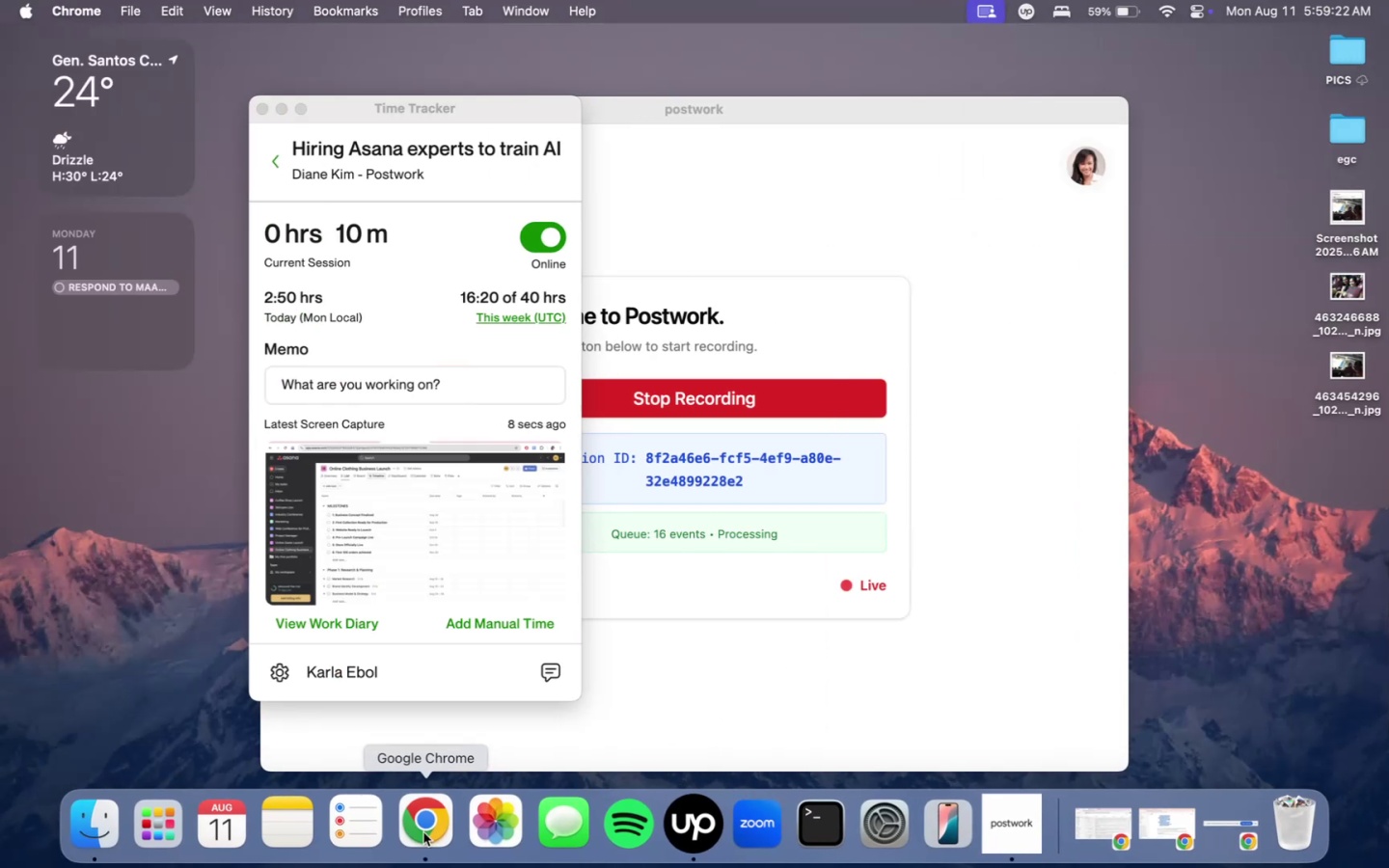 
double_click([426, 832])
 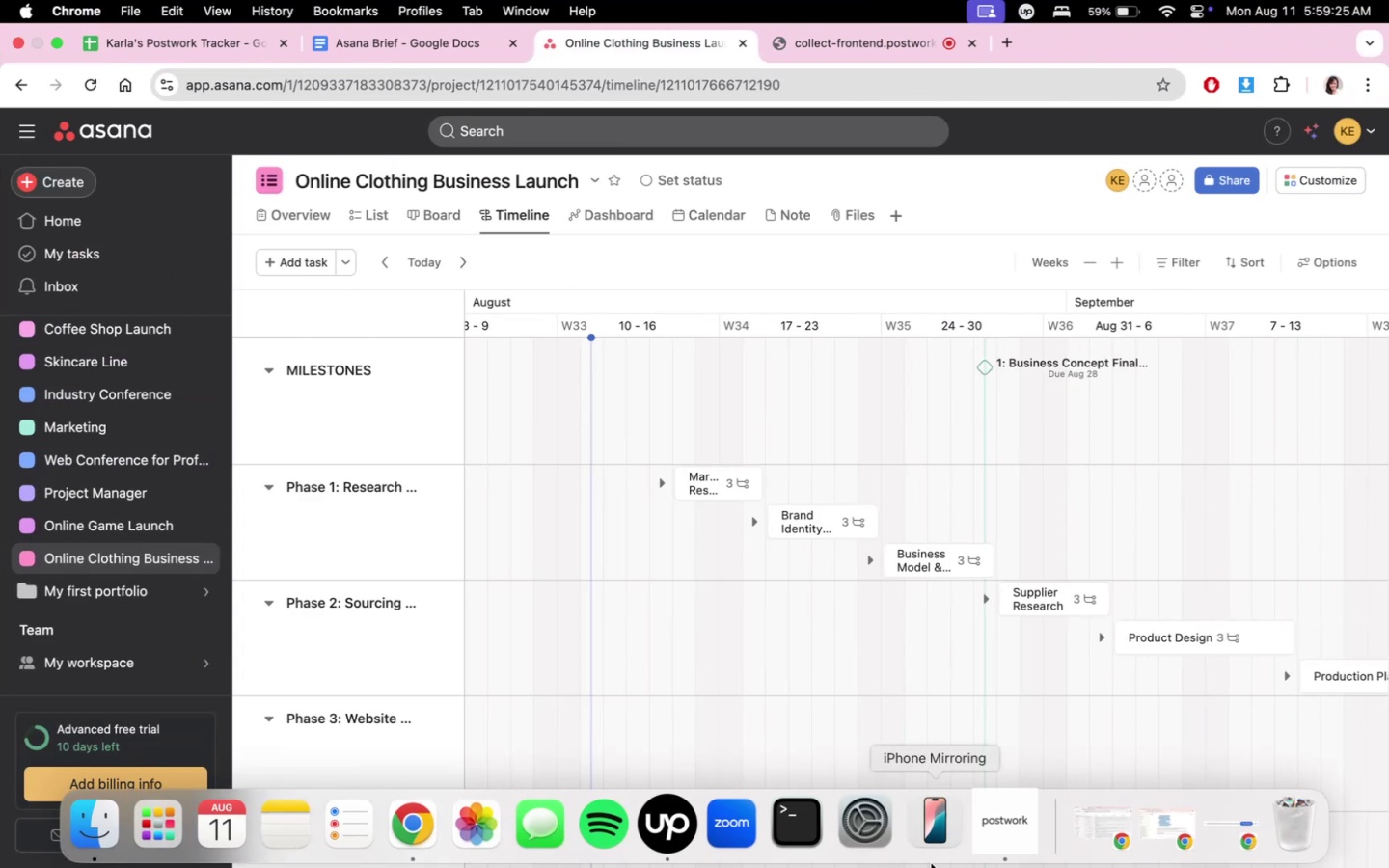 
scroll: coordinate [1117, 809], scroll_direction: down, amount: 21.0
 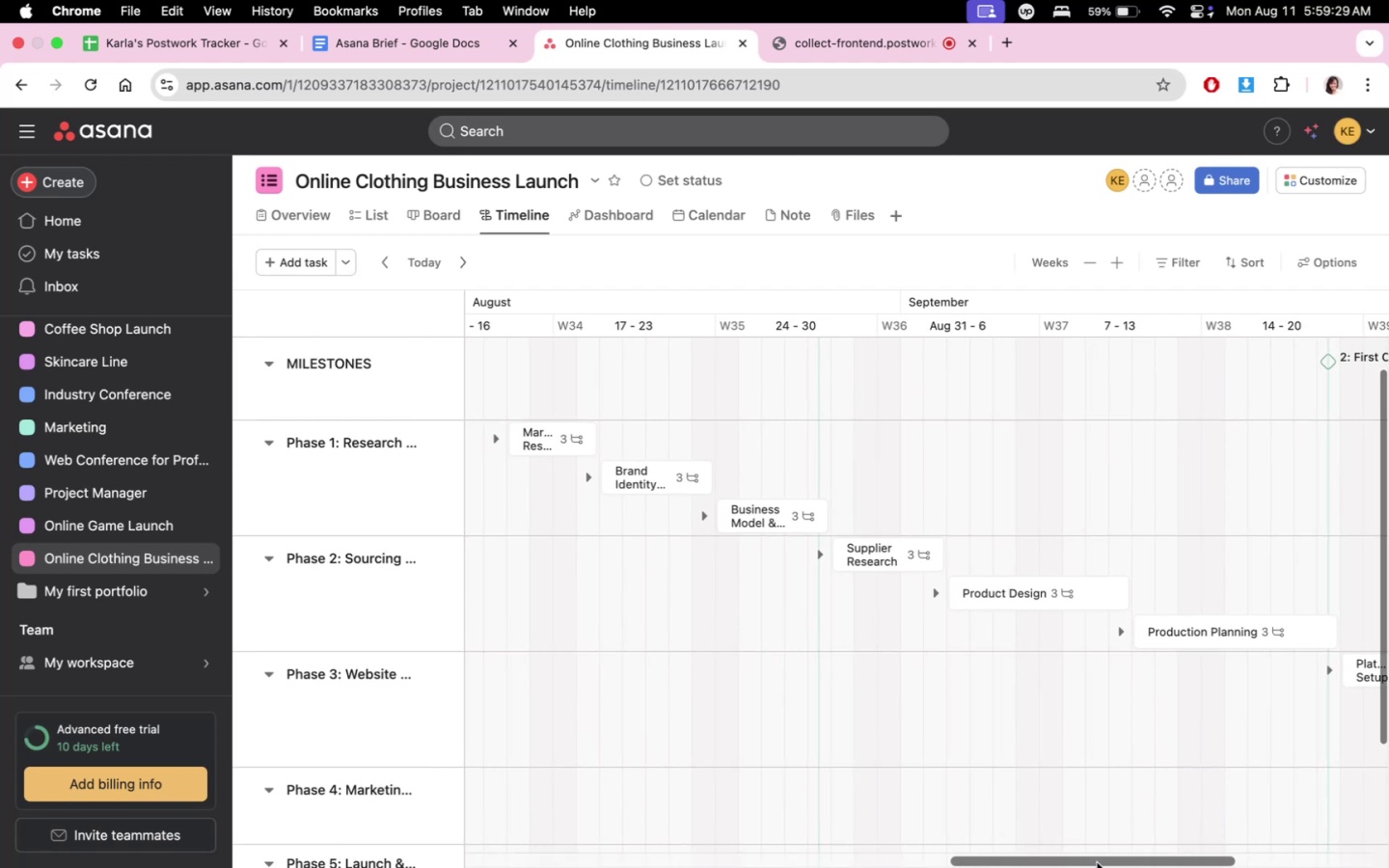 
left_click_drag(start_coordinate=[1097, 862], to_coordinate=[1388, 856])
 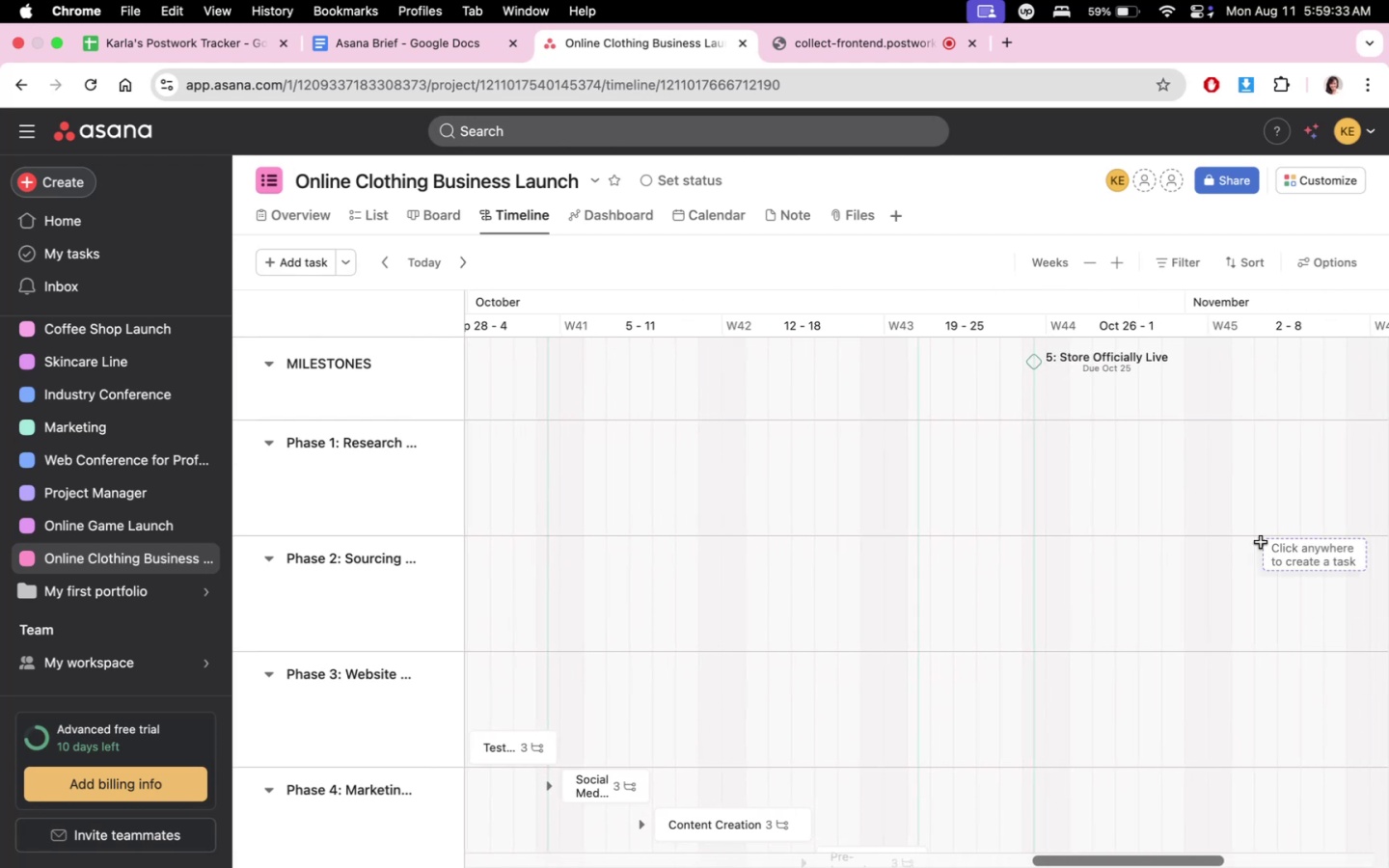 
scroll: coordinate [835, 459], scroll_direction: down, amount: 93.0
 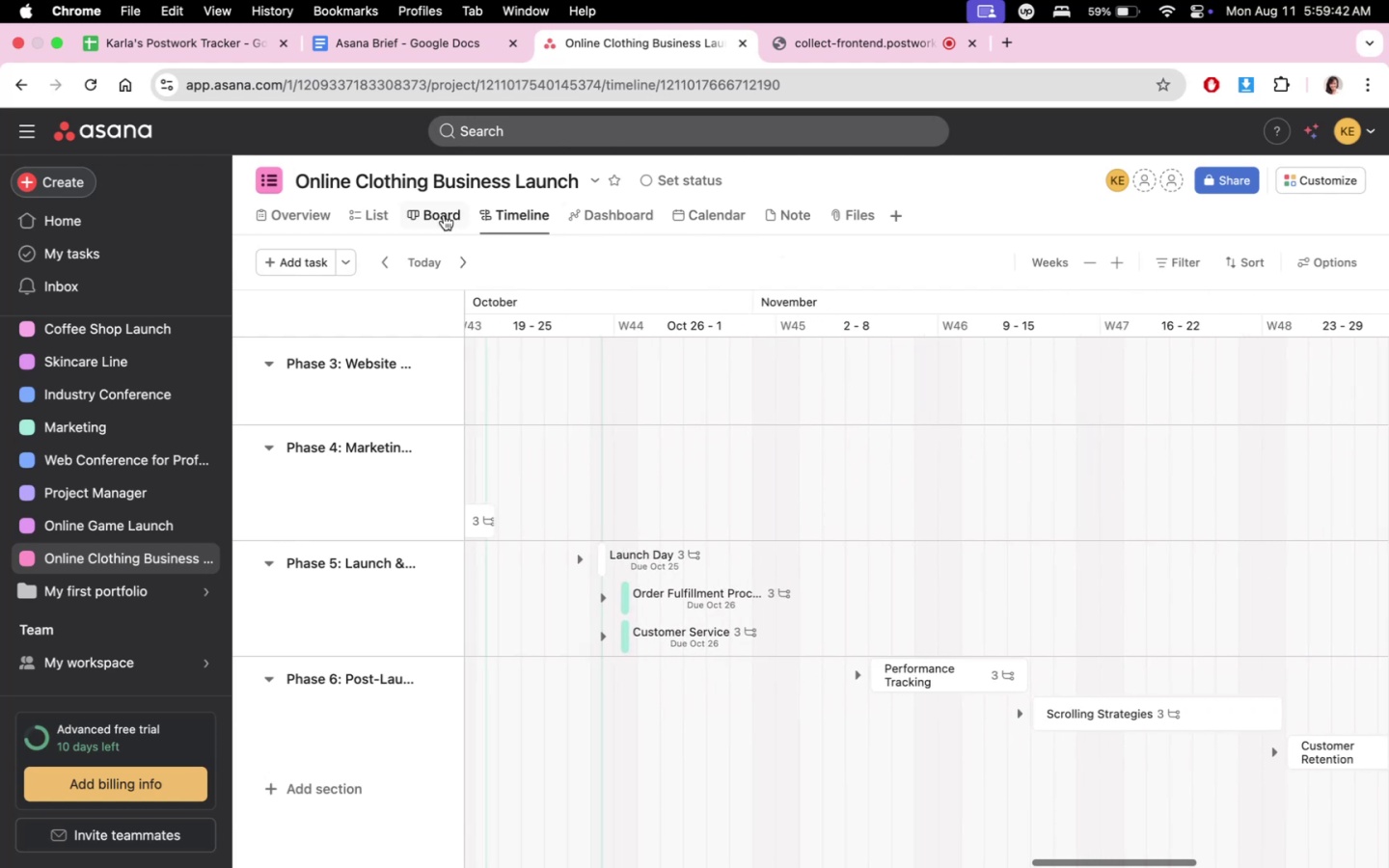 
left_click([429, 214])
 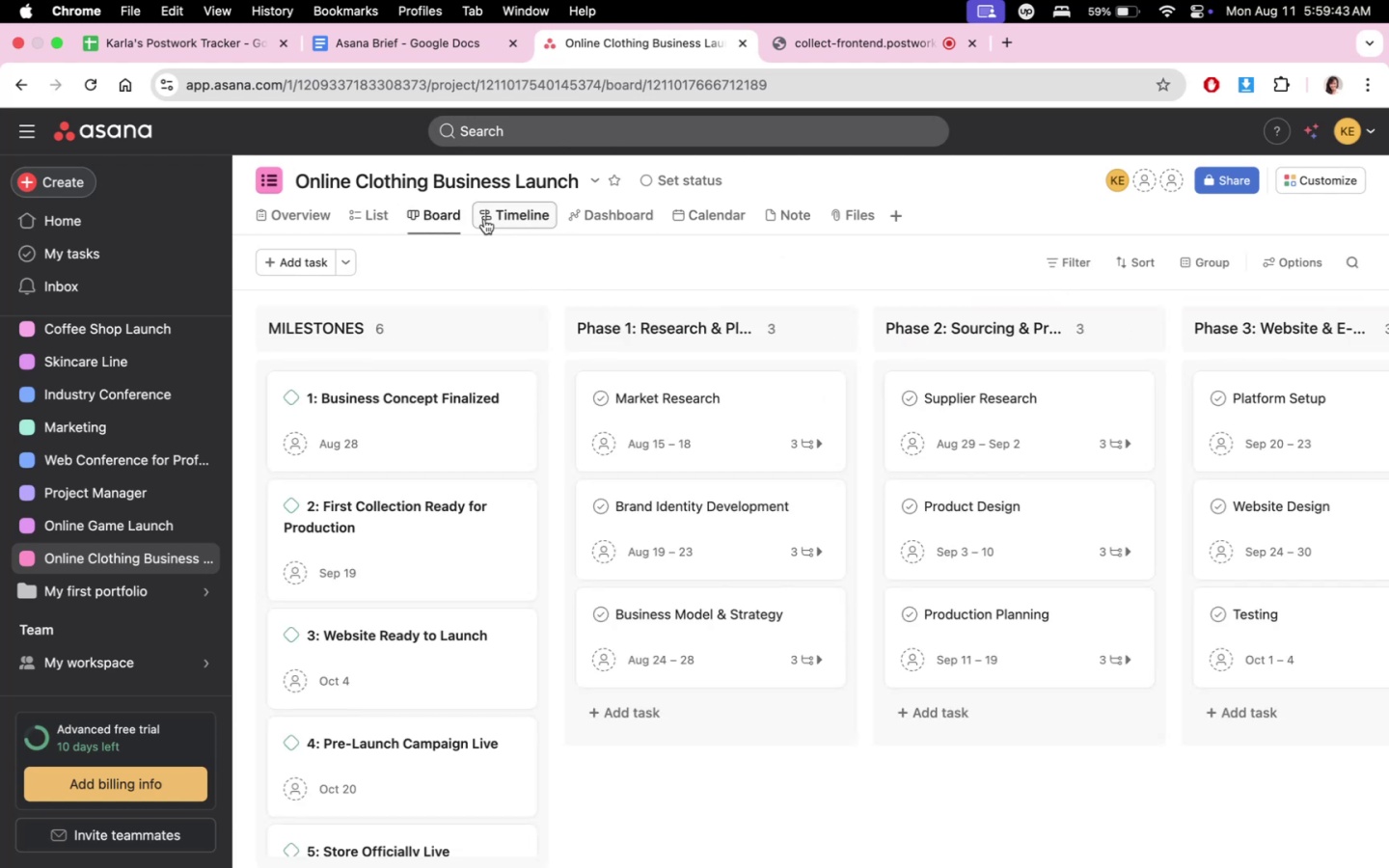 
double_click([640, 227])
 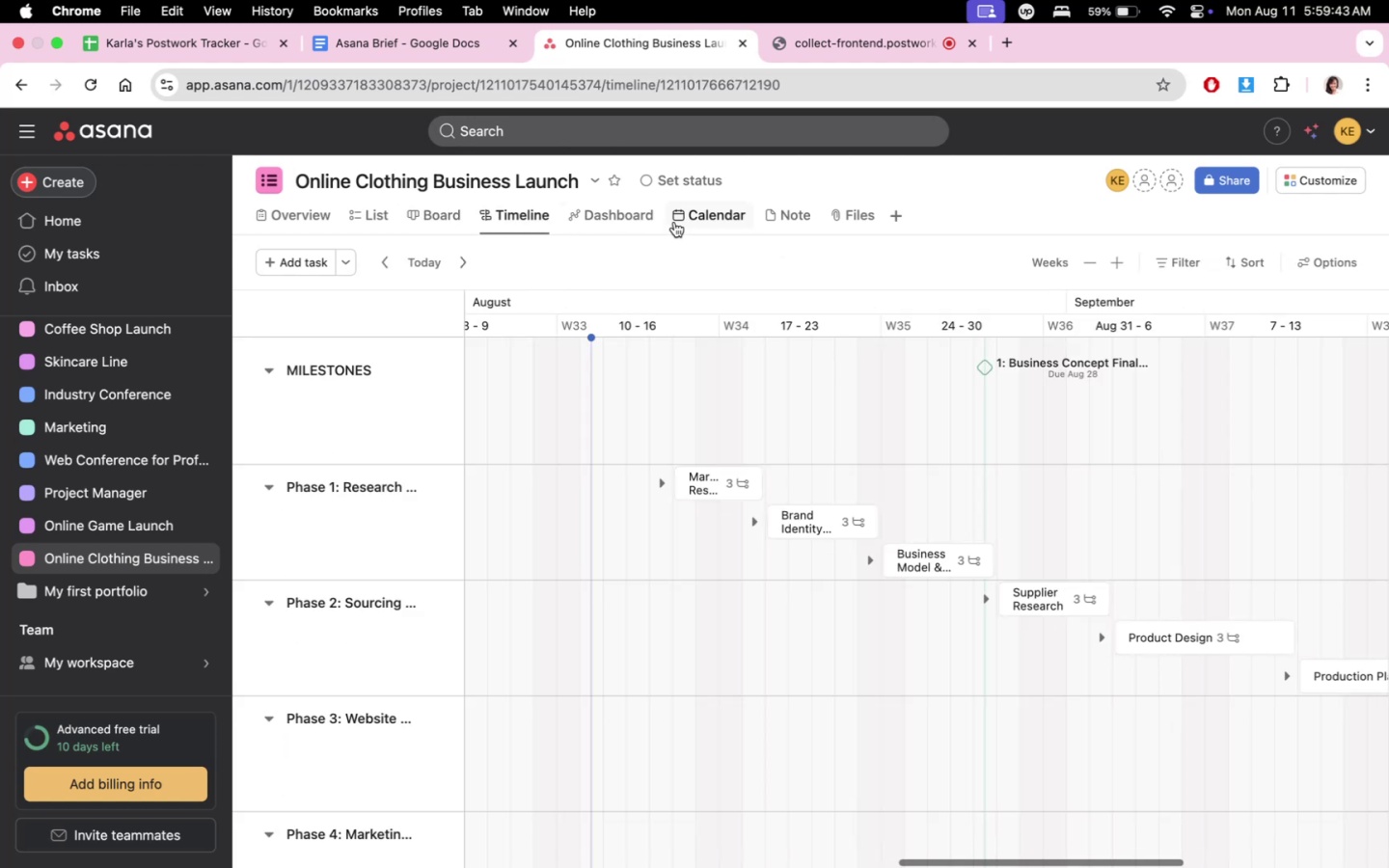 
triple_click([681, 221])
 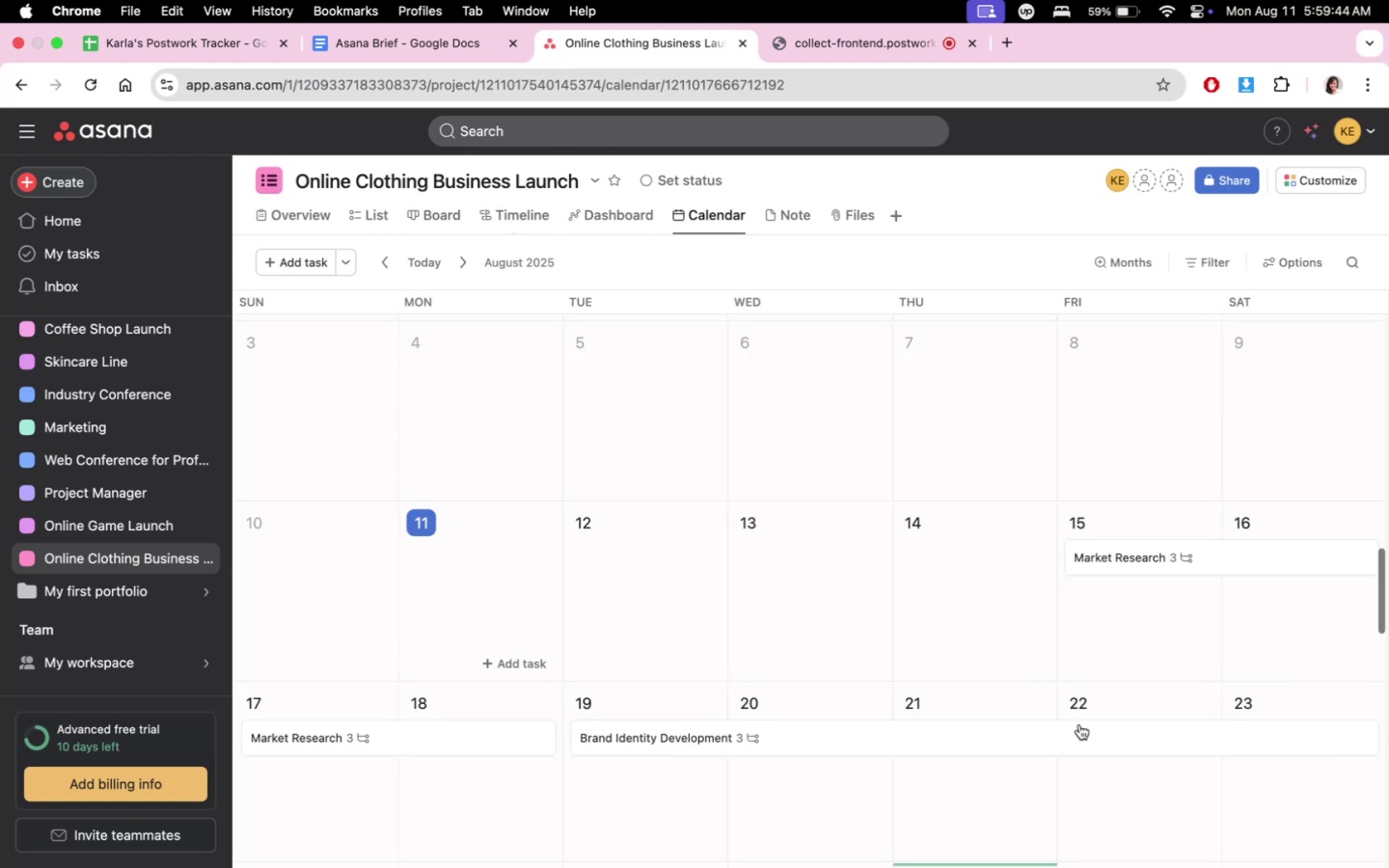 
scroll: coordinate [865, 523], scroll_direction: down, amount: 27.0
 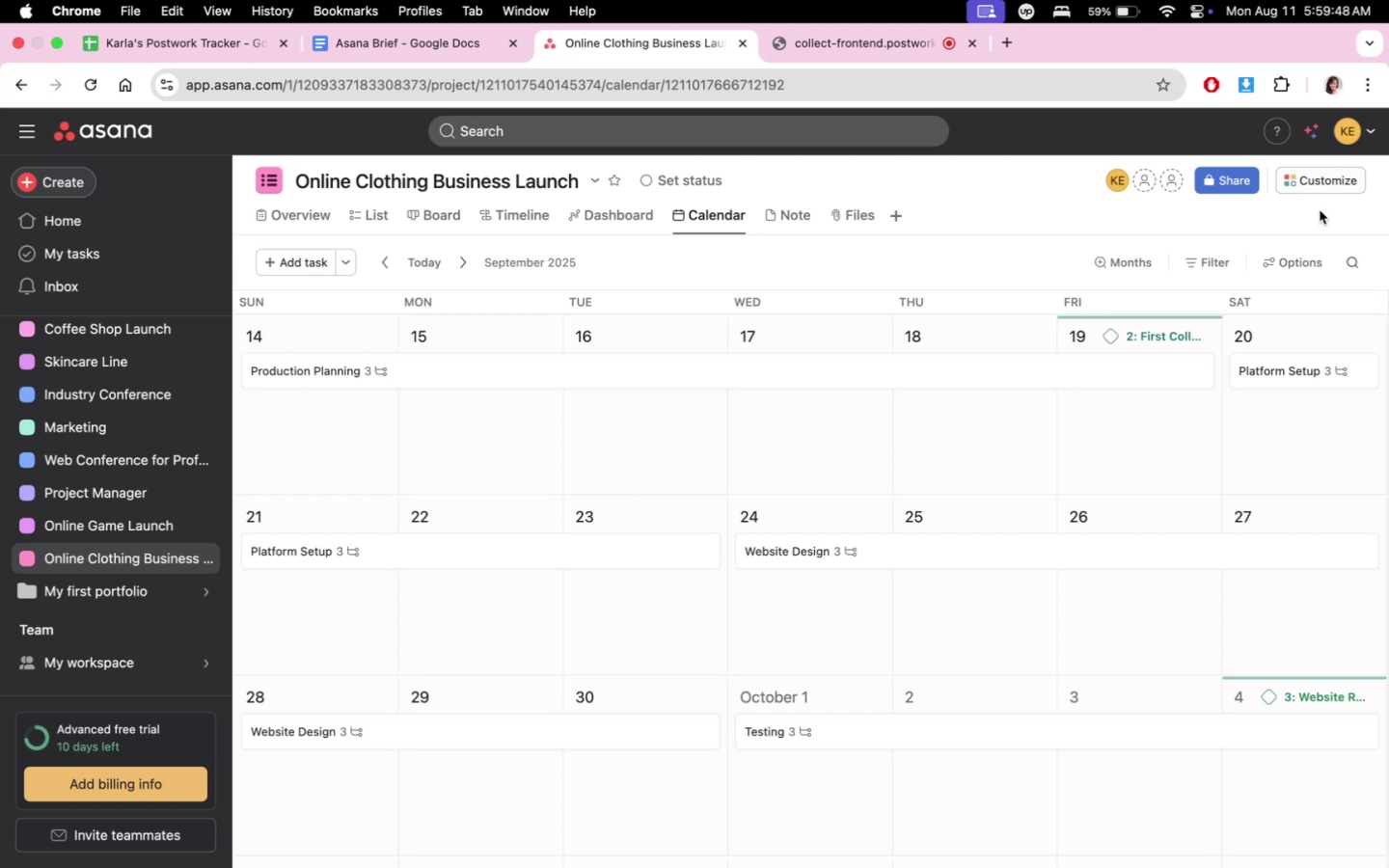 
double_click([1302, 260])
 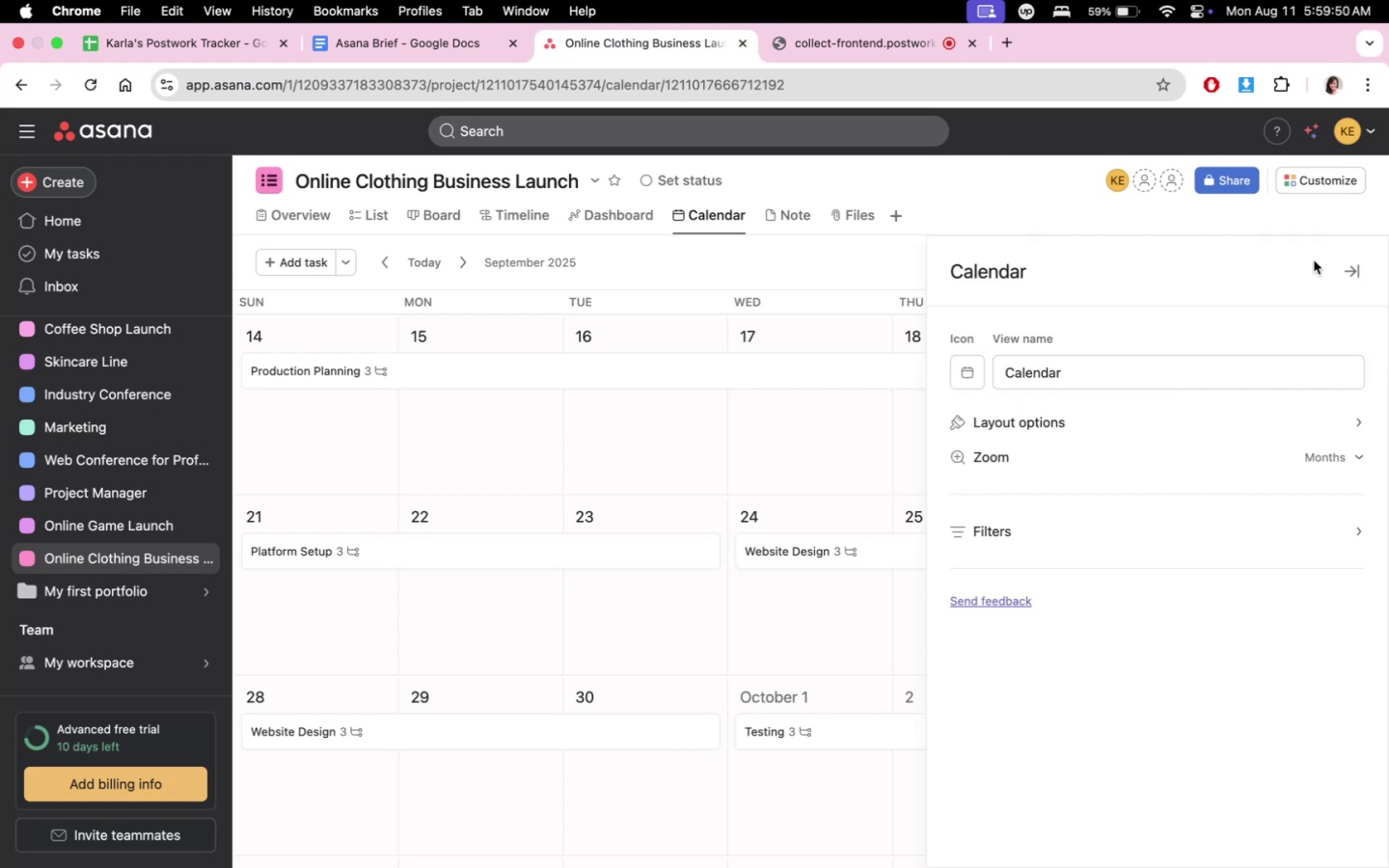 
left_click([1345, 263])
 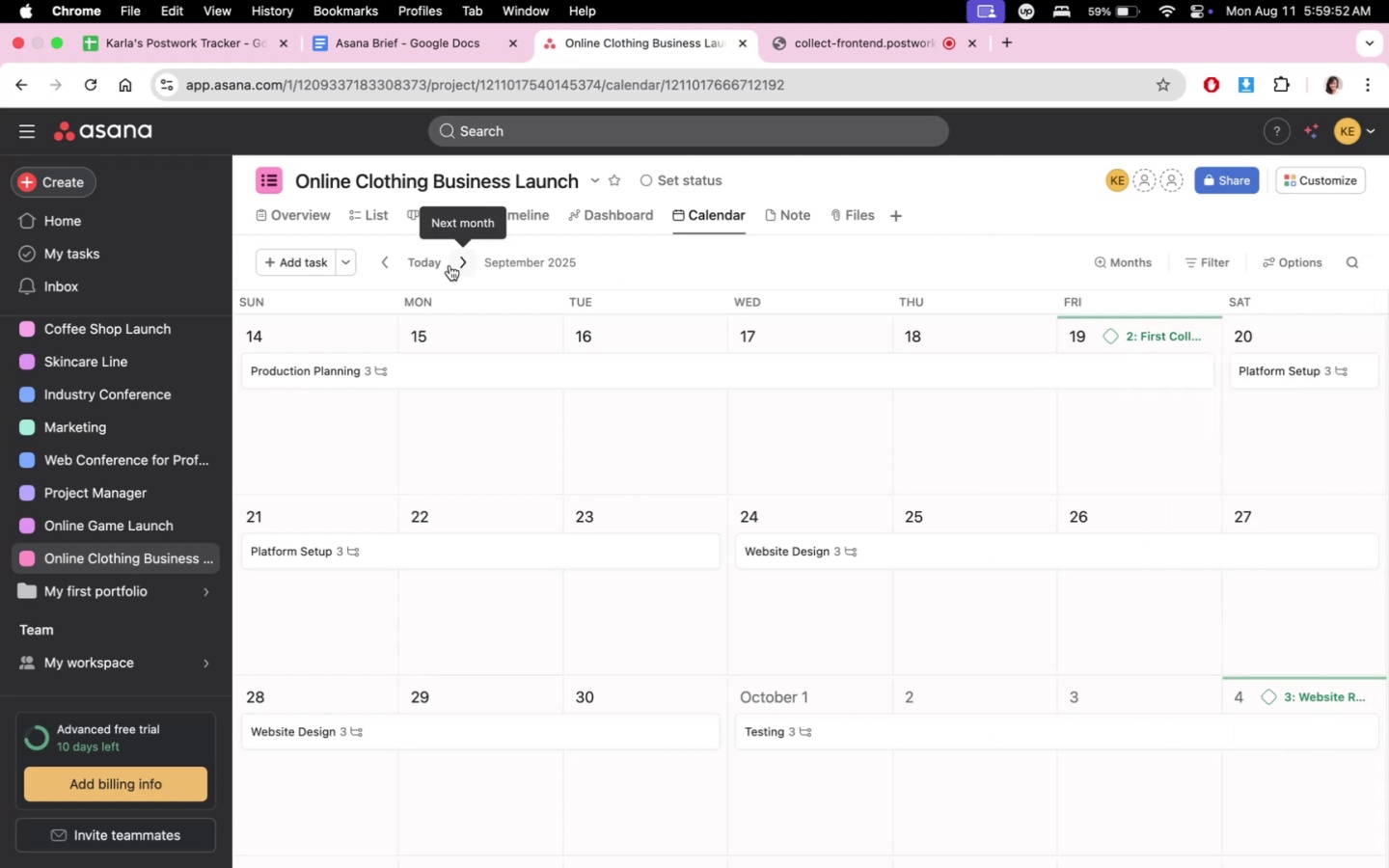 
scroll: coordinate [774, 597], scroll_direction: down, amount: 35.0
 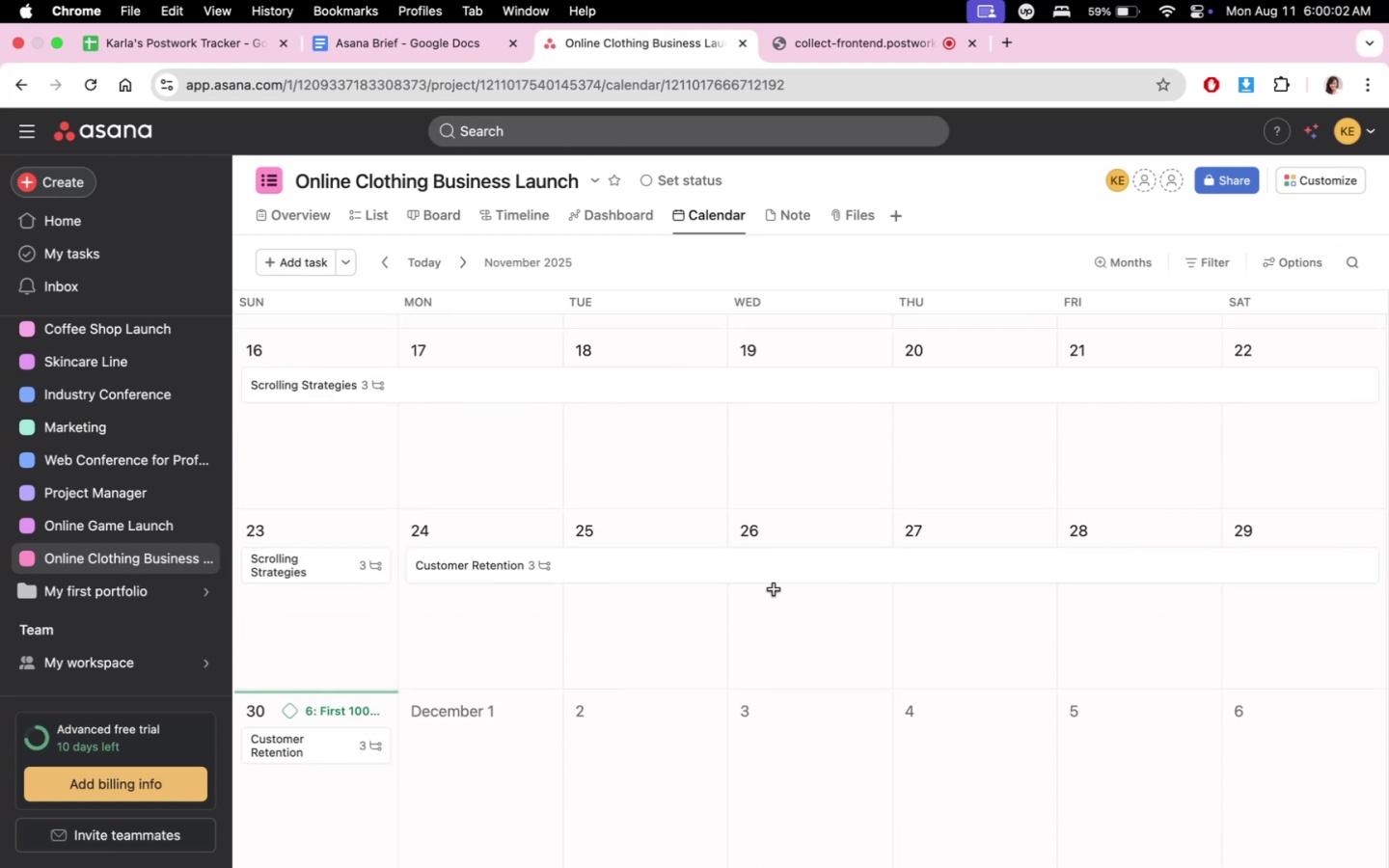 
scroll: coordinate [776, 574], scroll_direction: down, amount: 11.0
 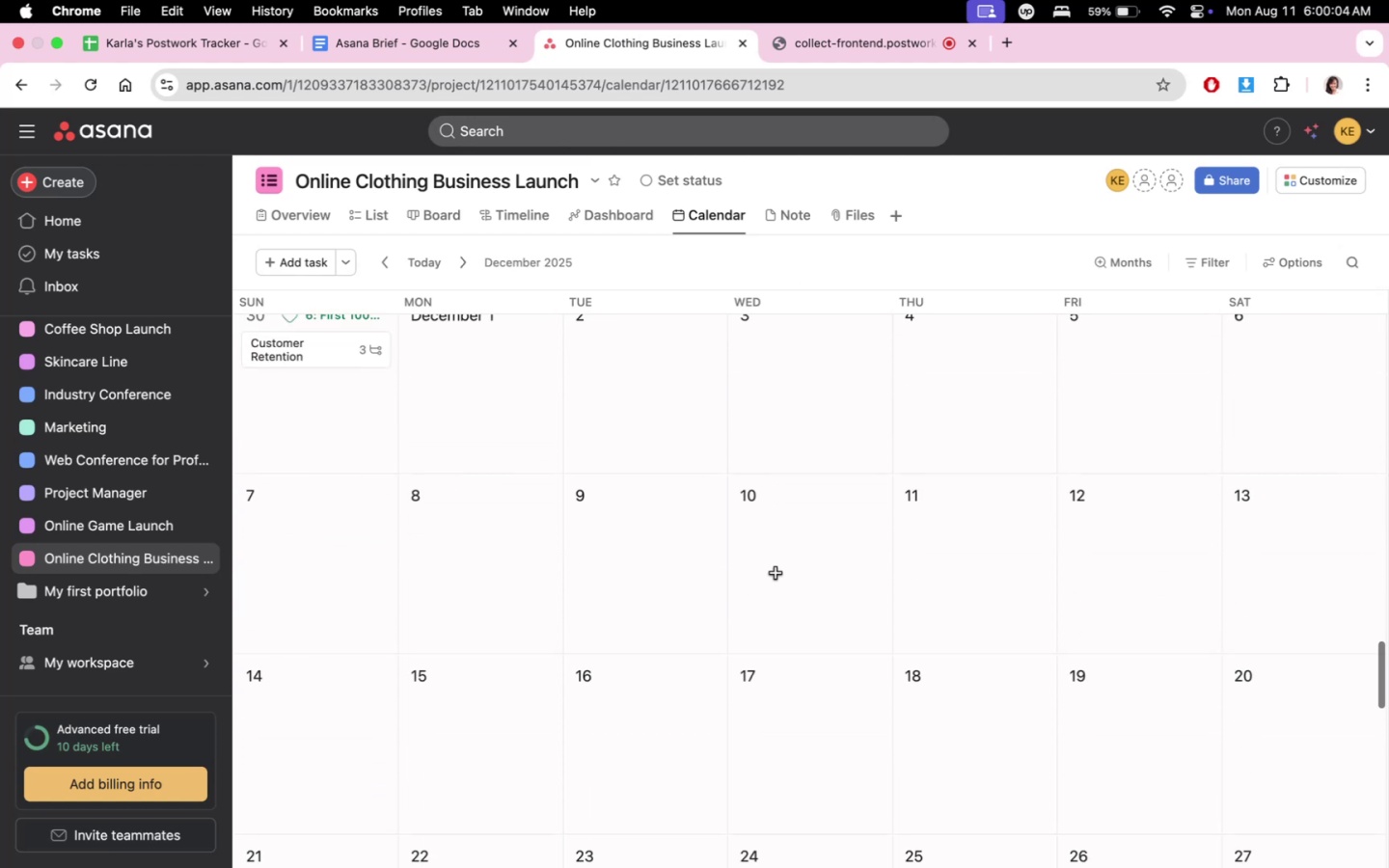 
scroll: coordinate [787, 583], scroll_direction: up, amount: 6.0
 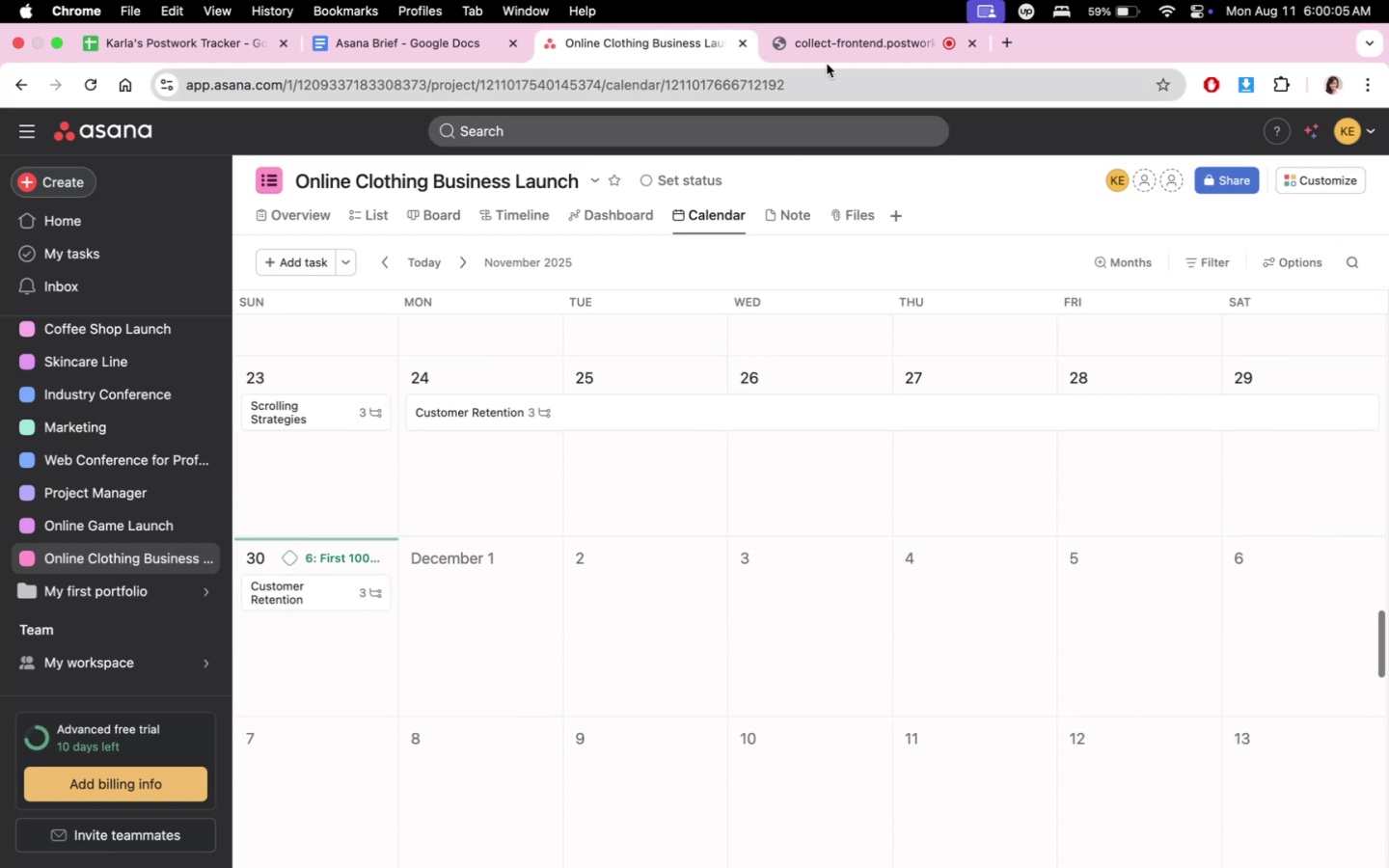 
left_click([831, 37])
 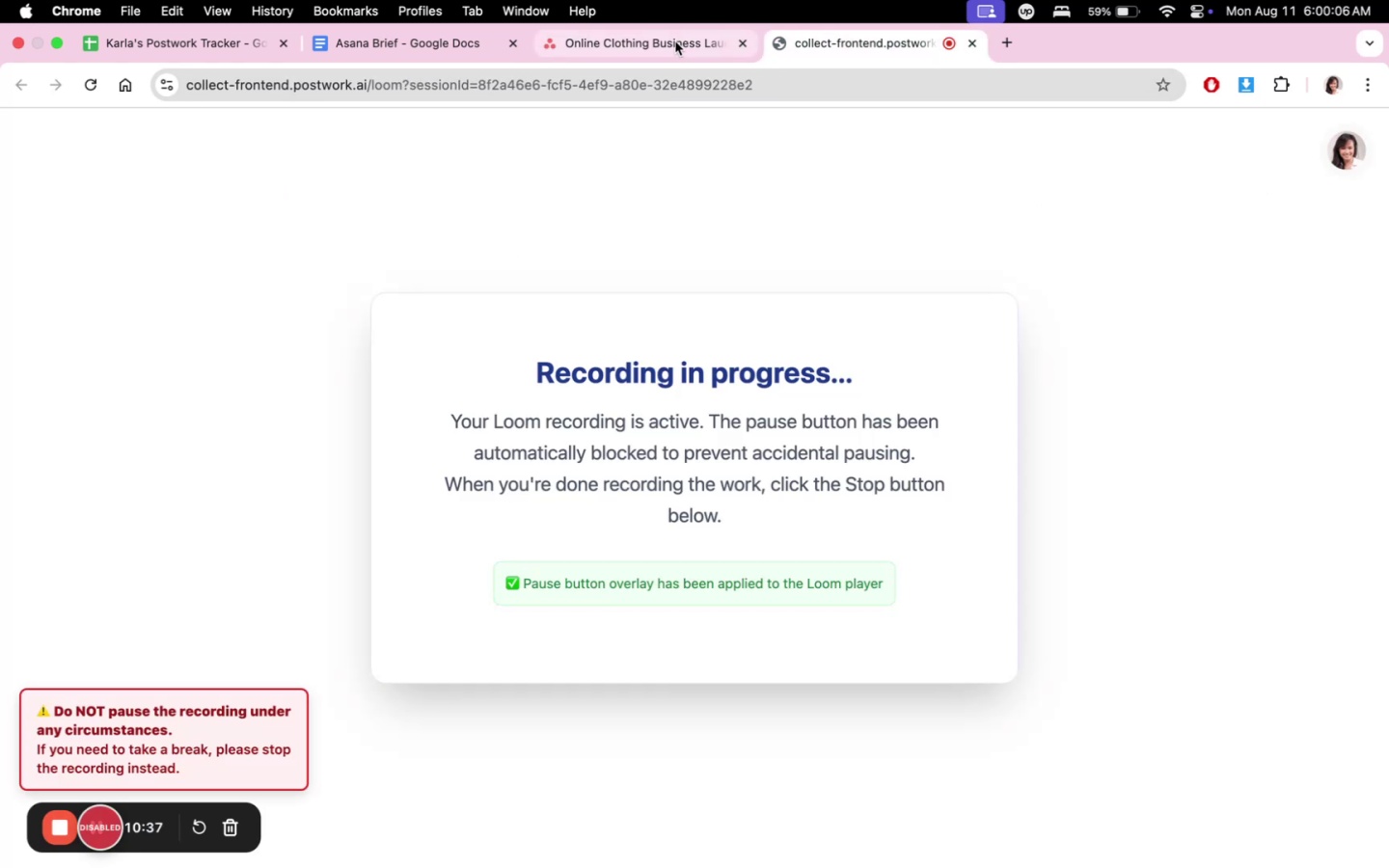 
left_click([675, 41])
 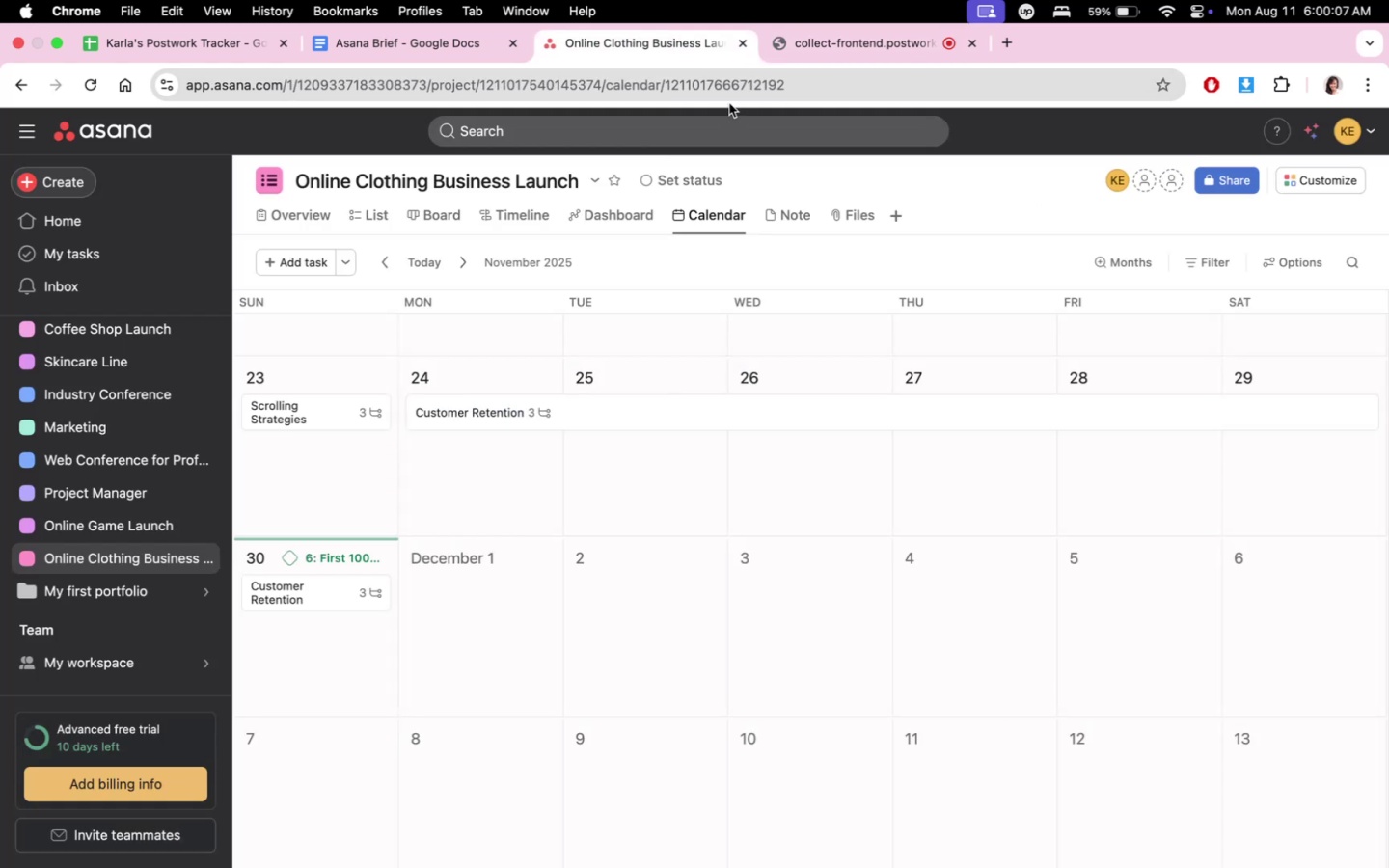 
scroll: coordinate [802, 575], scroll_direction: up, amount: 8.0
 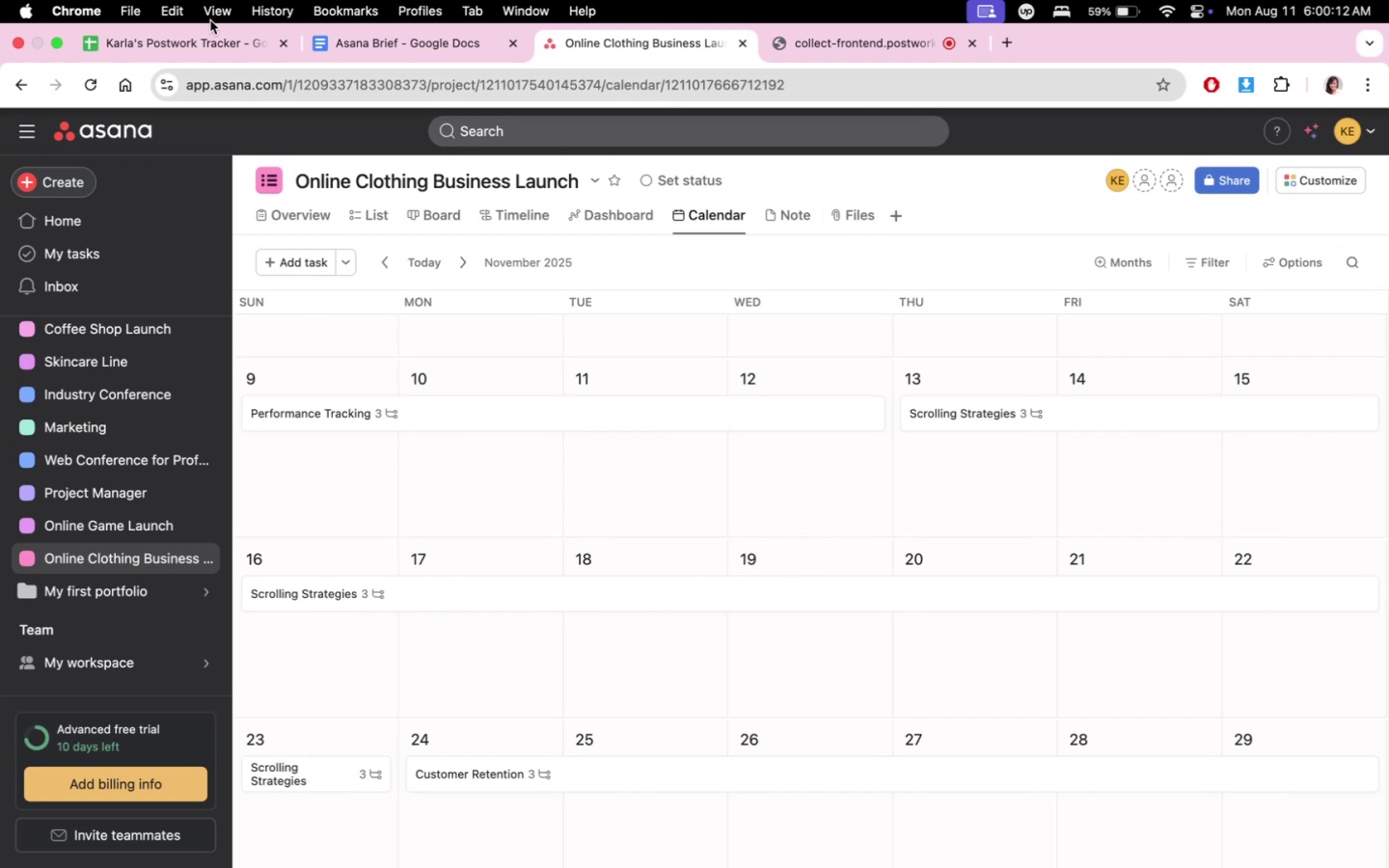 
wait(5.87)
 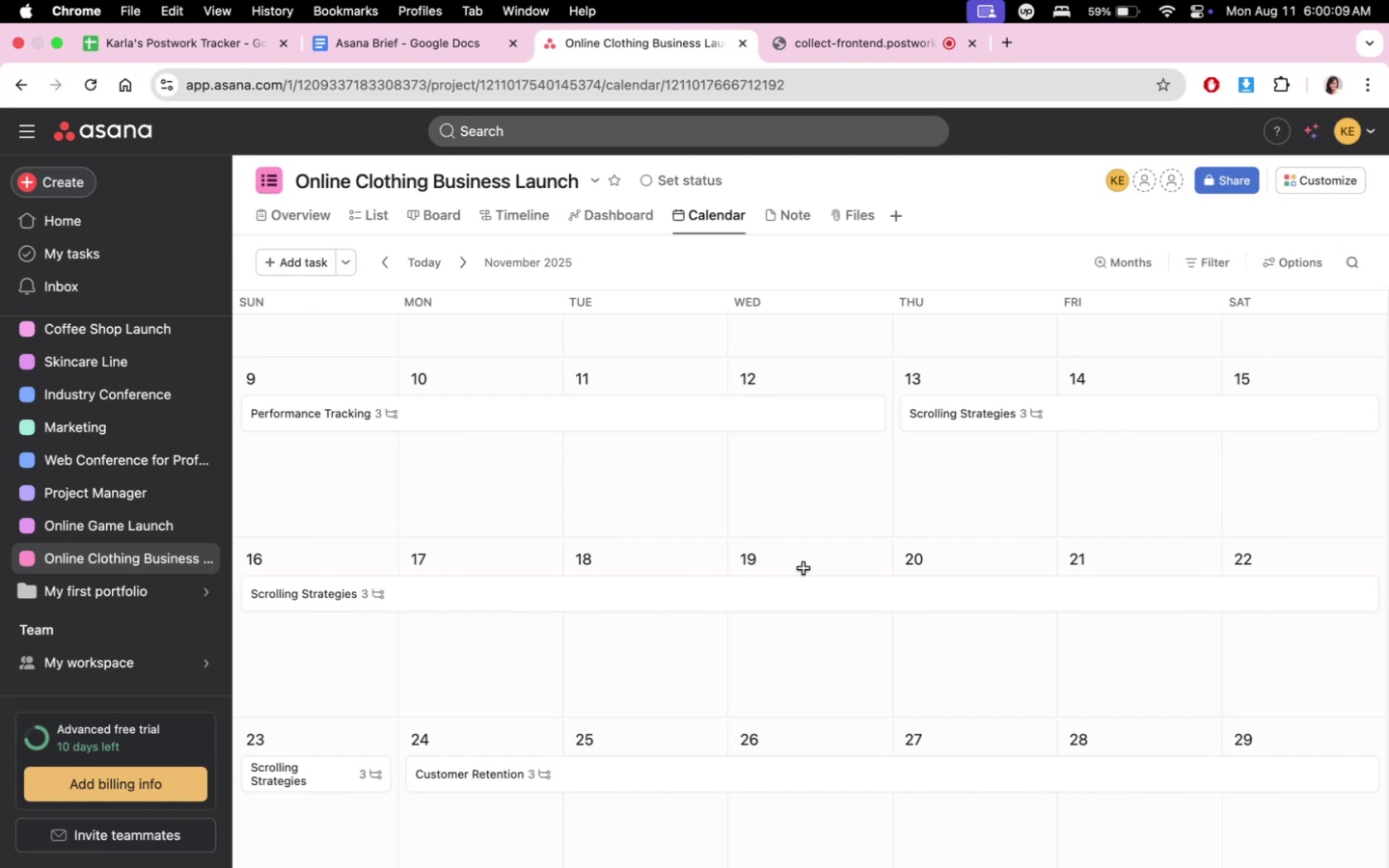 
scroll: coordinate [810, 628], scroll_direction: up, amount: 12.0
 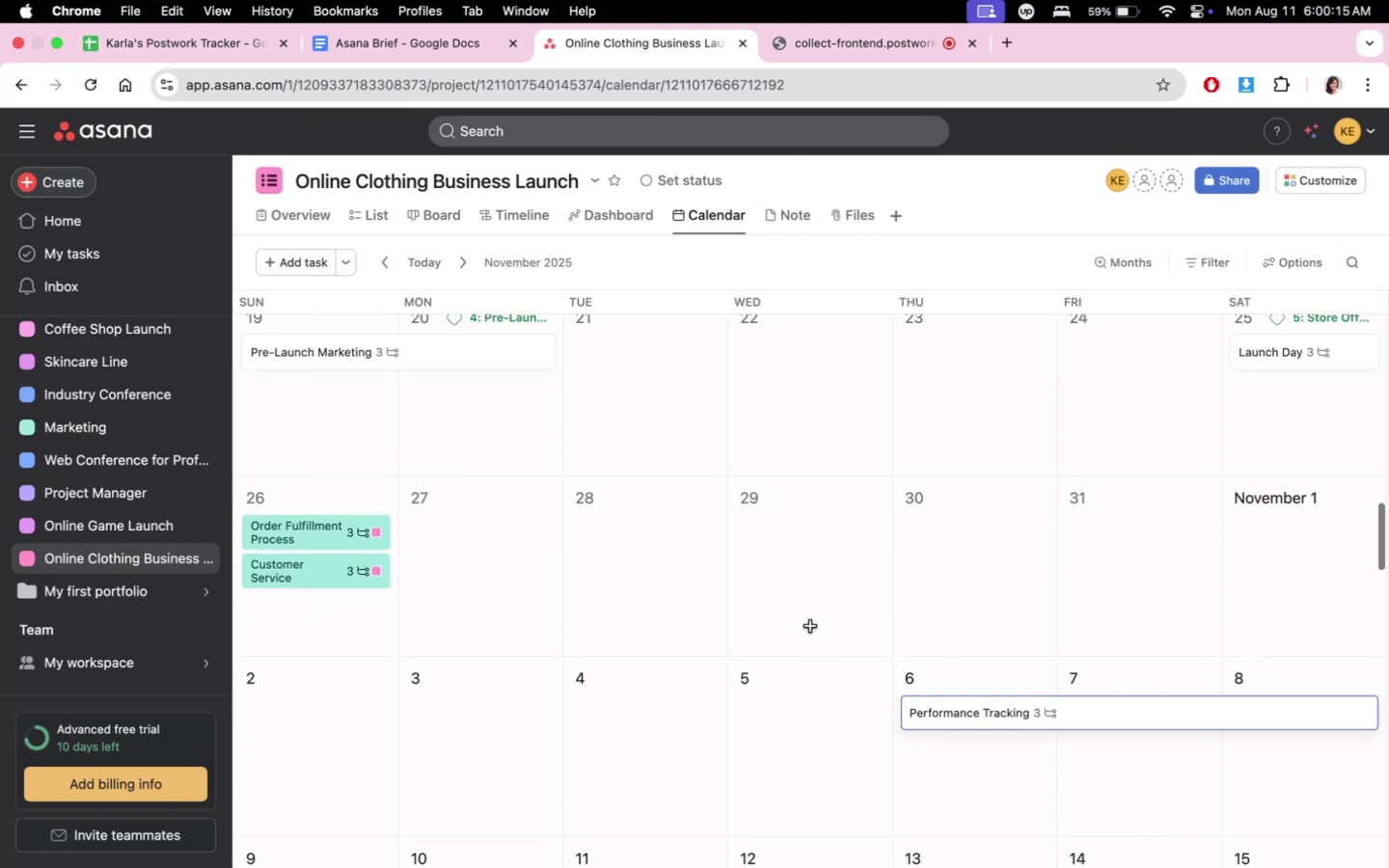 
scroll: coordinate [811, 627], scroll_direction: none, amount: 0.0
 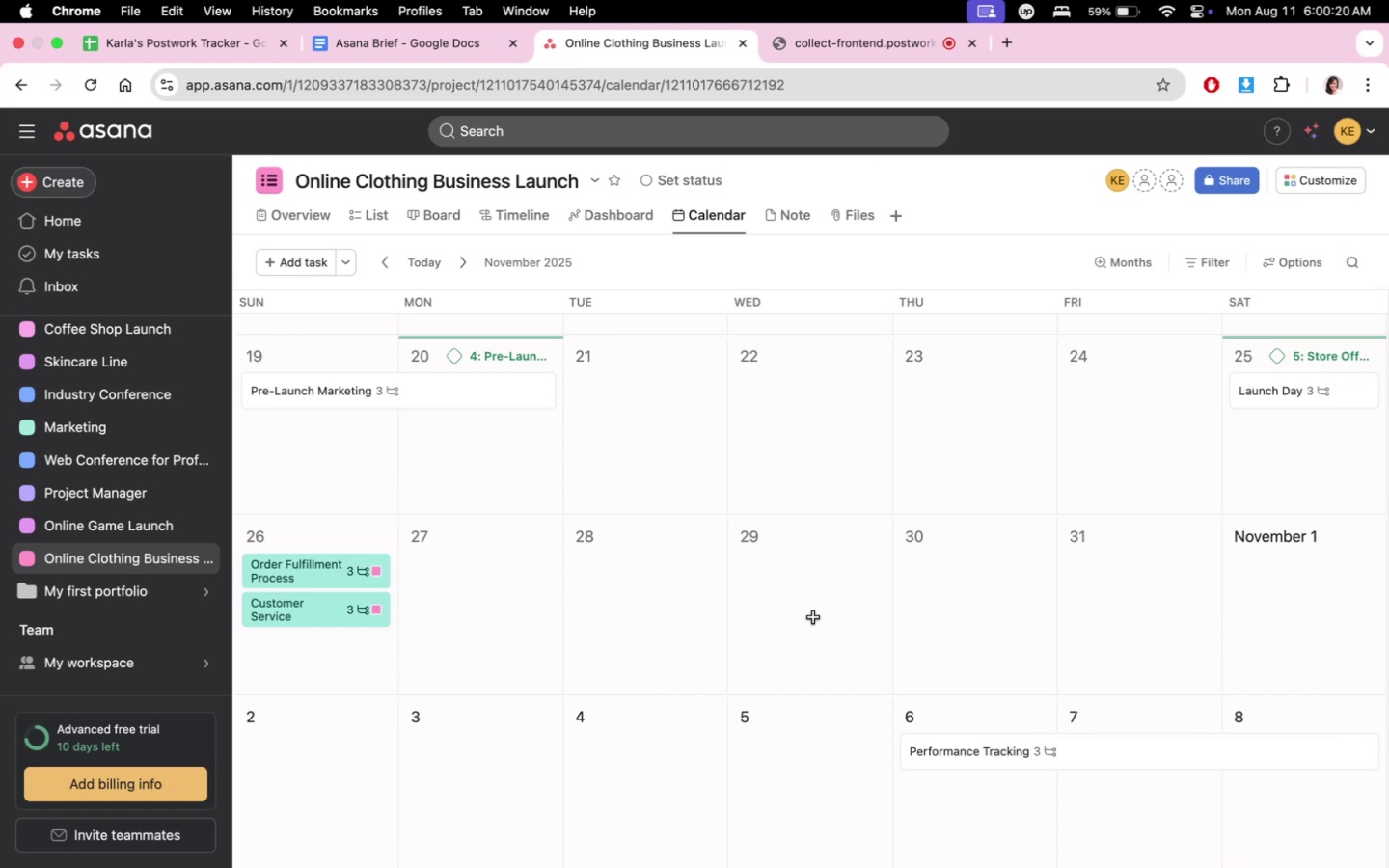 
wait(7.3)
 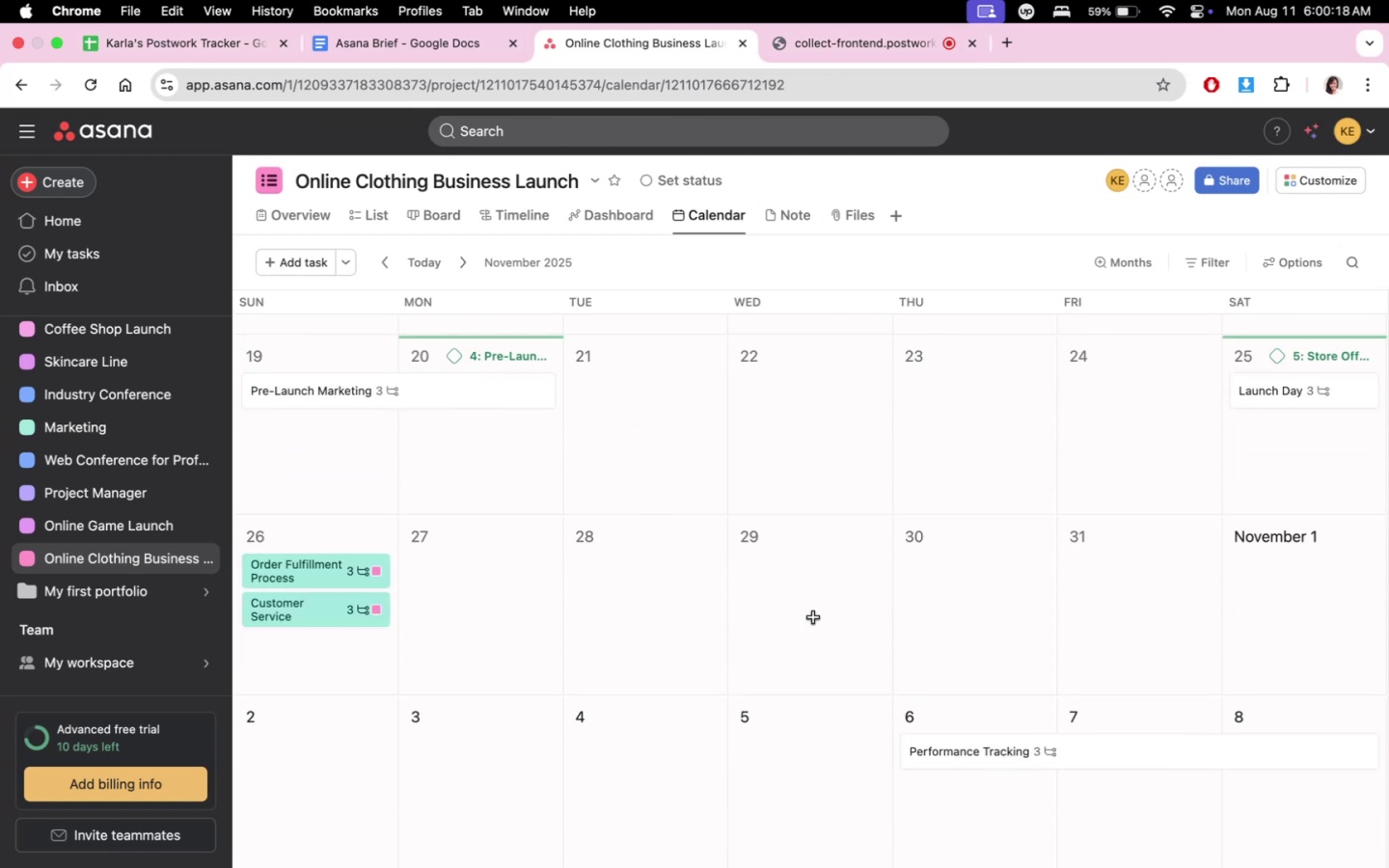 
scroll: coordinate [878, 626], scroll_direction: down, amount: 24.0
 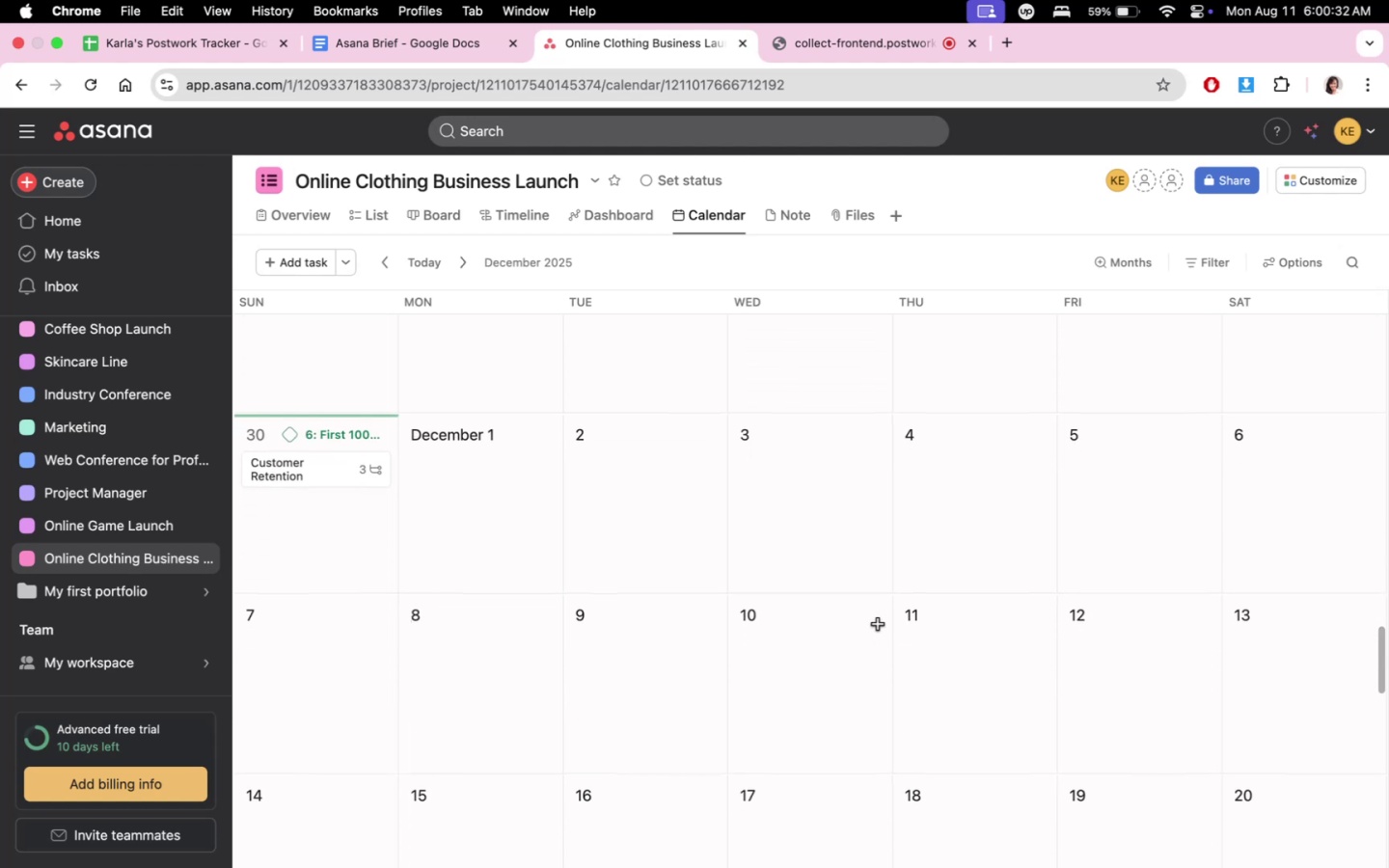 
scroll: coordinate [878, 625], scroll_direction: up, amount: 15.0
 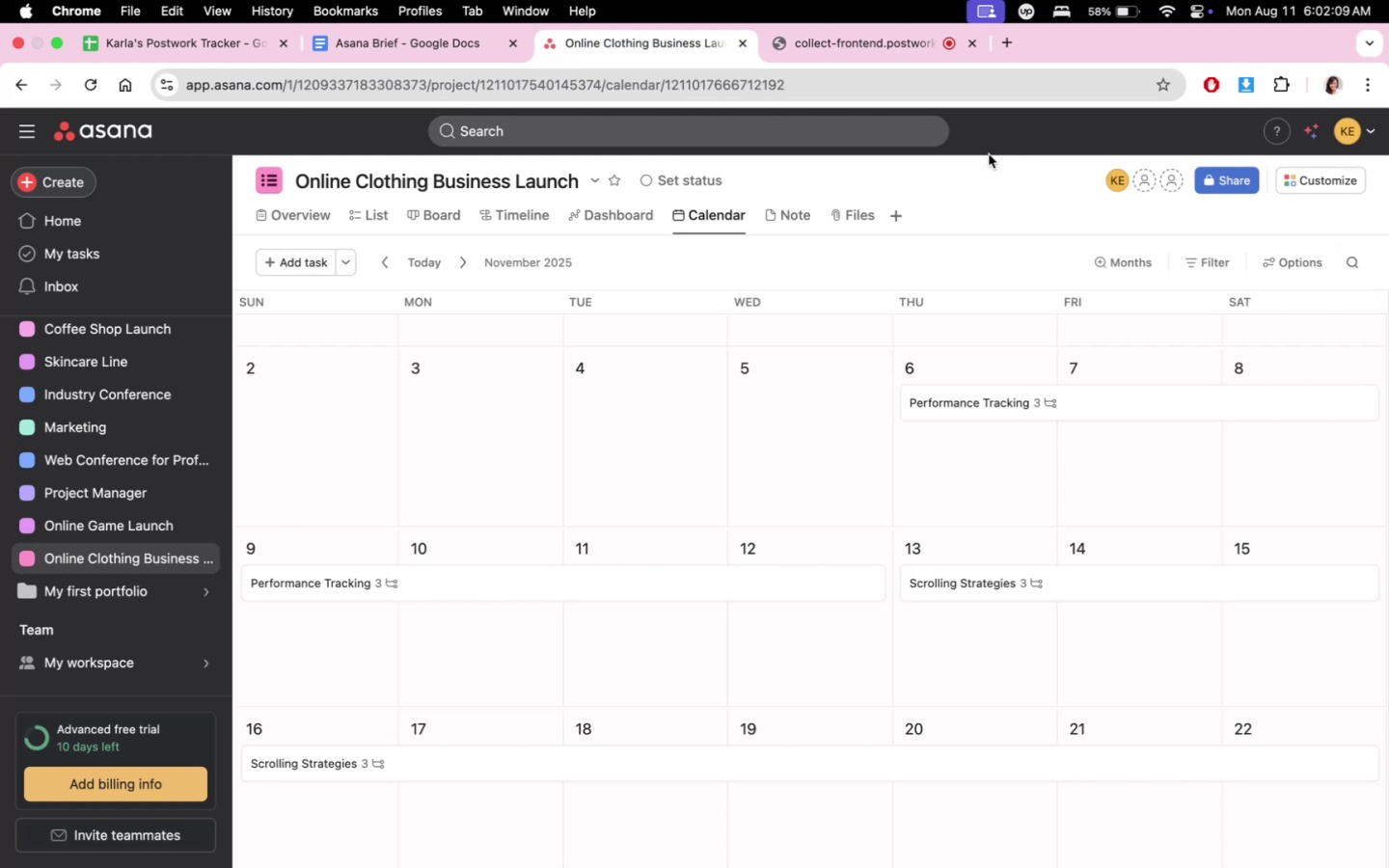 
wait(101.47)
 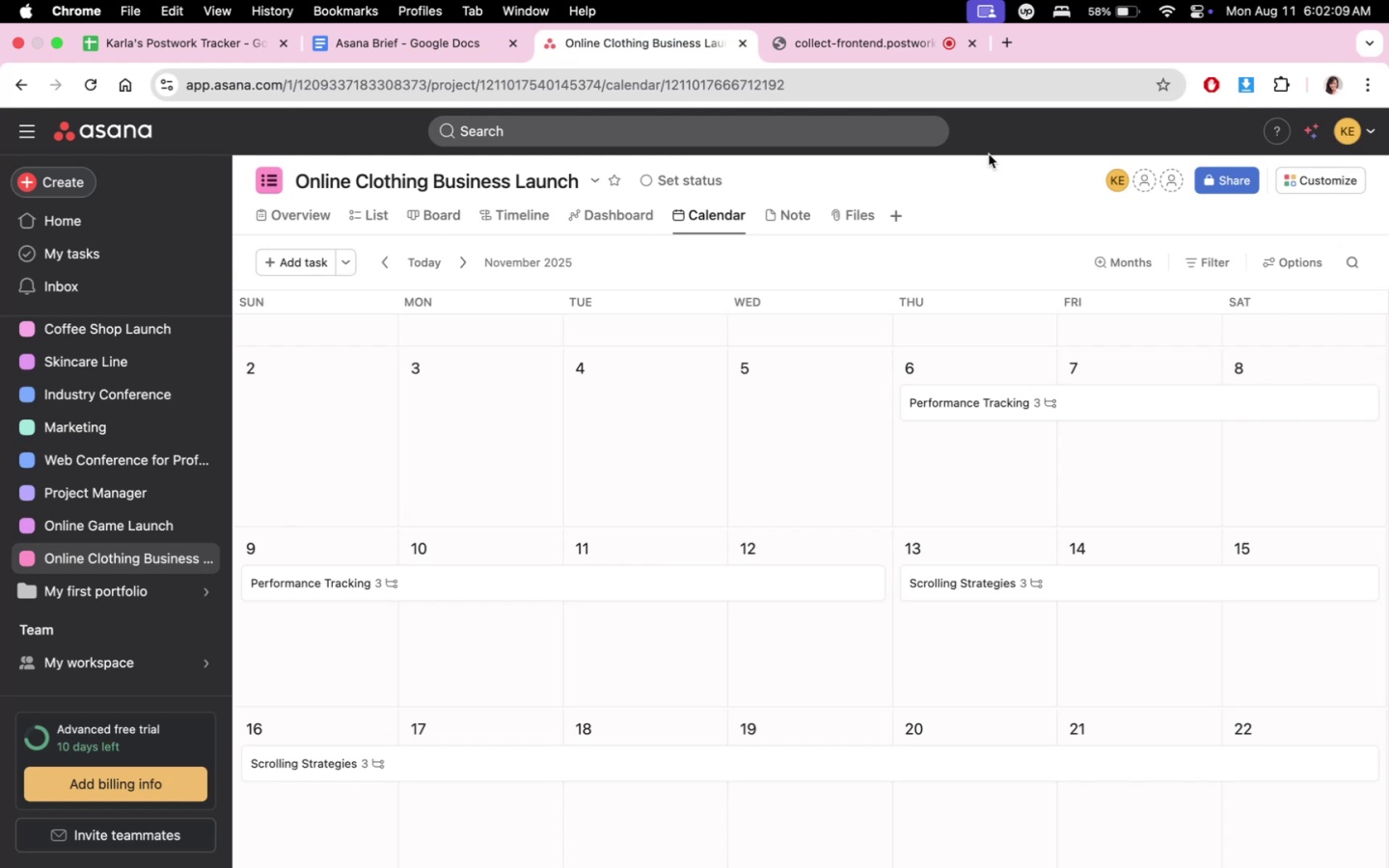 
scroll: coordinate [1089, 686], scroll_direction: down, amount: 1.0
 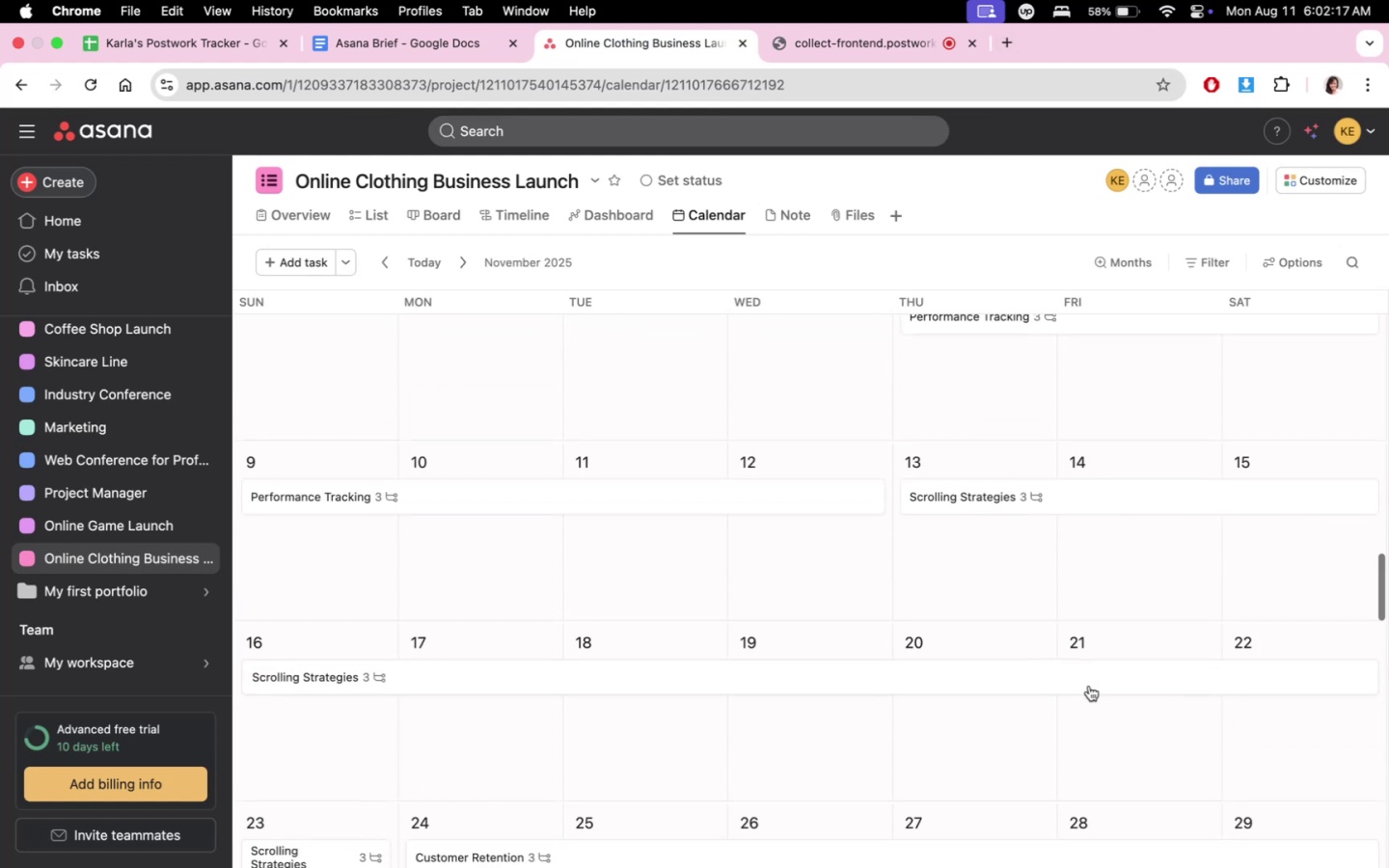 
scroll: coordinate [1007, 683], scroll_direction: up, amount: 19.0
 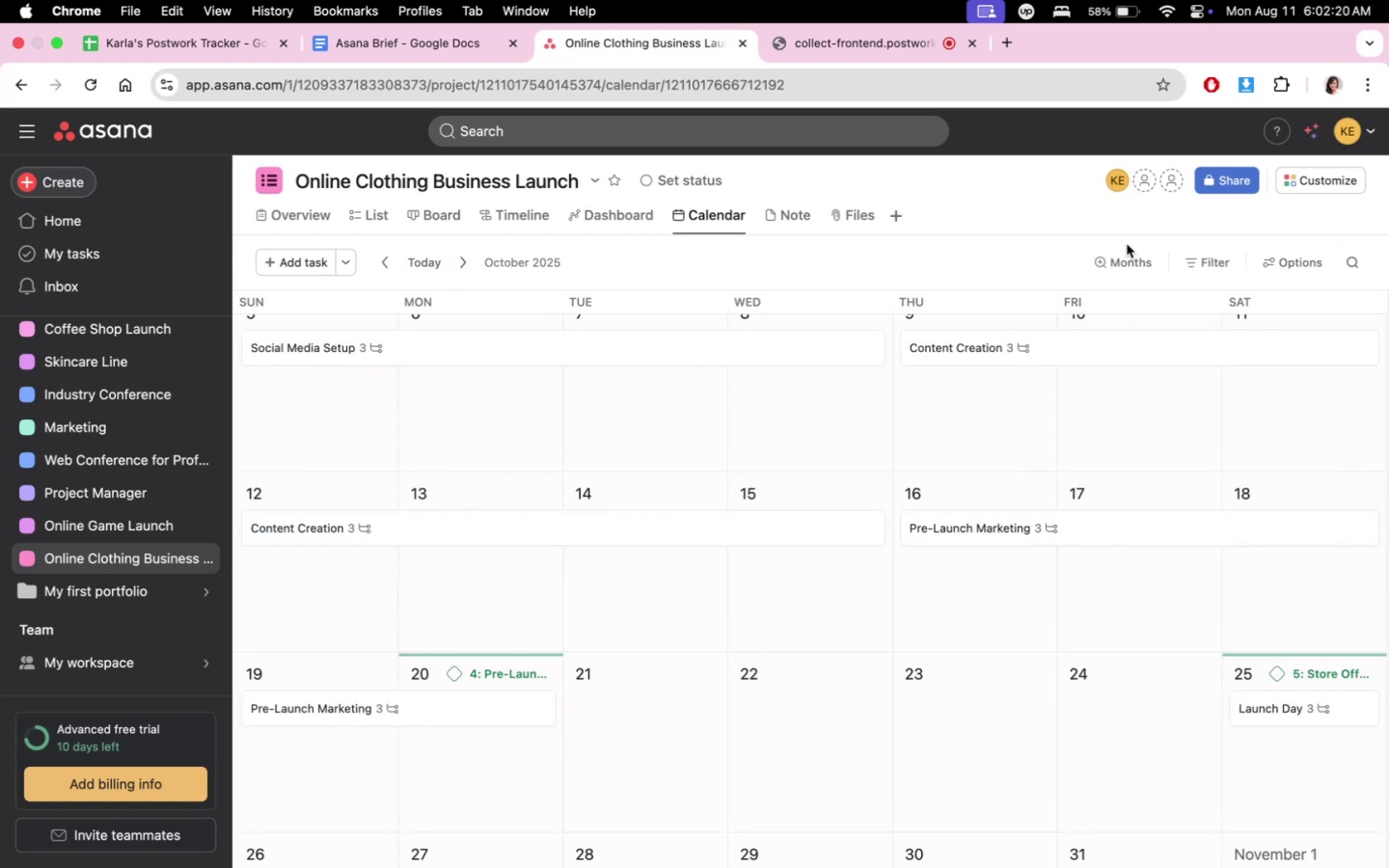 
left_click([1123, 262])
 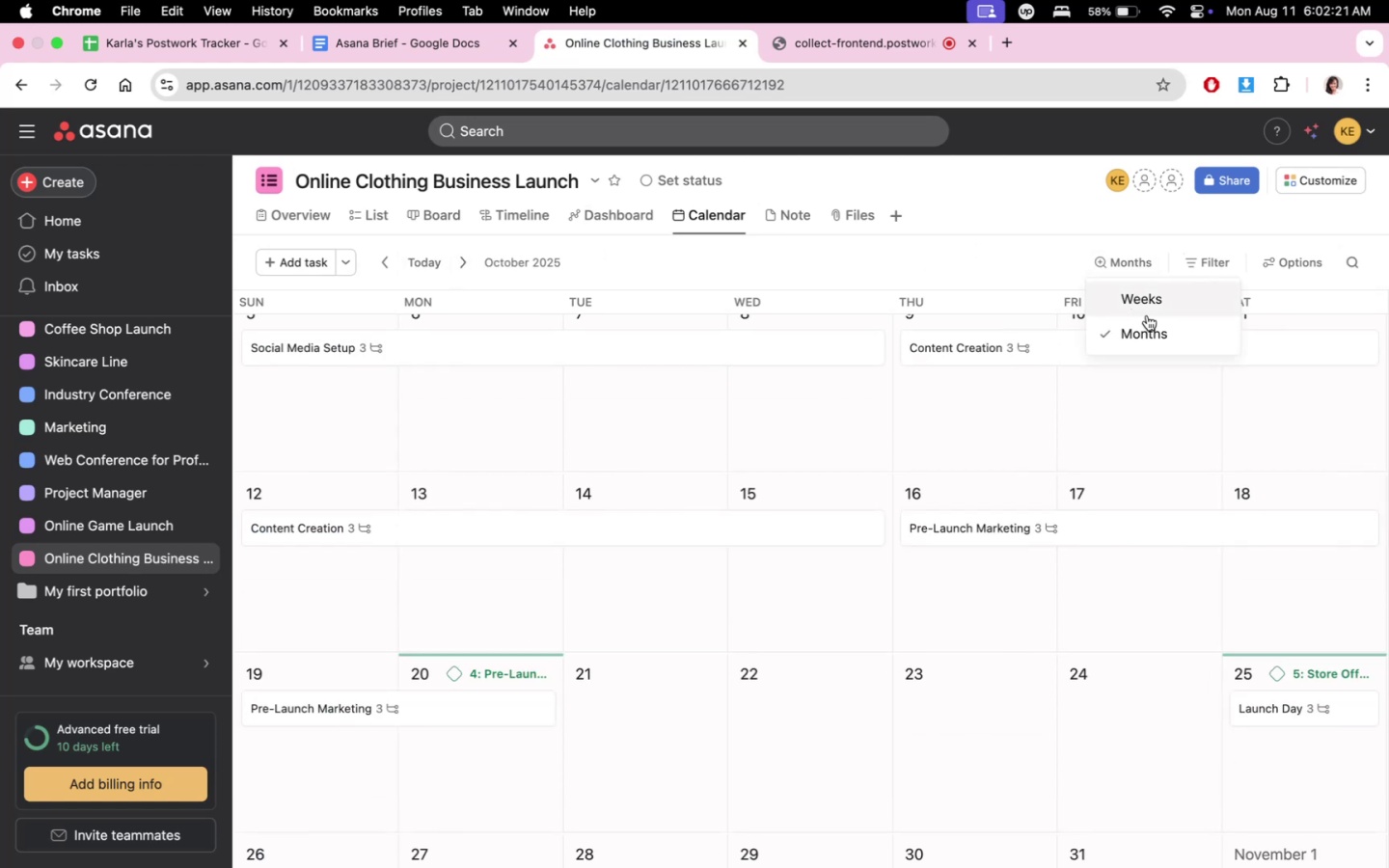 
double_click([1152, 306])
 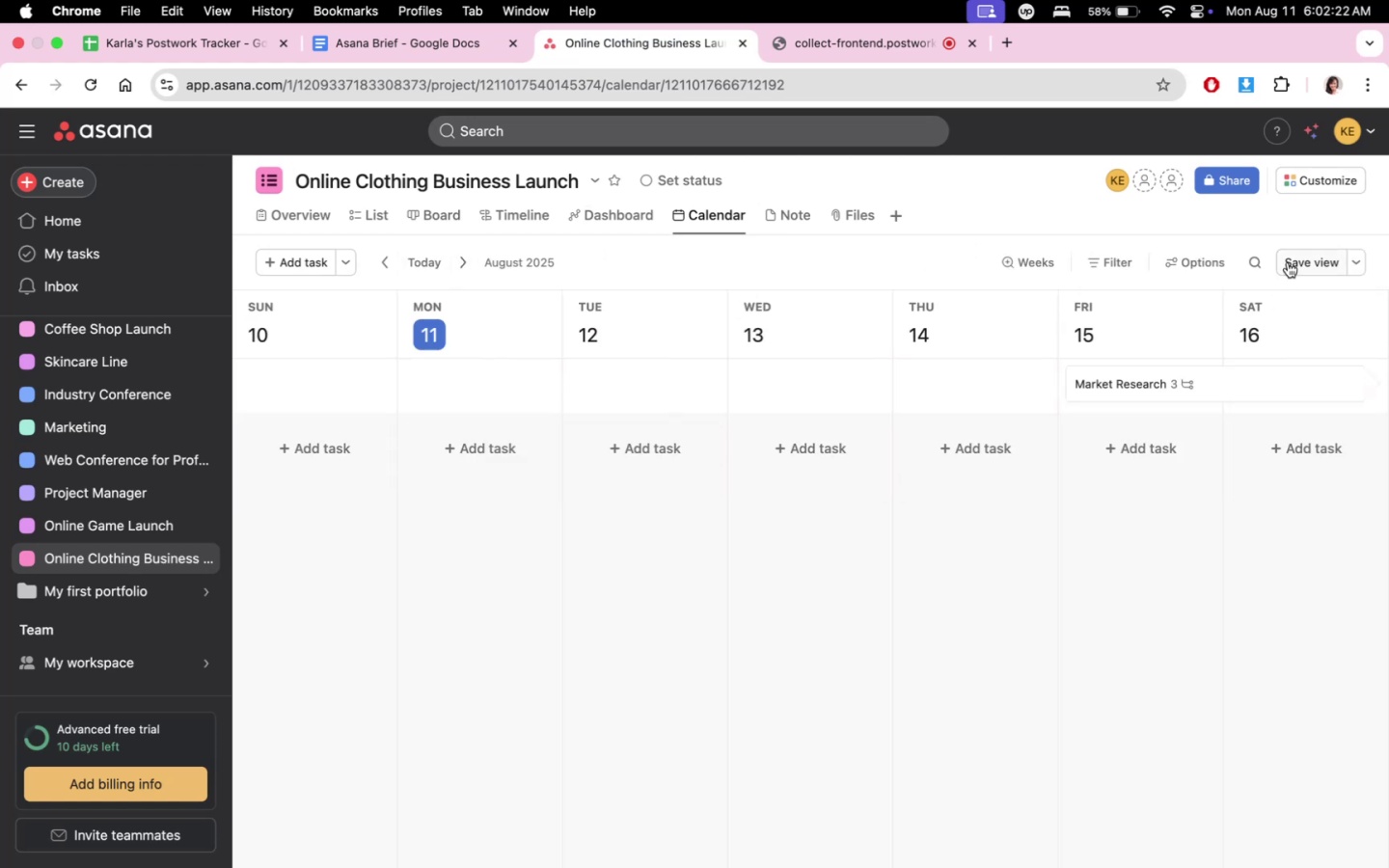 
triple_click([1288, 261])
 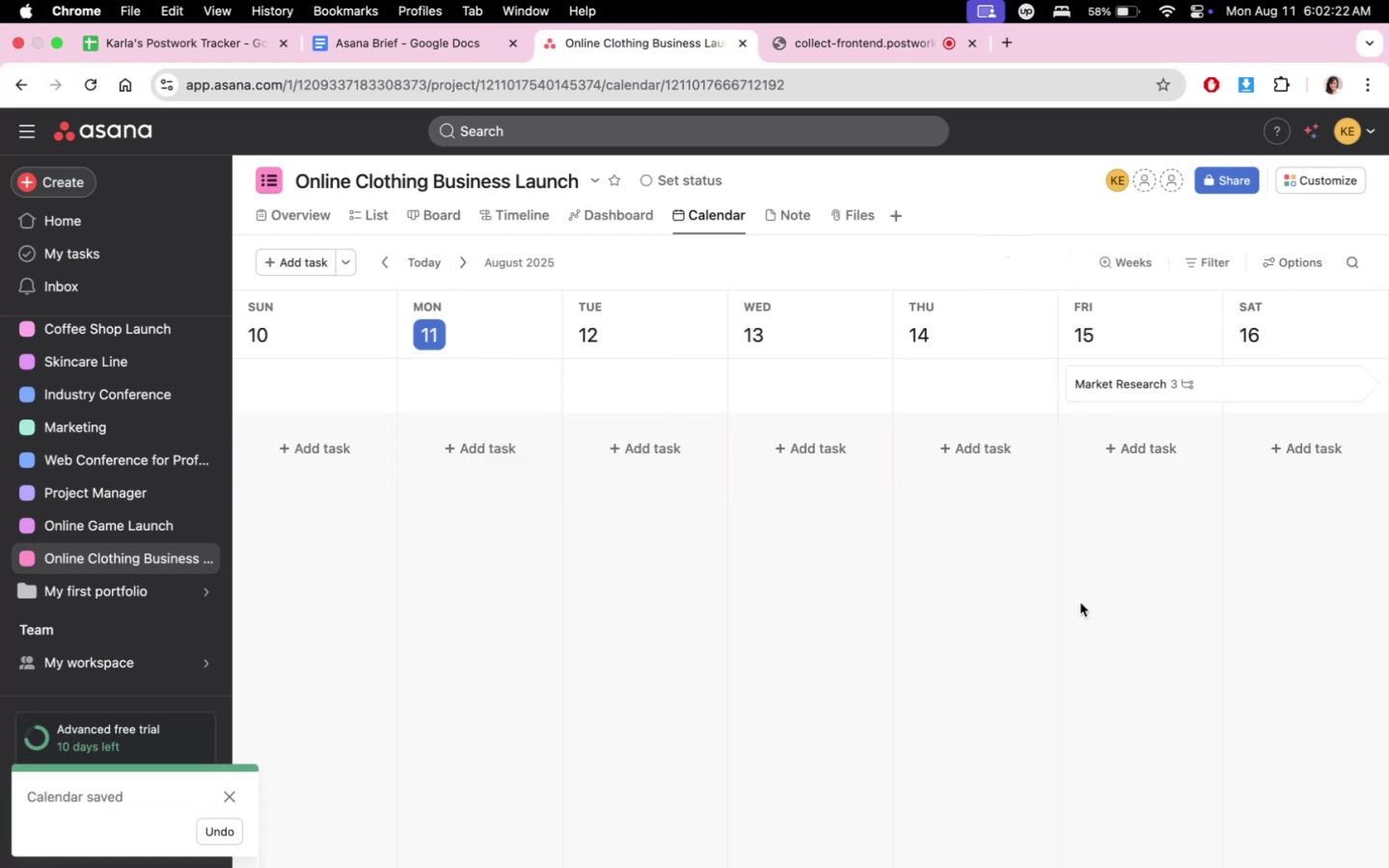 
scroll: coordinate [1084, 656], scroll_direction: down, amount: 15.0
 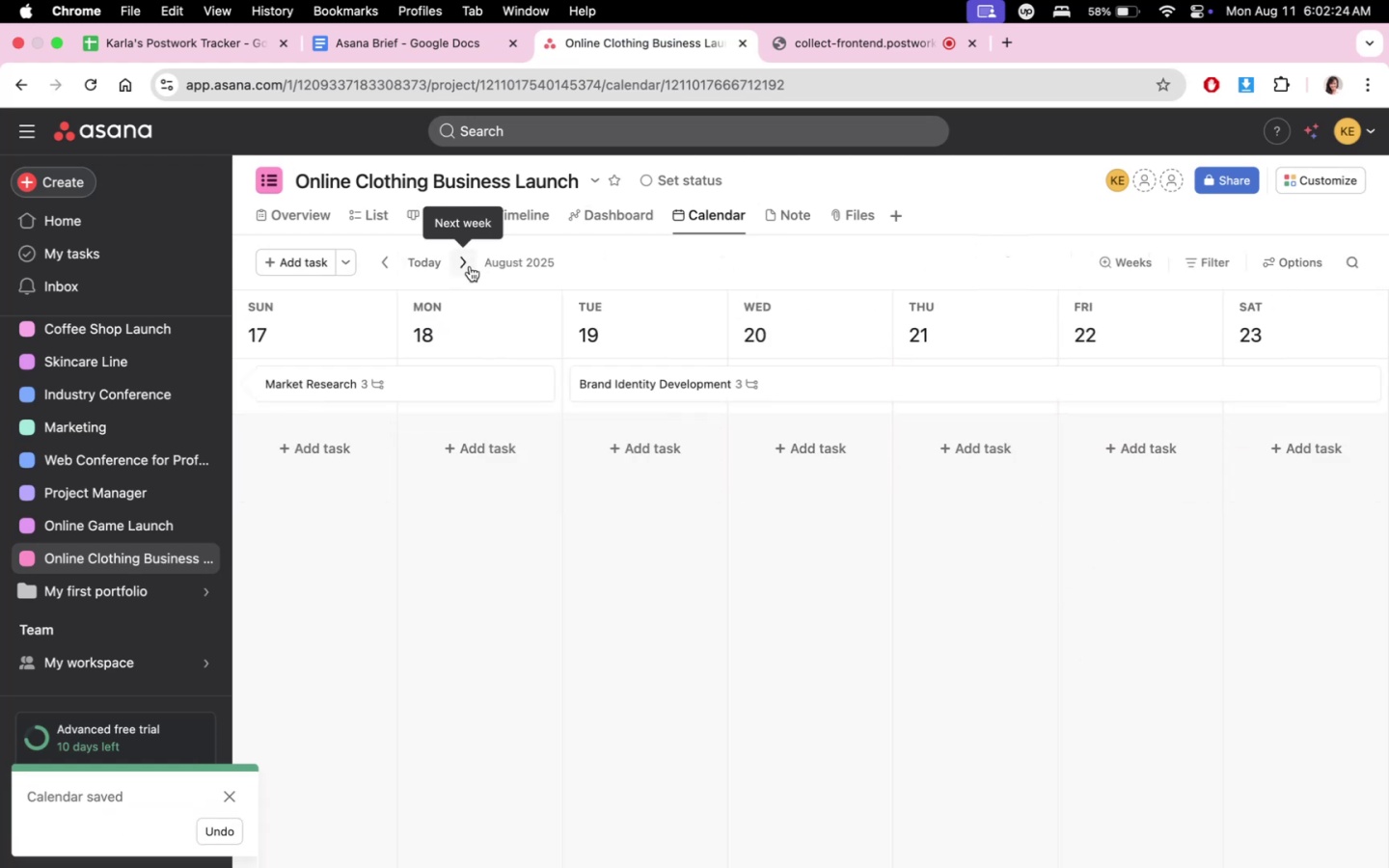 
left_click([470, 266])
 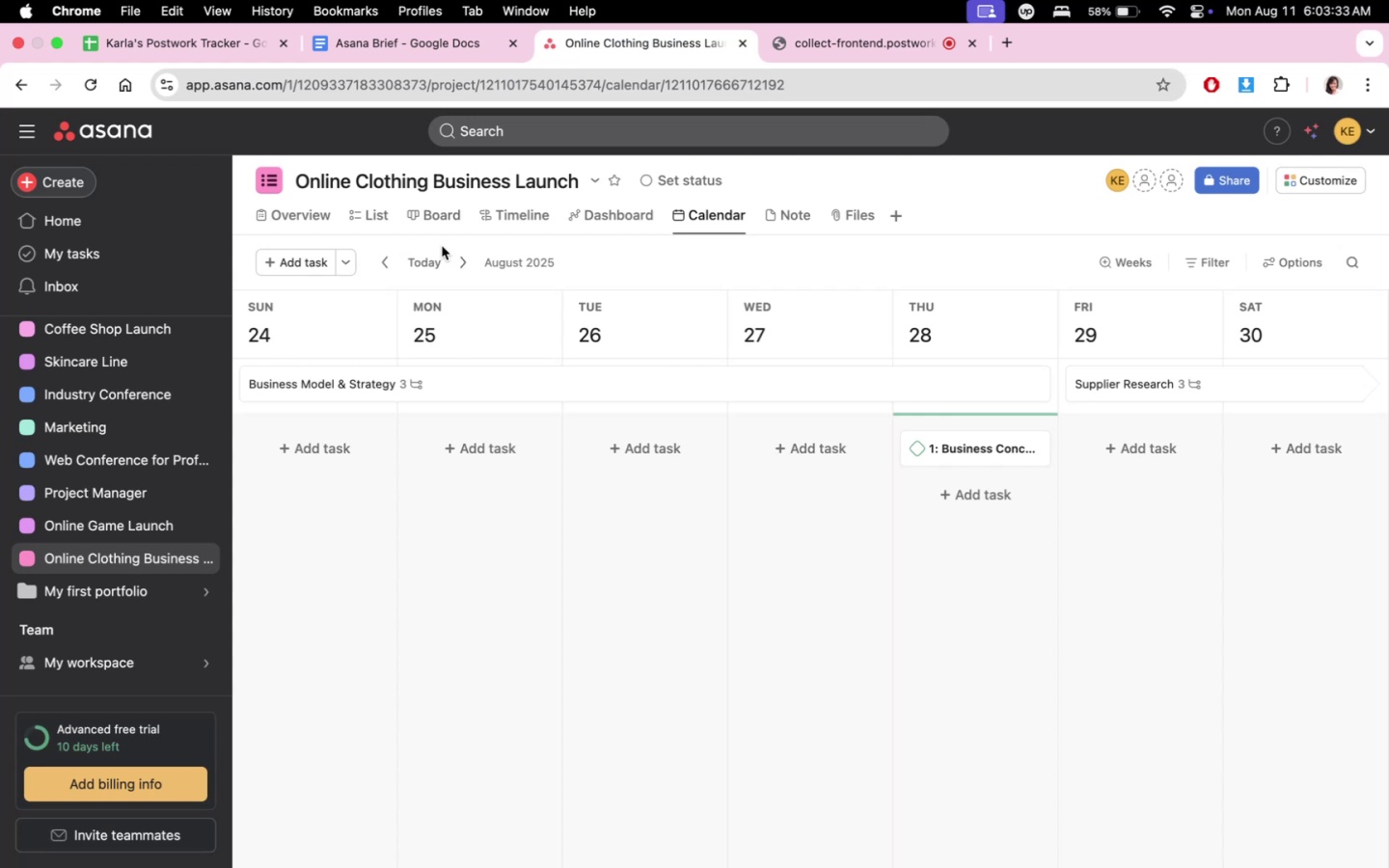 
wait(73.33)
 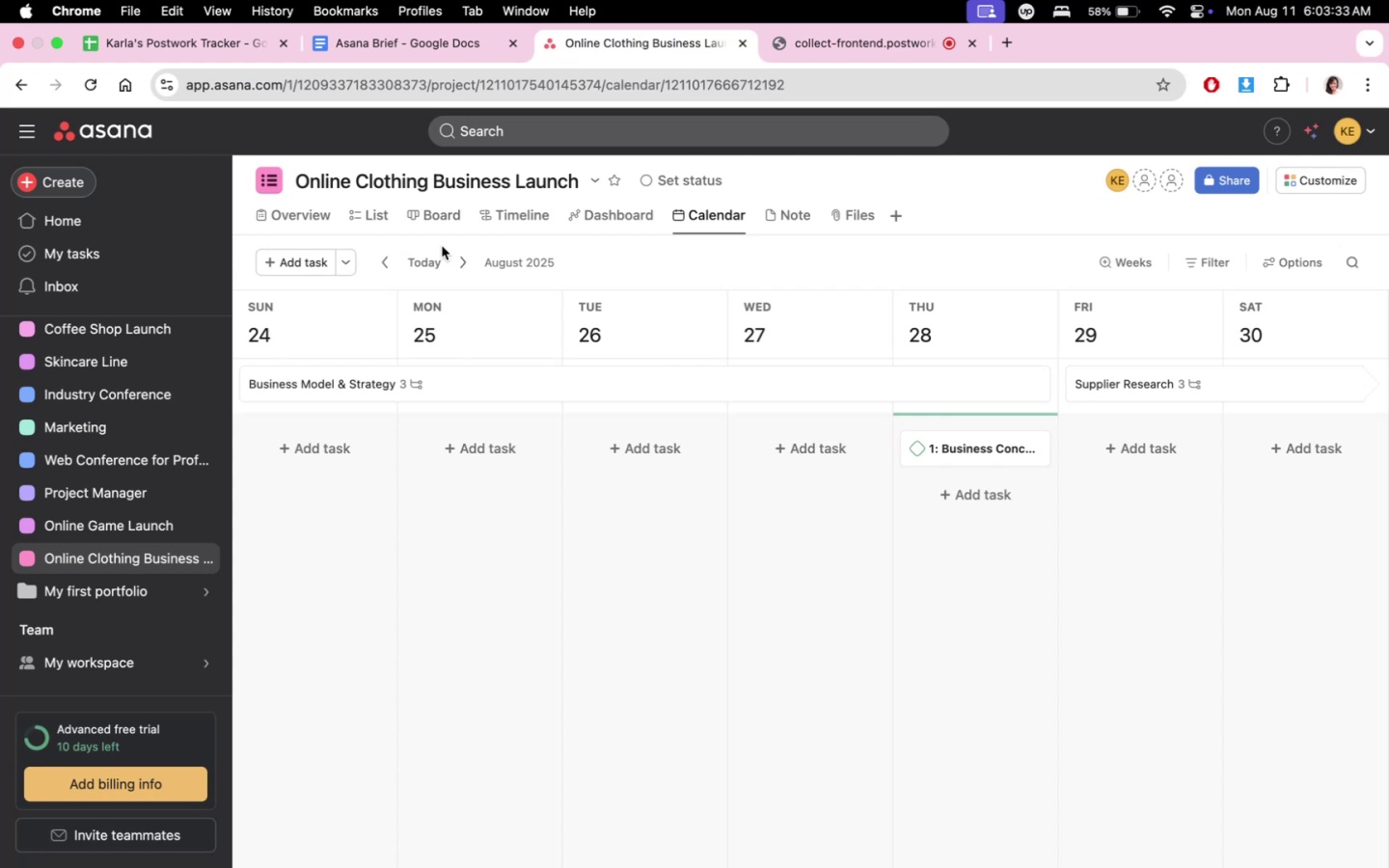 
mouse_move([432, 41])
 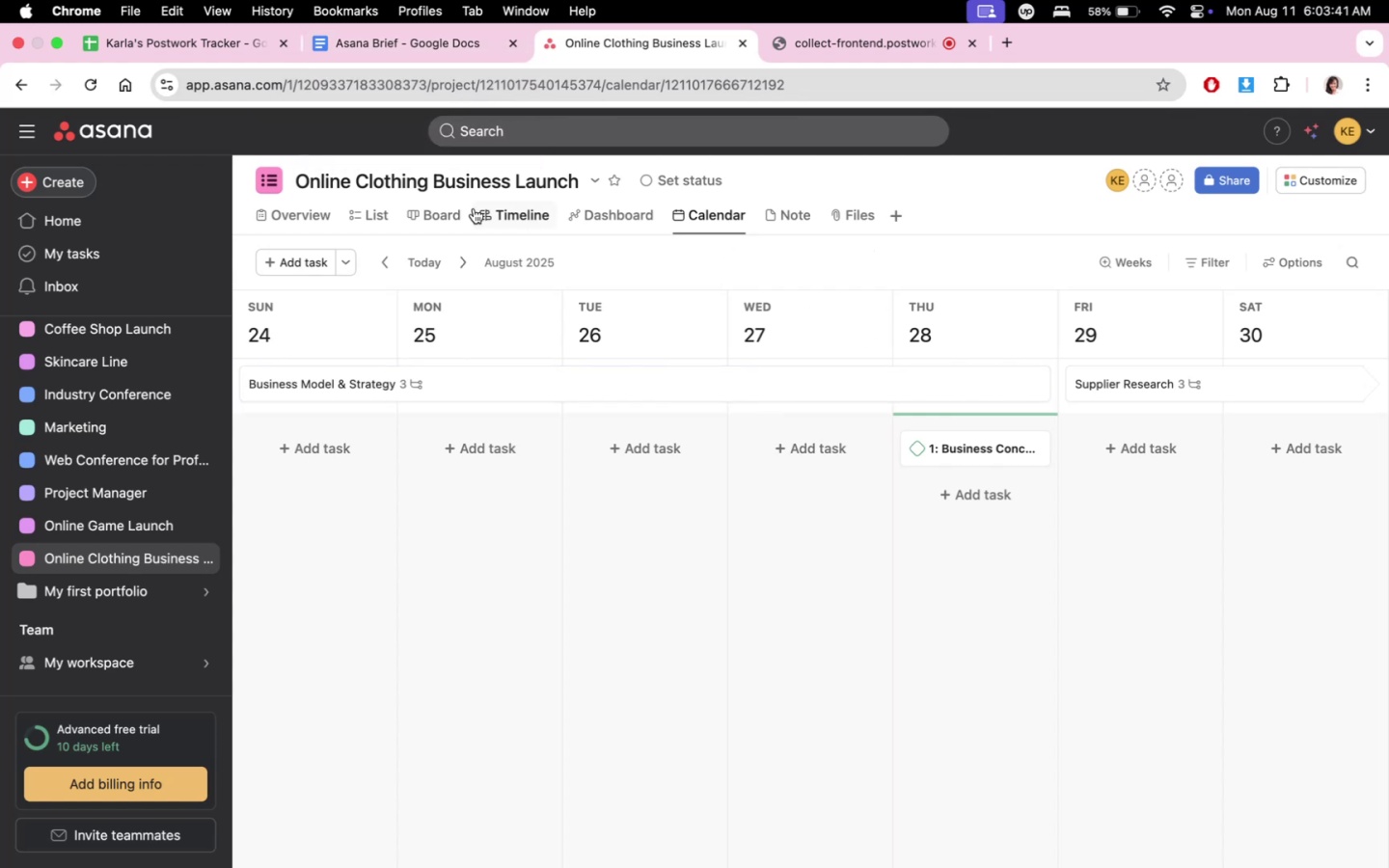 
left_click([412, 217])
 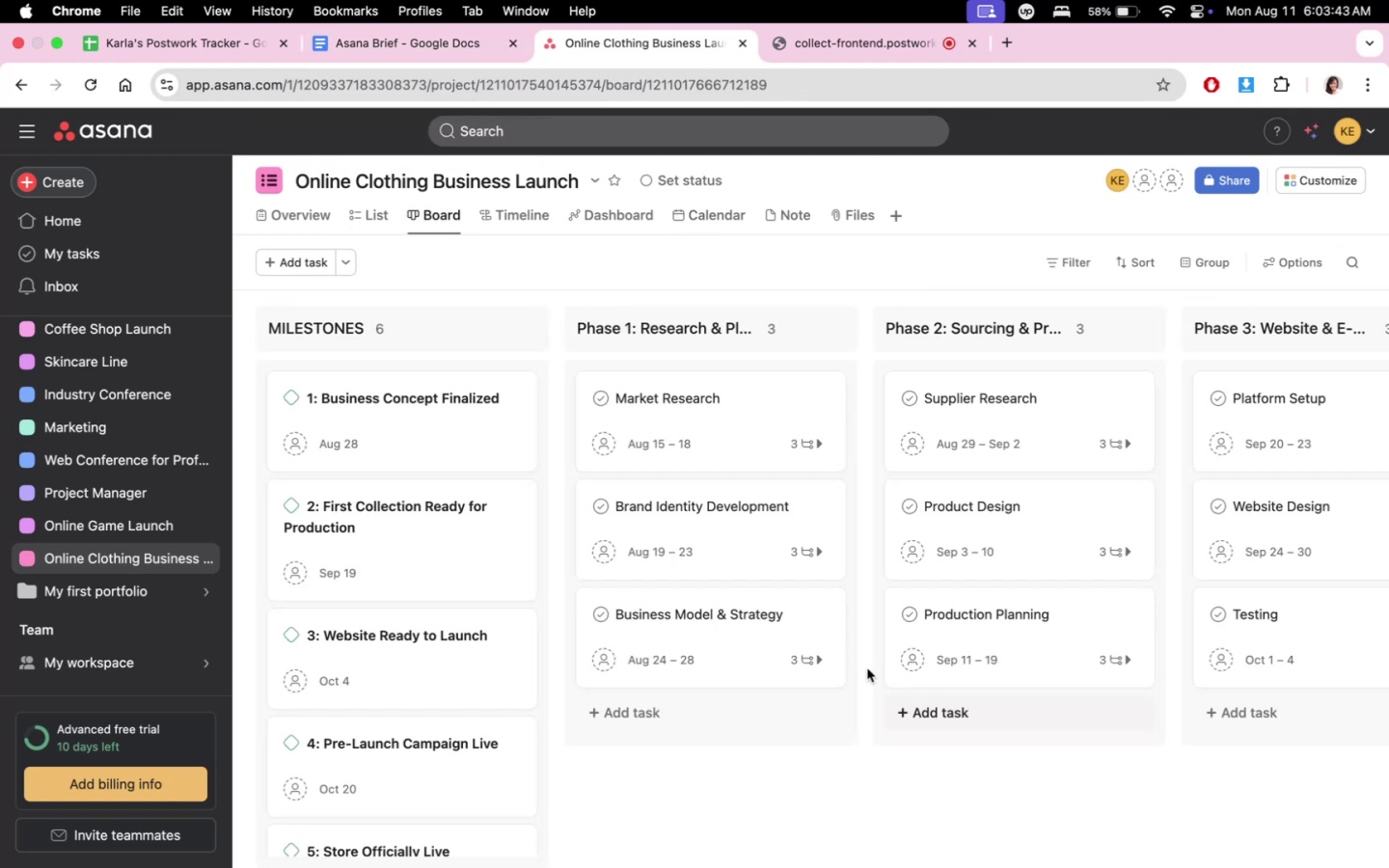 
scroll: coordinate [1153, 389], scroll_direction: down, amount: 18.0
 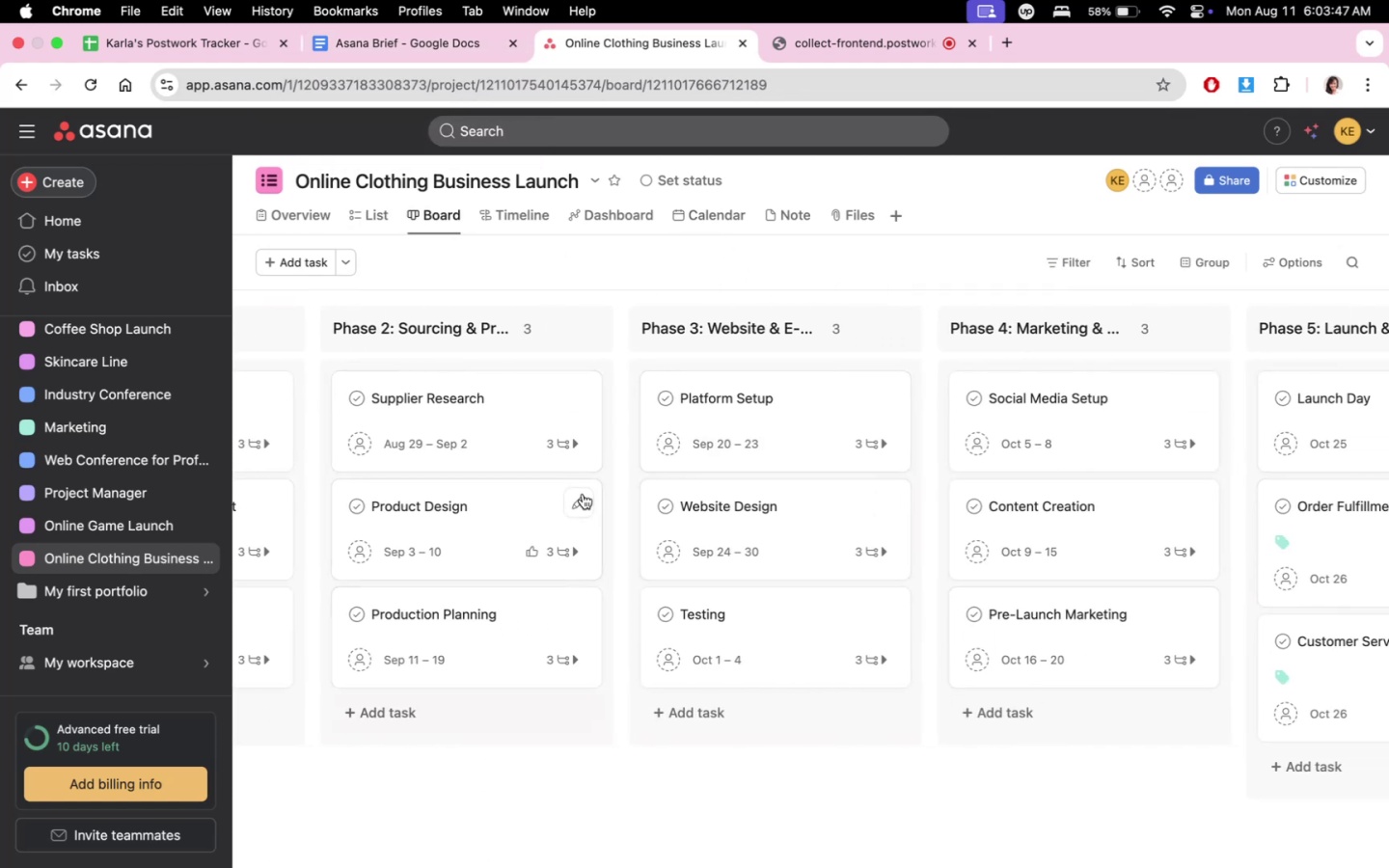 
left_click([567, 437])
 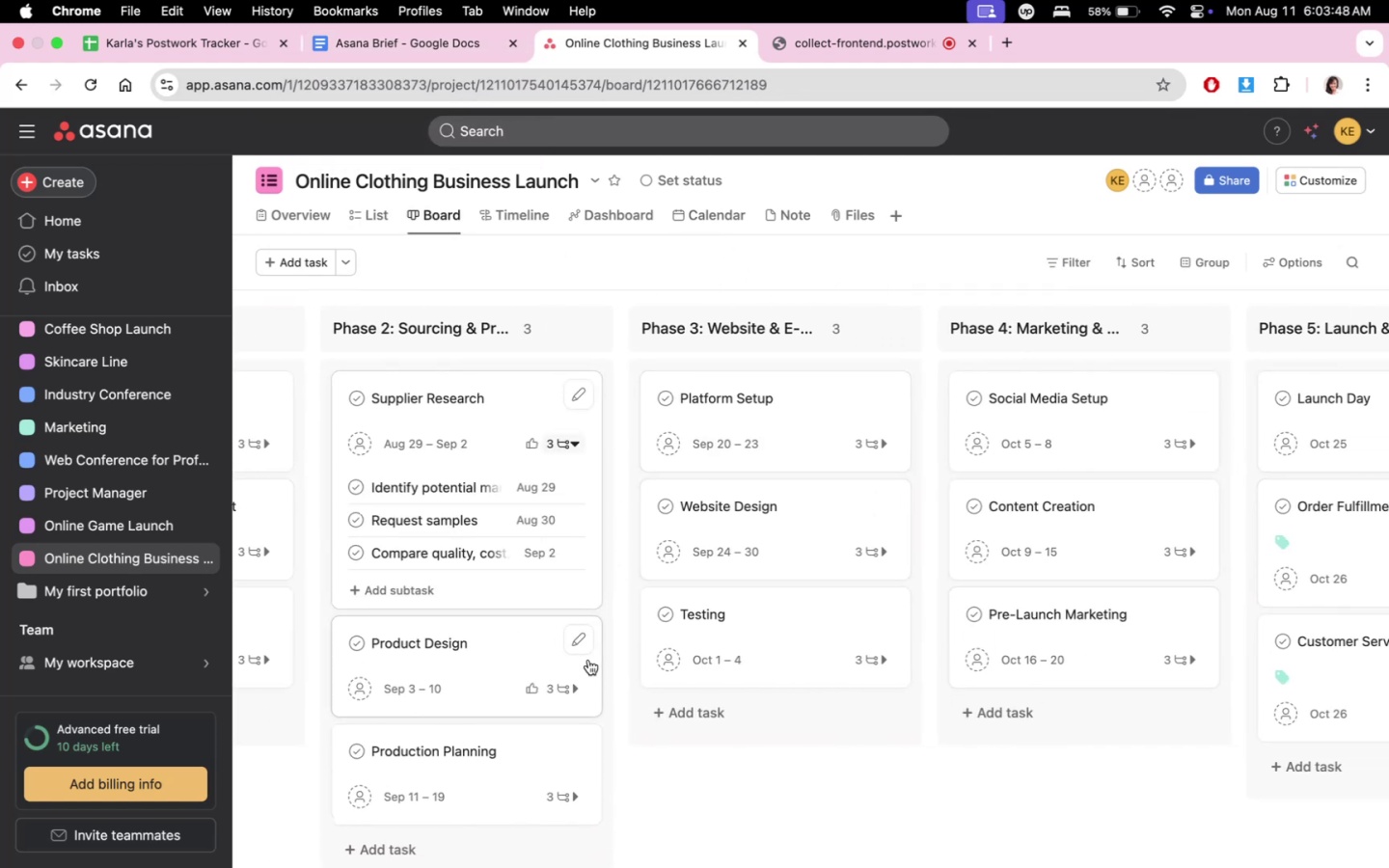 
scroll: coordinate [585, 668], scroll_direction: down, amount: 6.0
 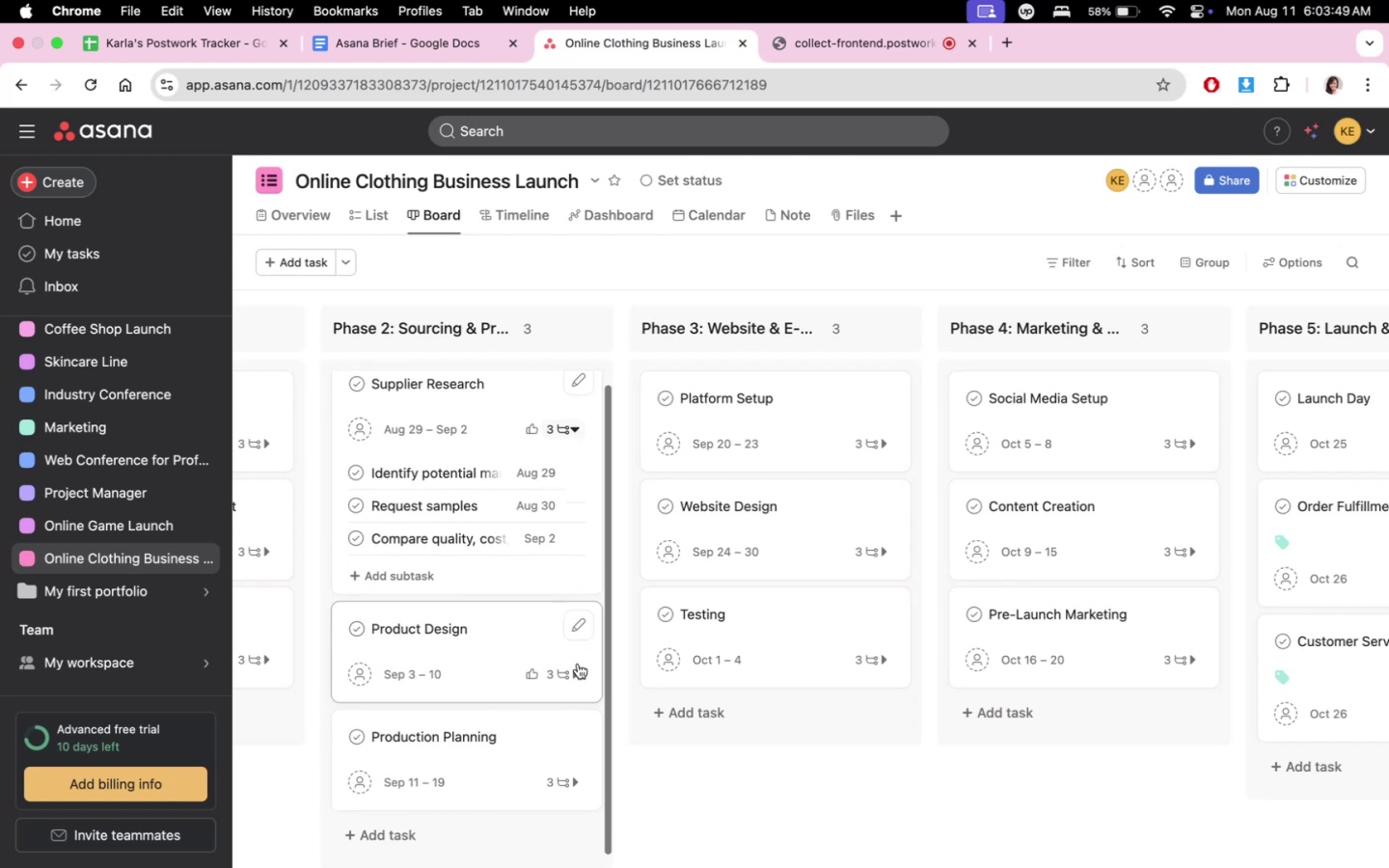 
left_click([576, 674])
 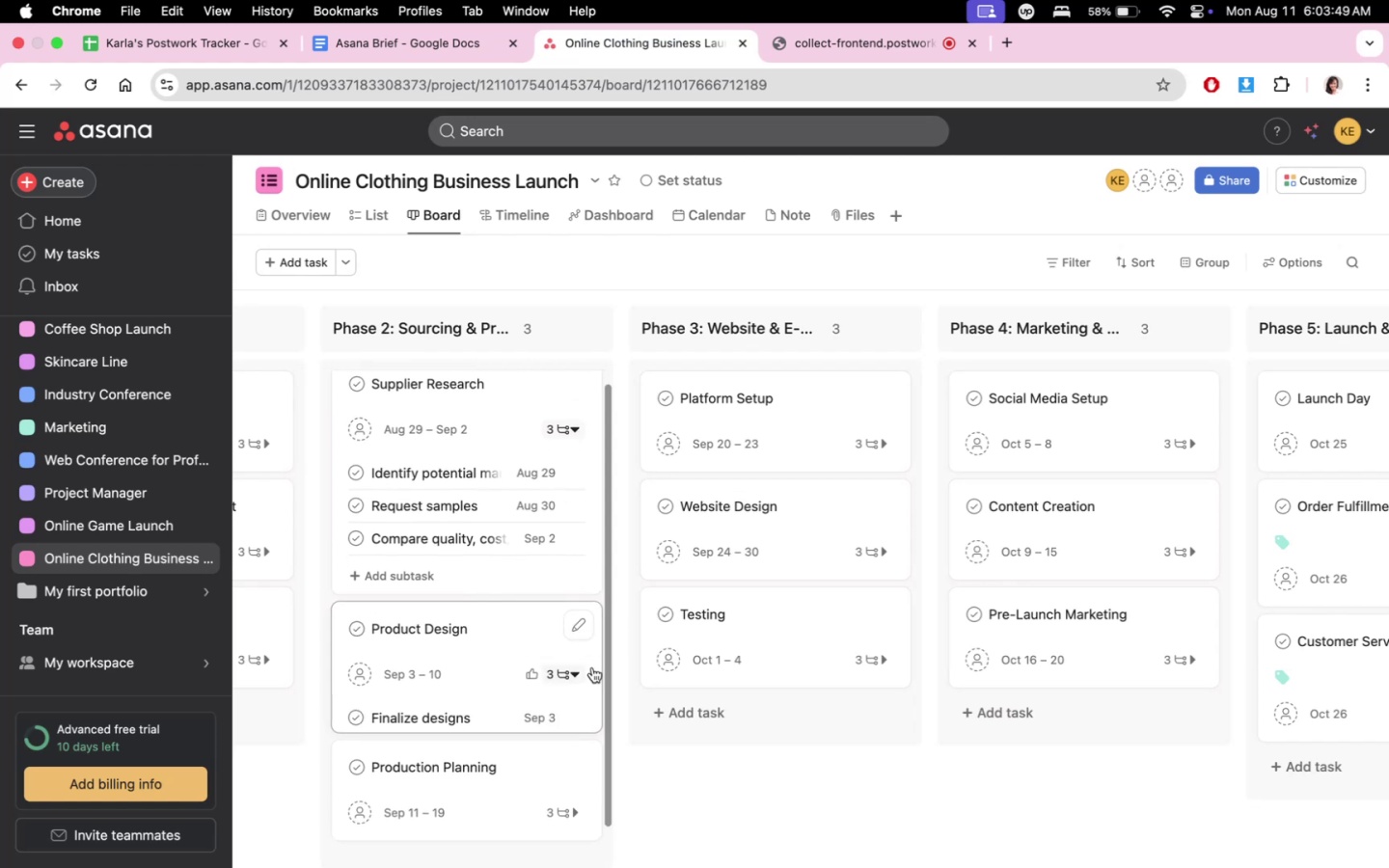 
scroll: coordinate [588, 663], scroll_direction: down, amount: 7.0
 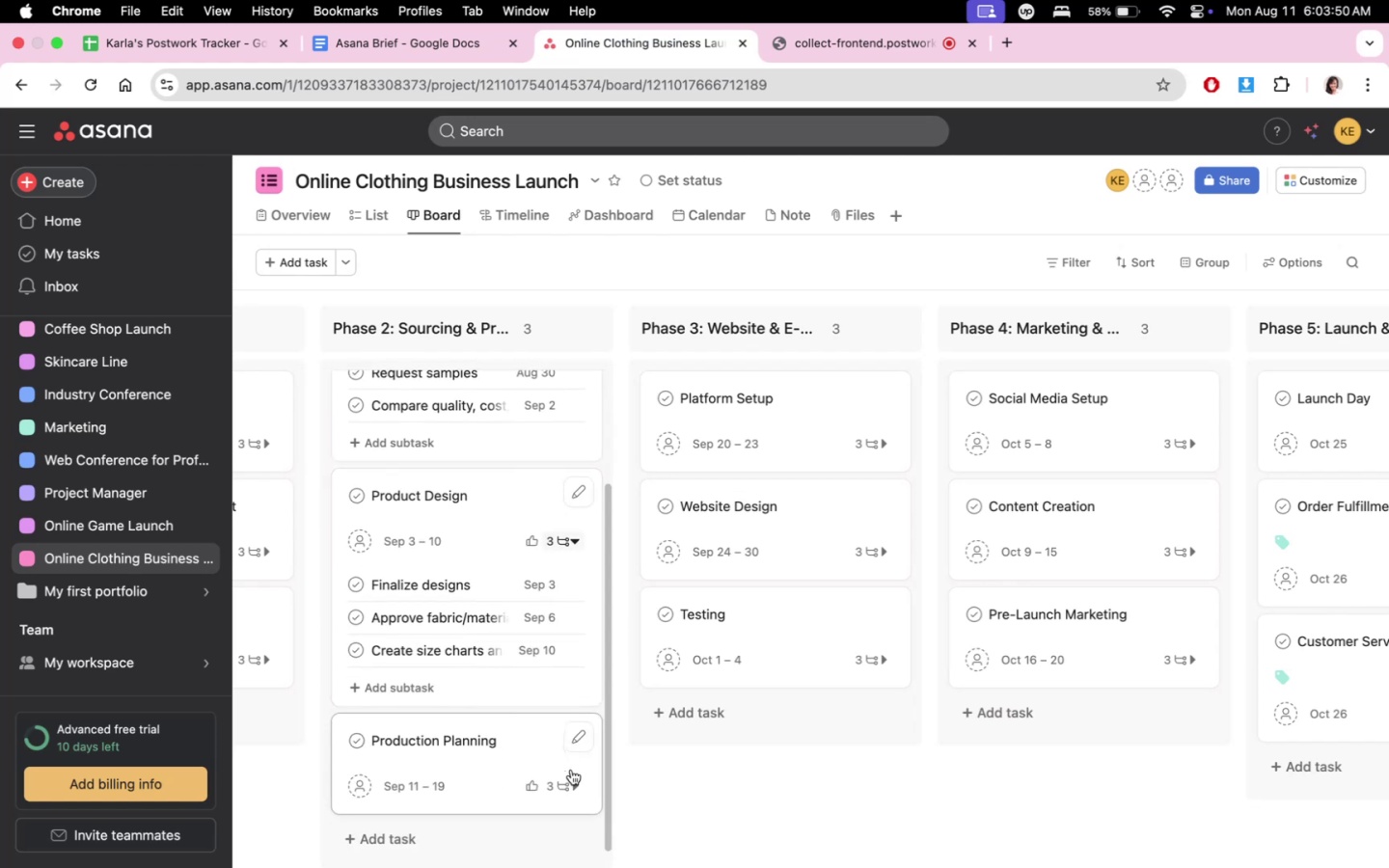 
left_click([569, 788])
 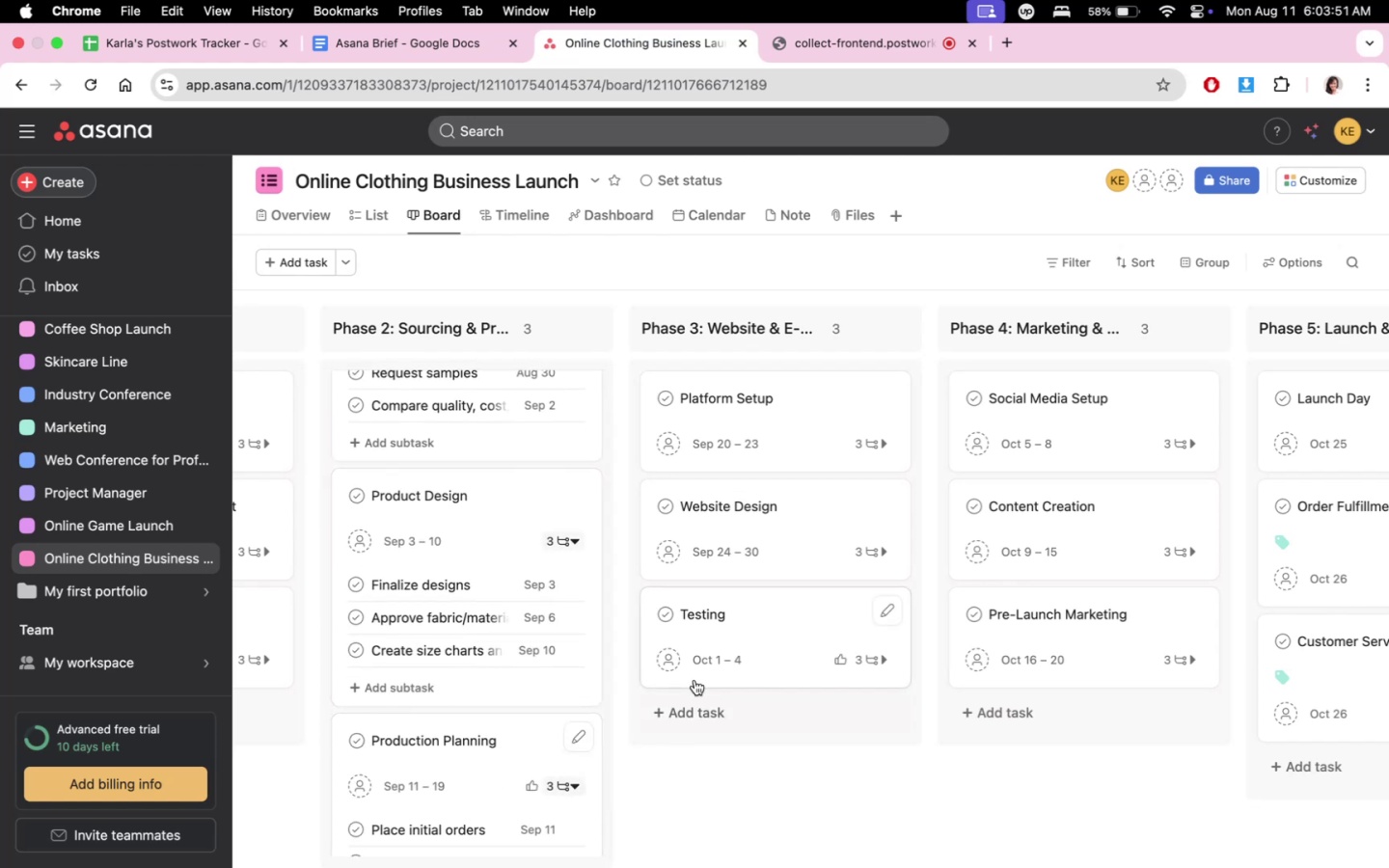 
scroll: coordinate [525, 665], scroll_direction: down, amount: 11.0
 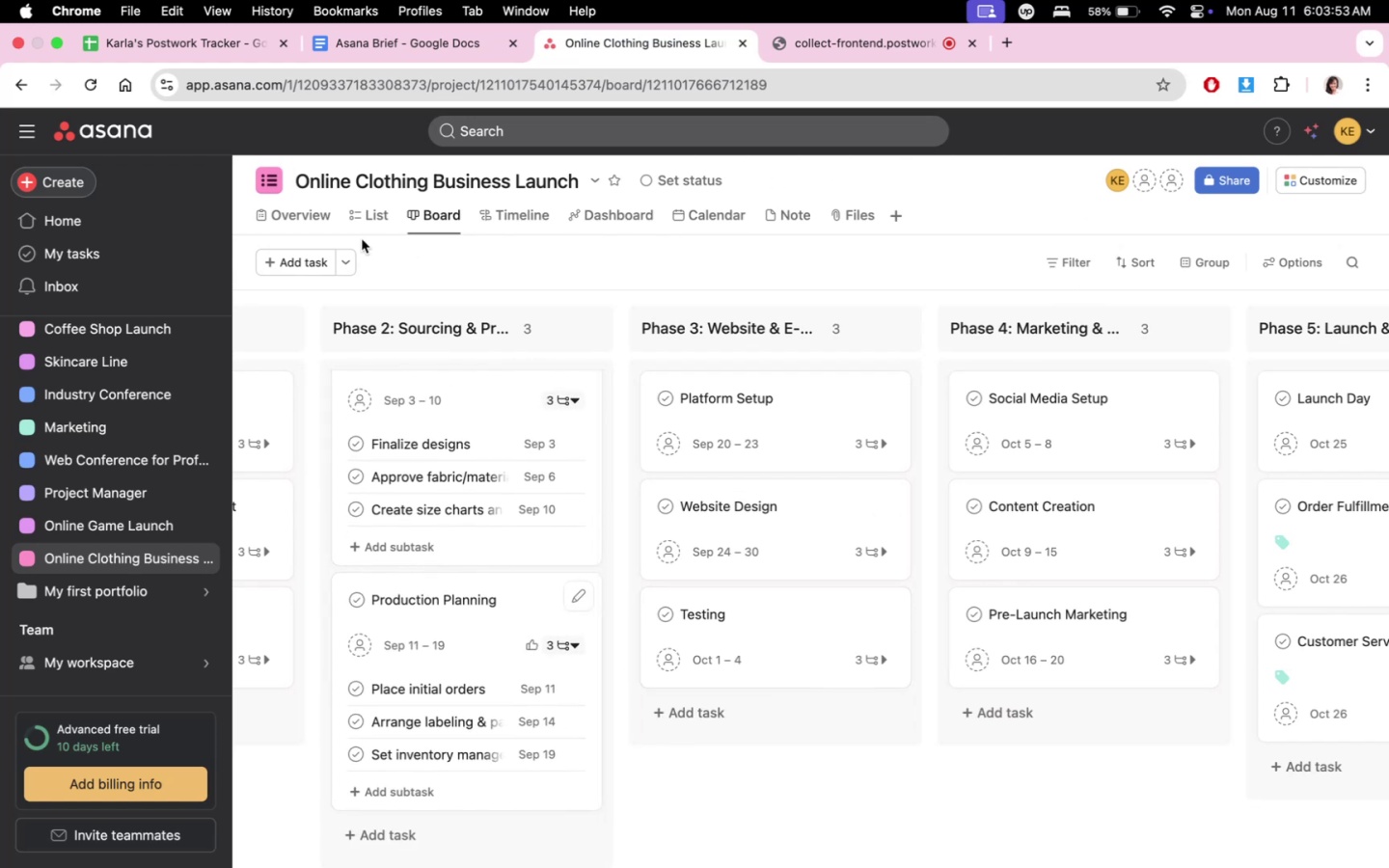 
left_click([368, 210])
 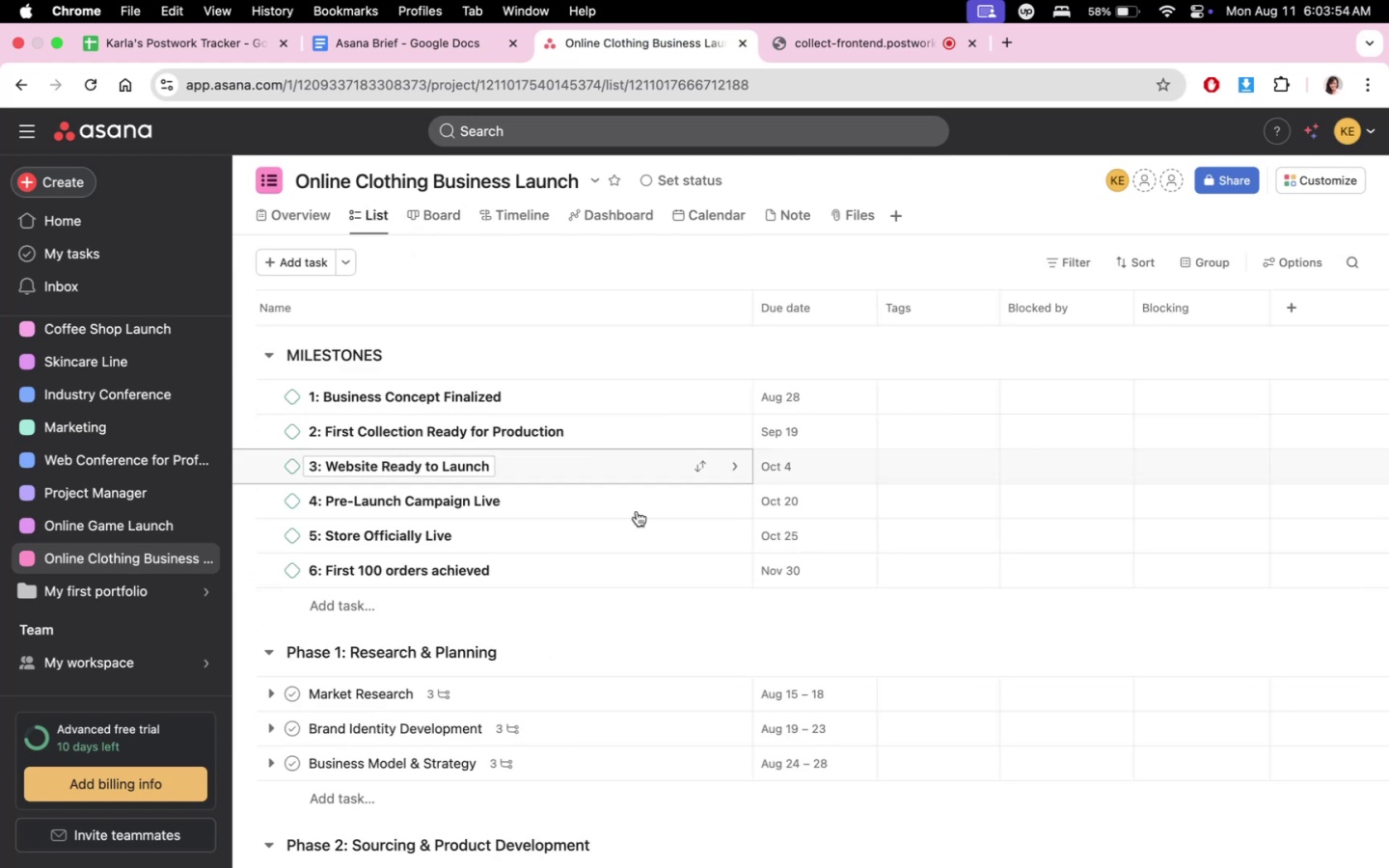 
scroll: coordinate [952, 688], scroll_direction: down, amount: 47.0
 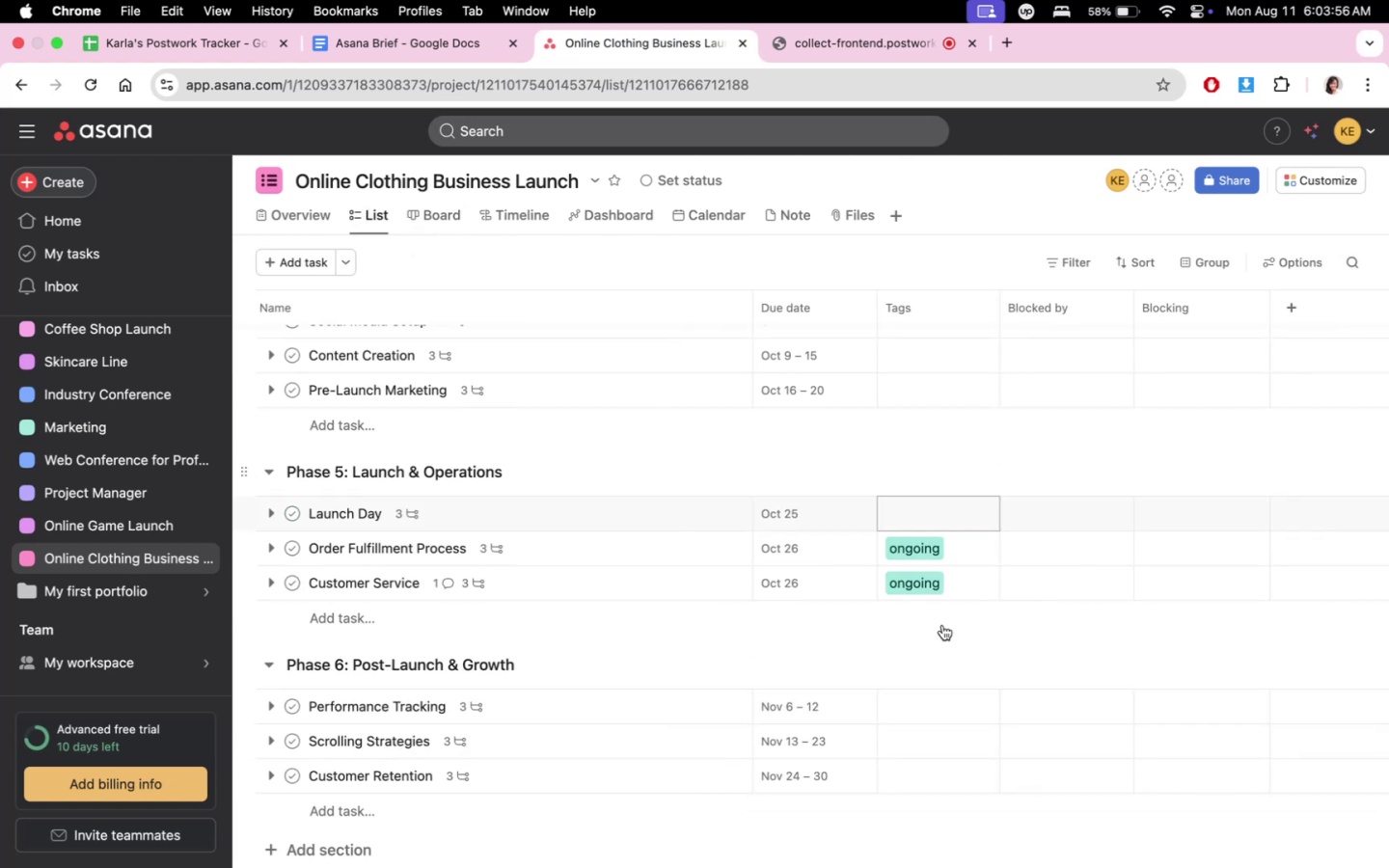 
scroll: coordinate [1036, 509], scroll_direction: up, amount: 41.0
 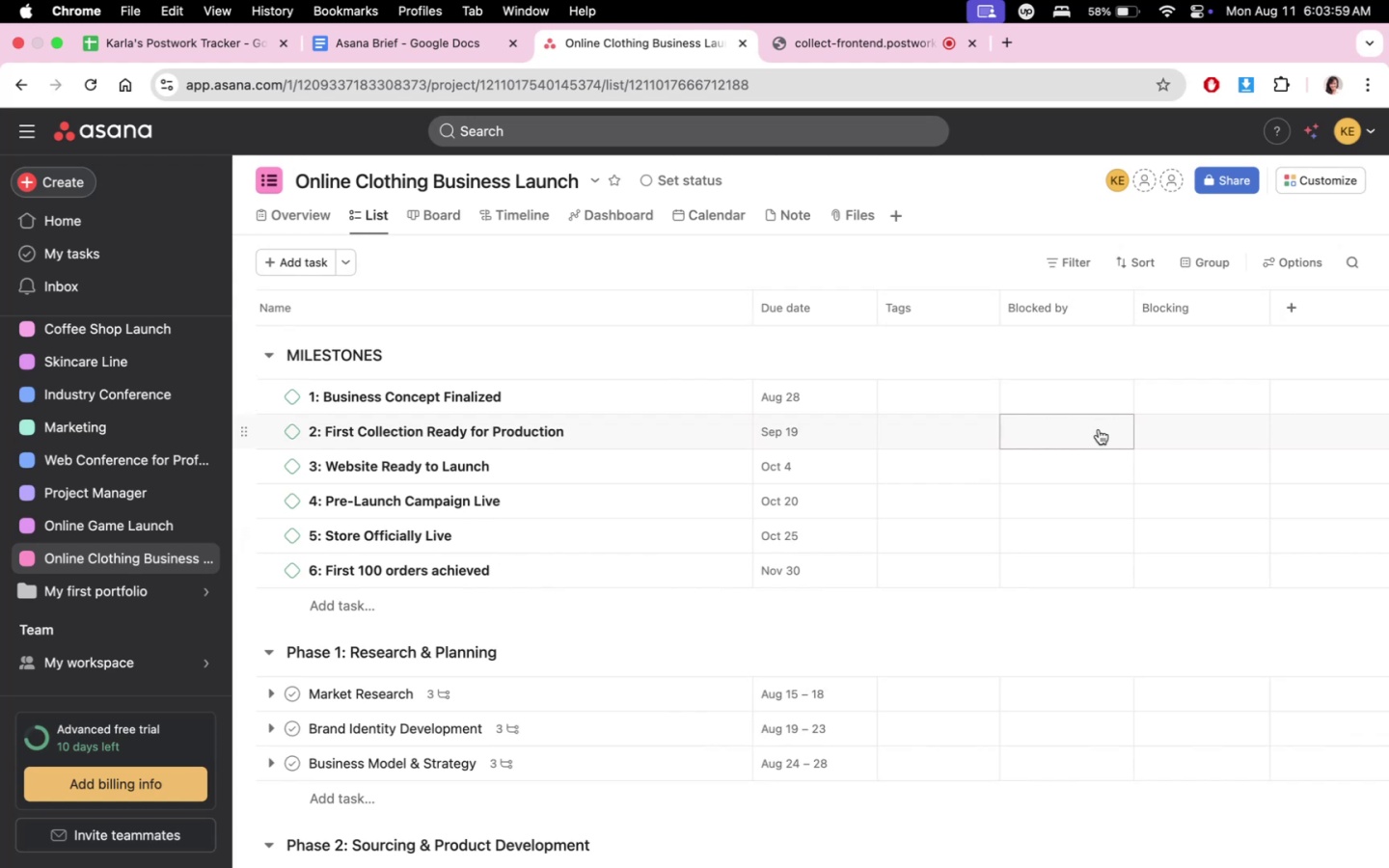 
left_click([1081, 432])
 